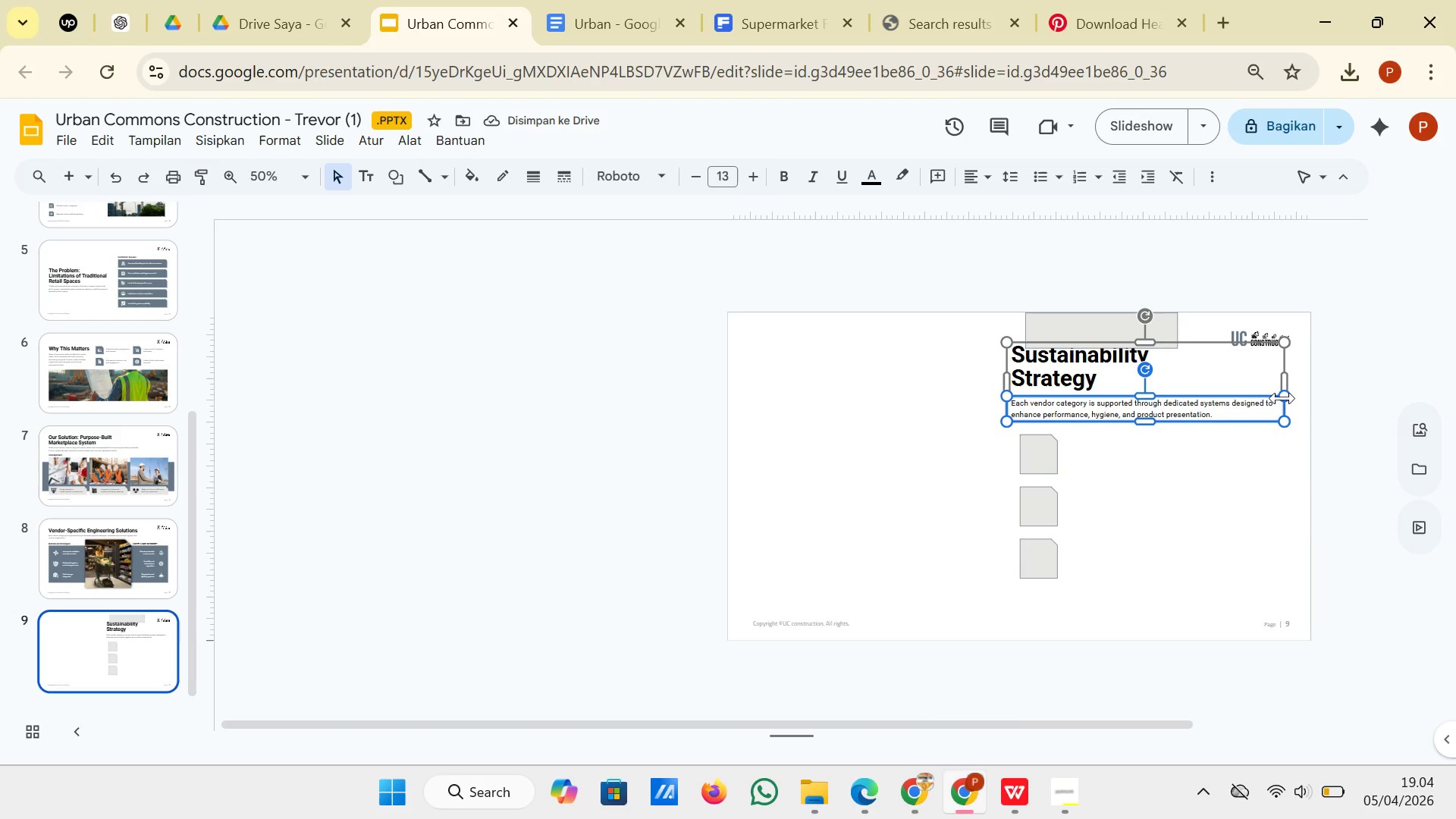 
left_click_drag(start_coordinate=[1282, 398], to_coordinate=[1276, 398])
 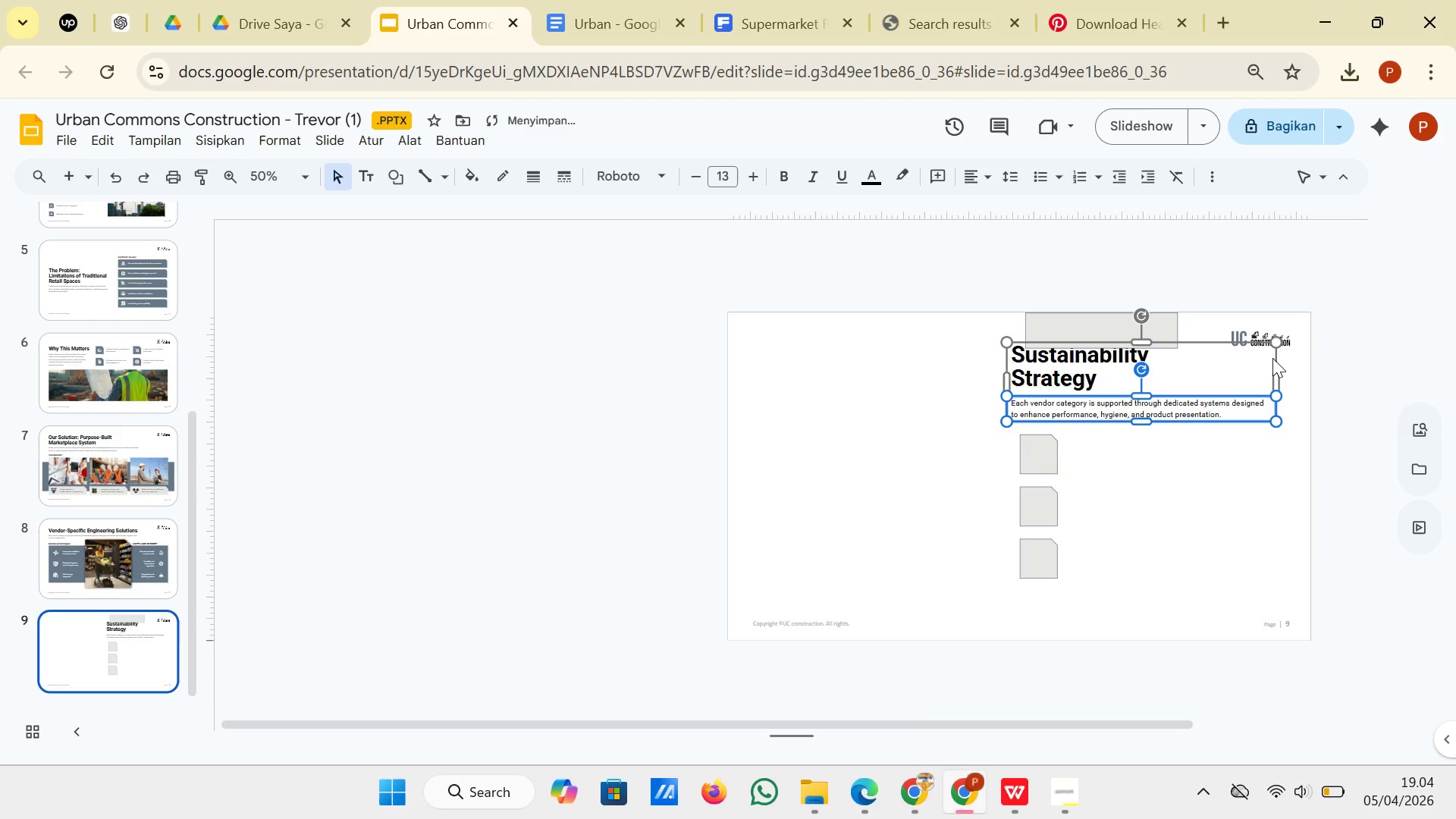 
left_click([1269, 359])
 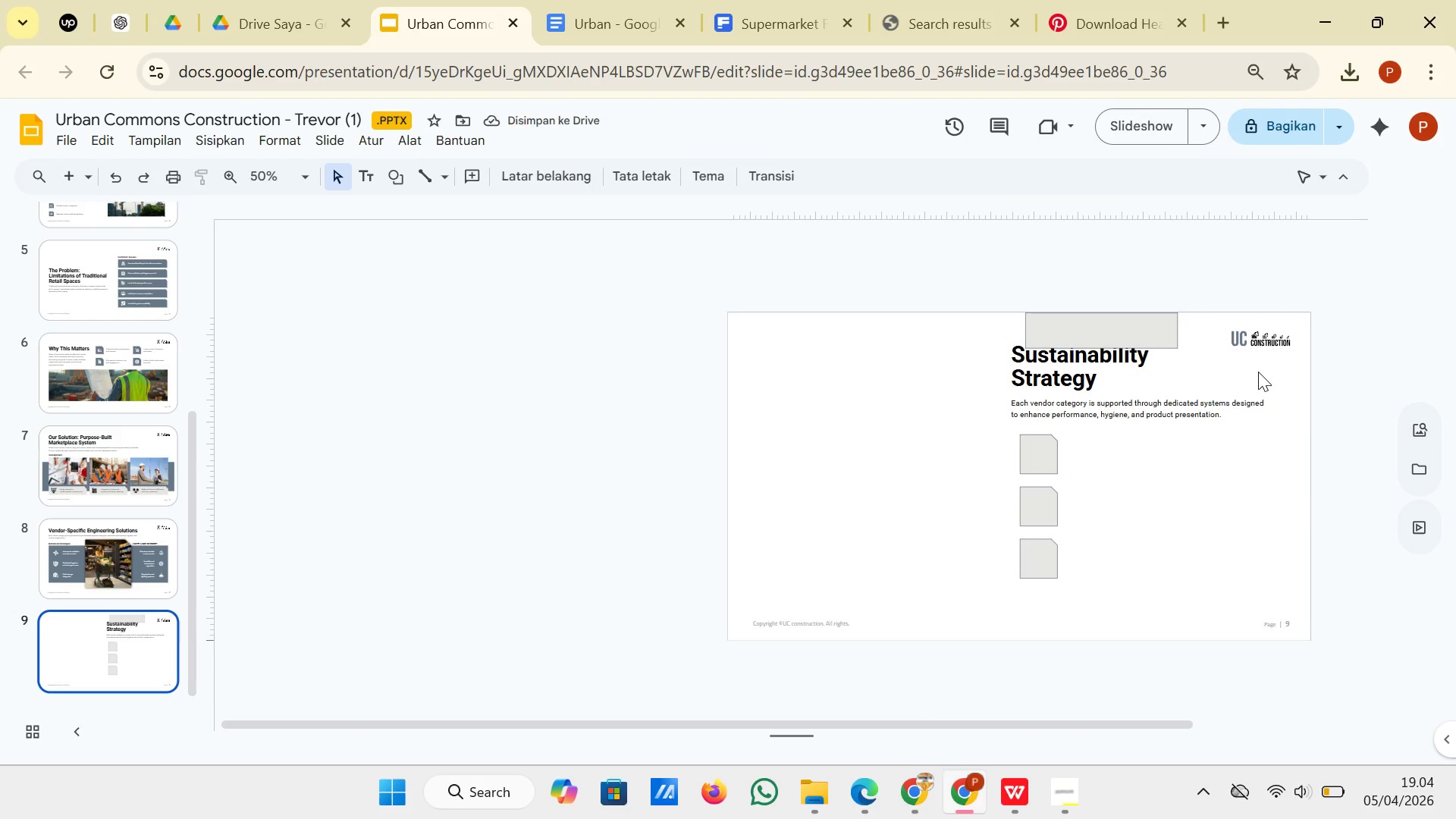 
left_click([1258, 372])
 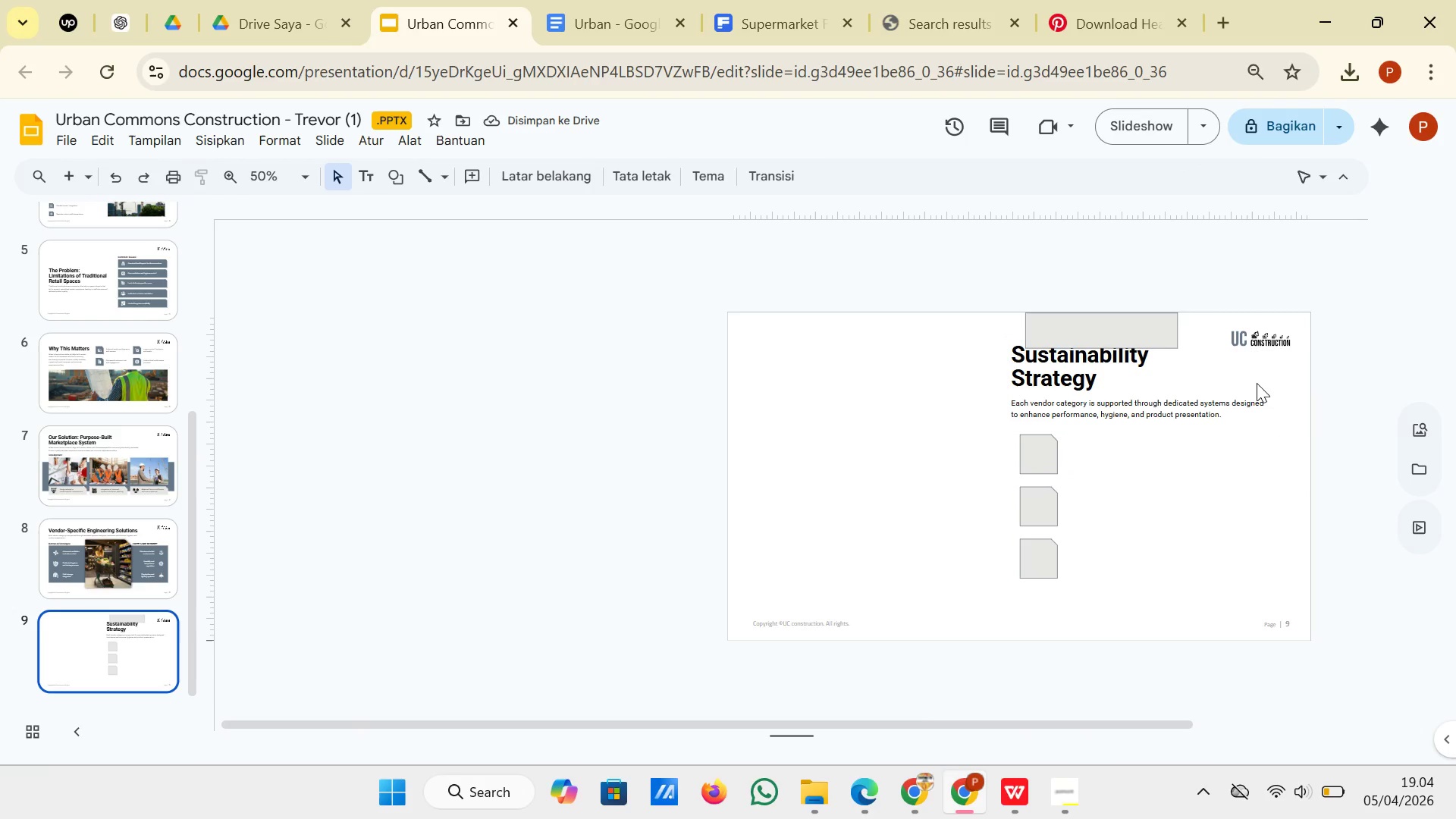 
double_click([1257, 384])
 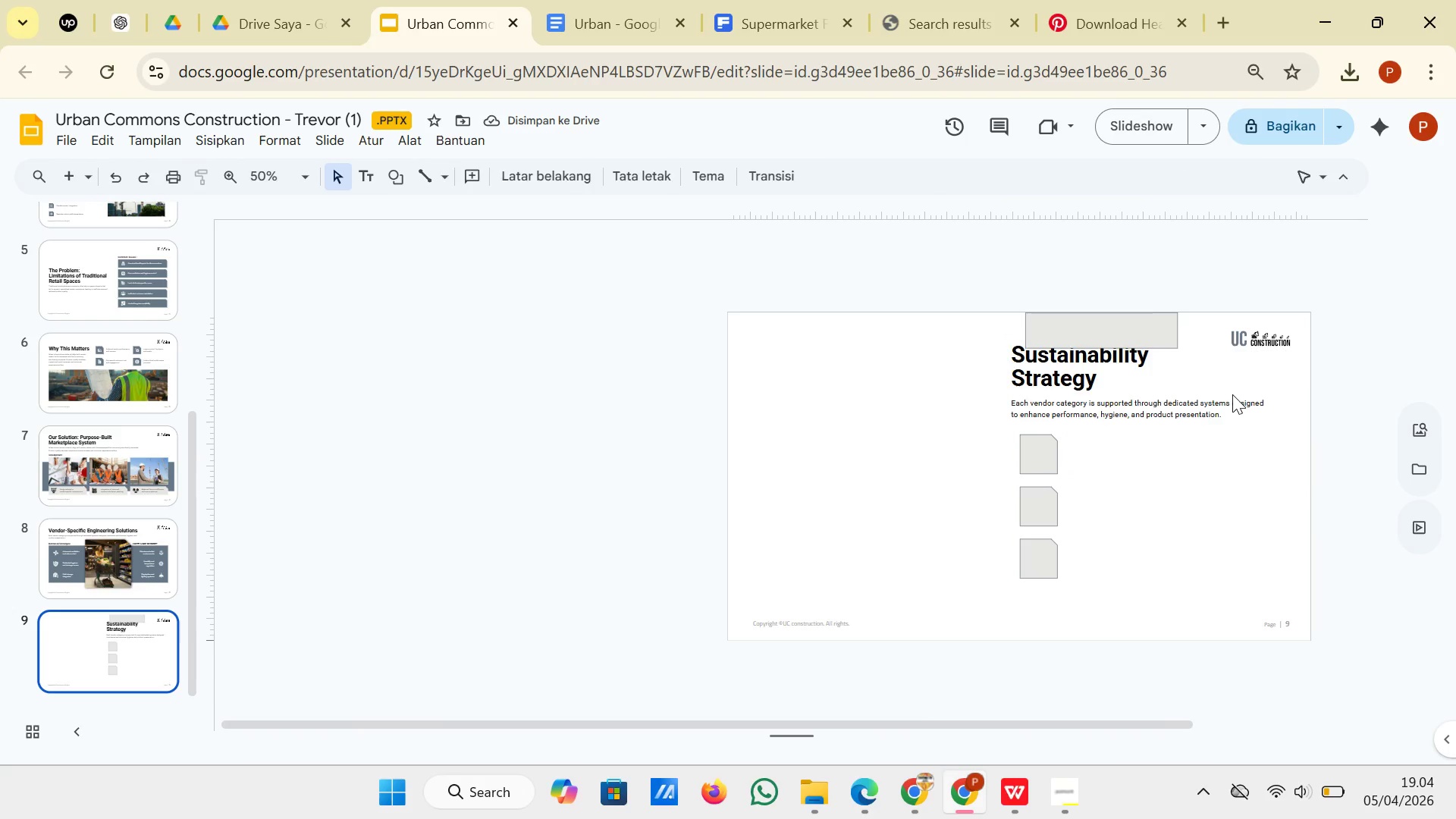 
triple_click([1232, 394])
 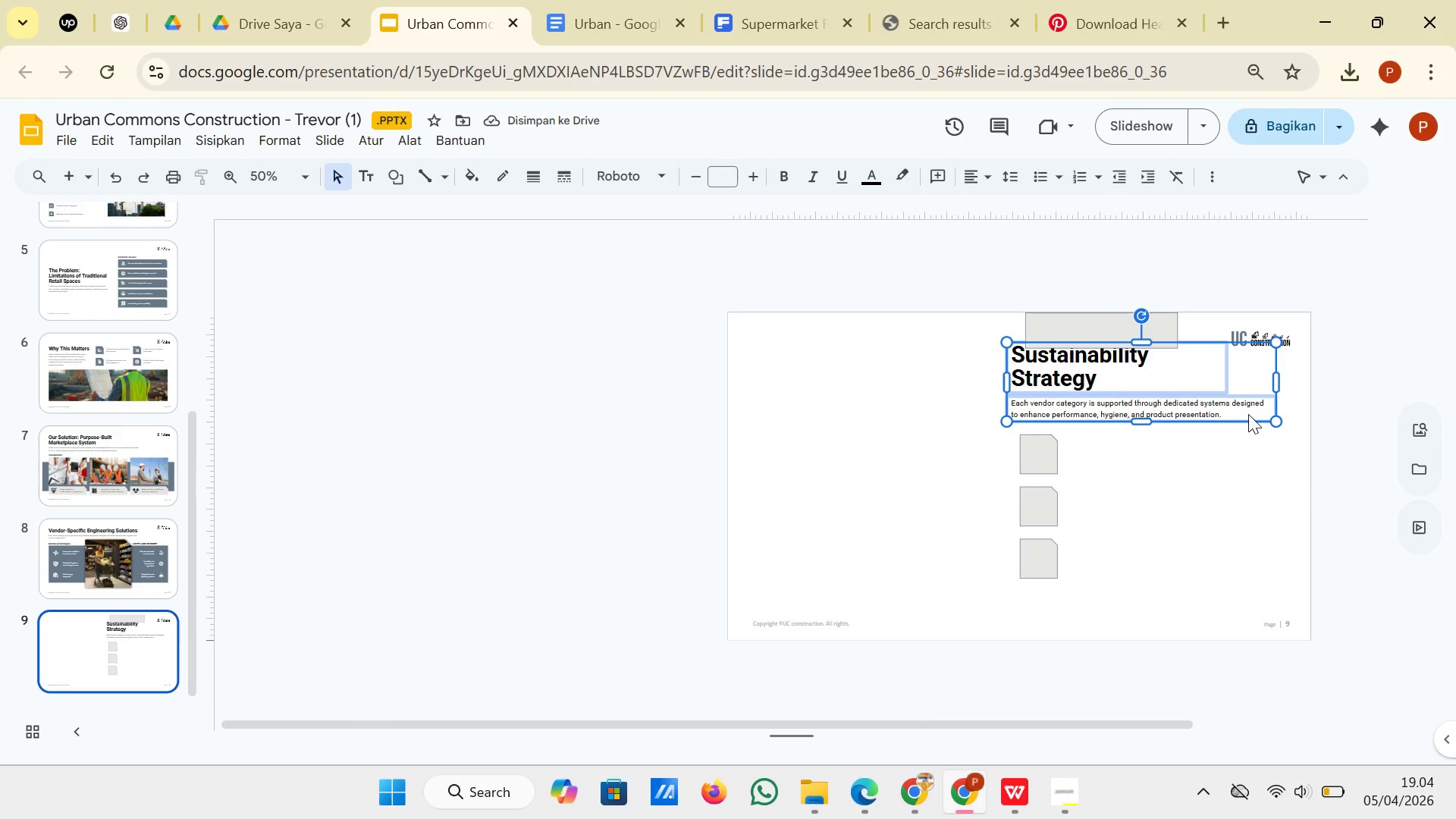 
left_click_drag(start_coordinate=[1247, 413], to_coordinate=[1259, 413])
 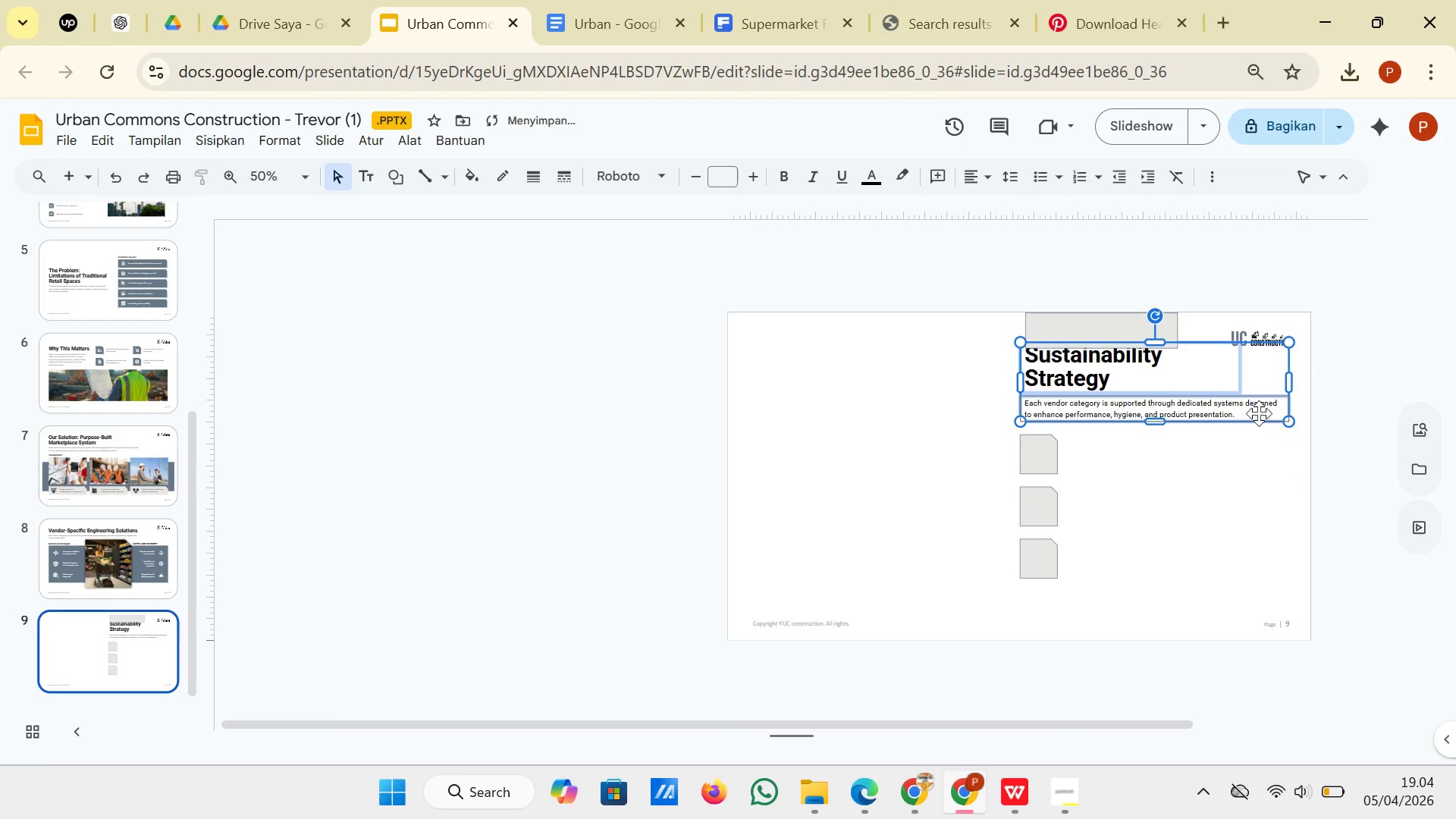 
left_click_drag(start_coordinate=[1259, 413], to_coordinate=[1253, 413])
 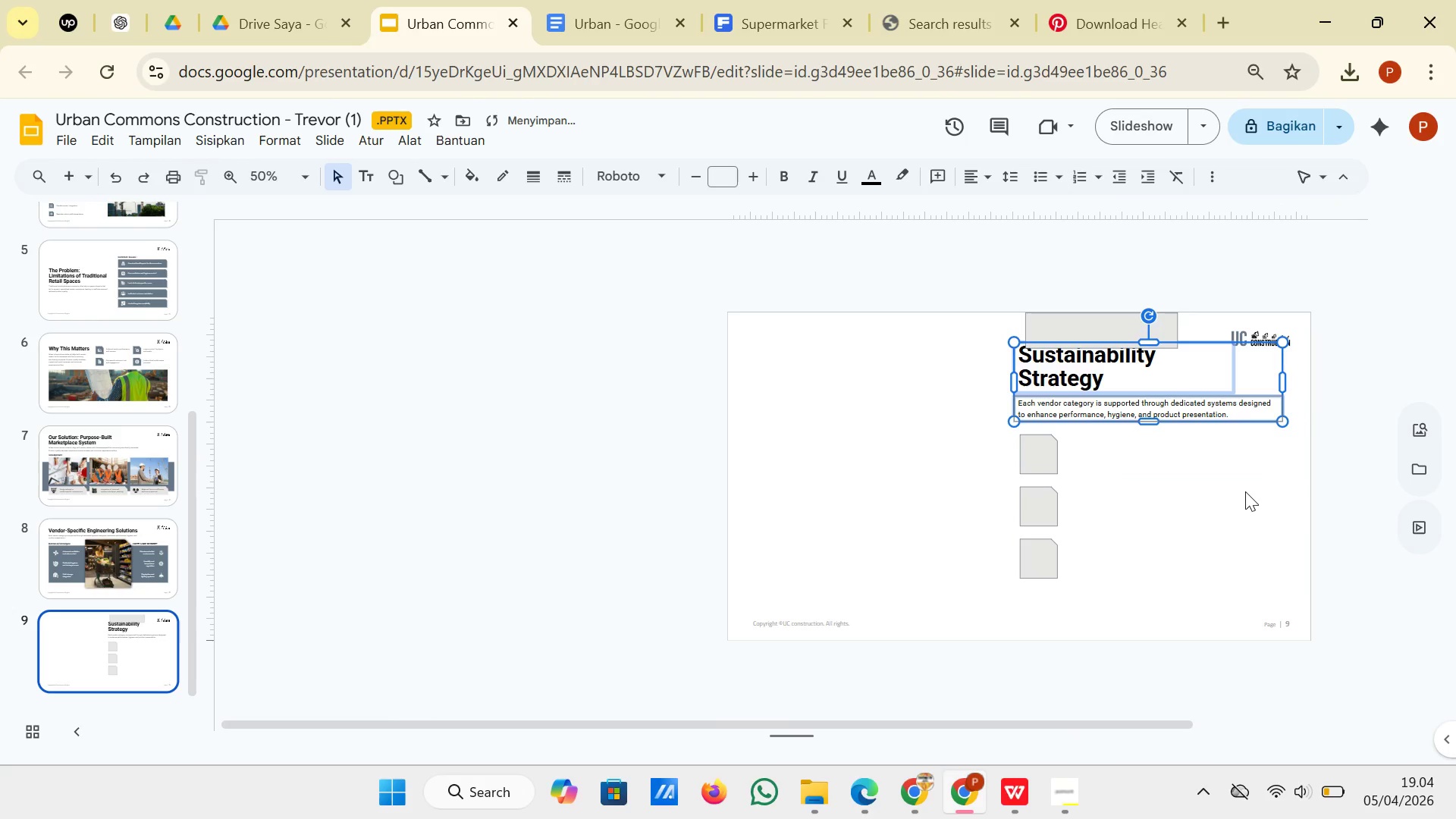 
left_click([1235, 518])
 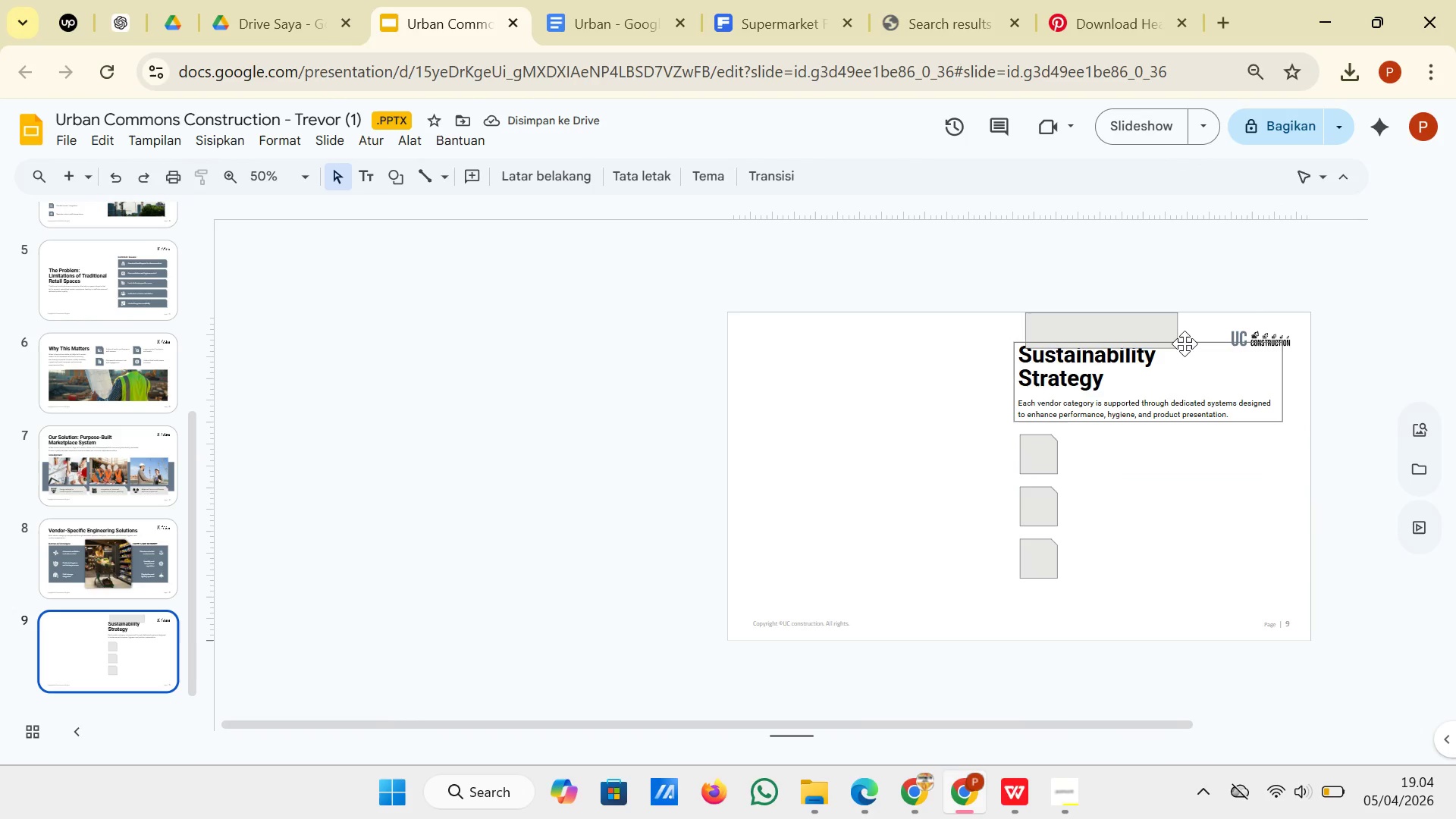 
left_click([1163, 328])
 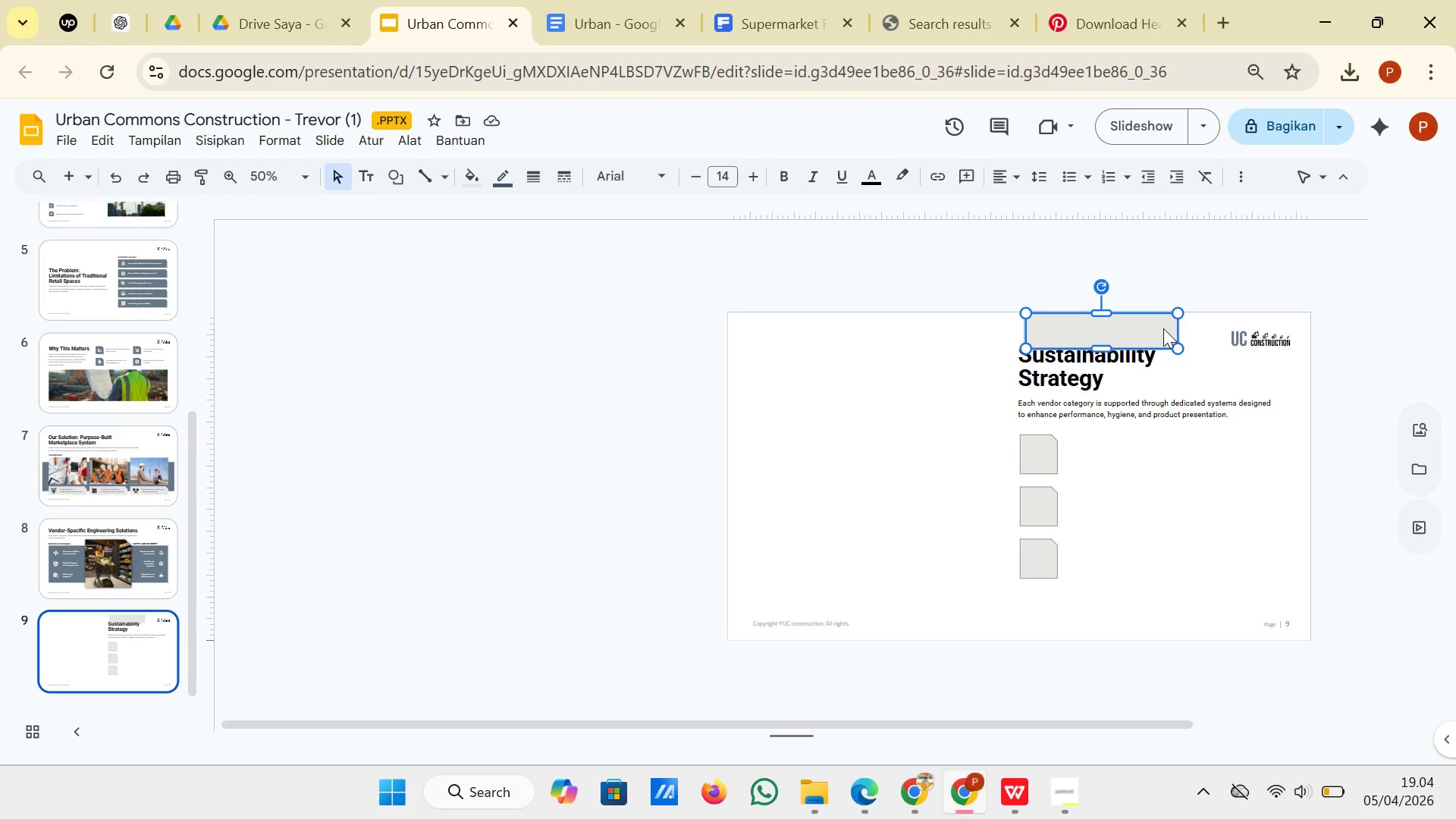 
key(Backspace)
 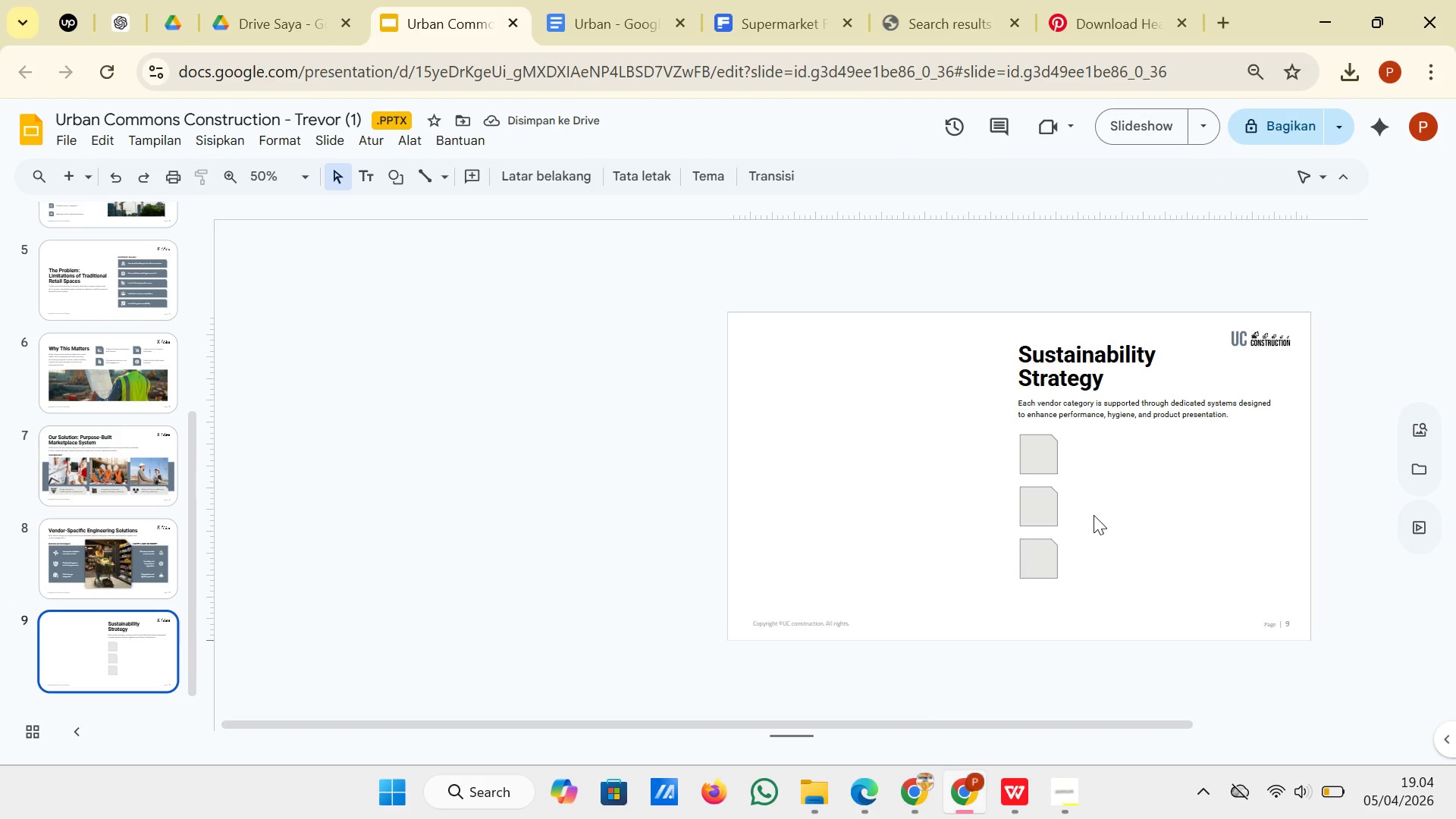 
wait(8.69)
 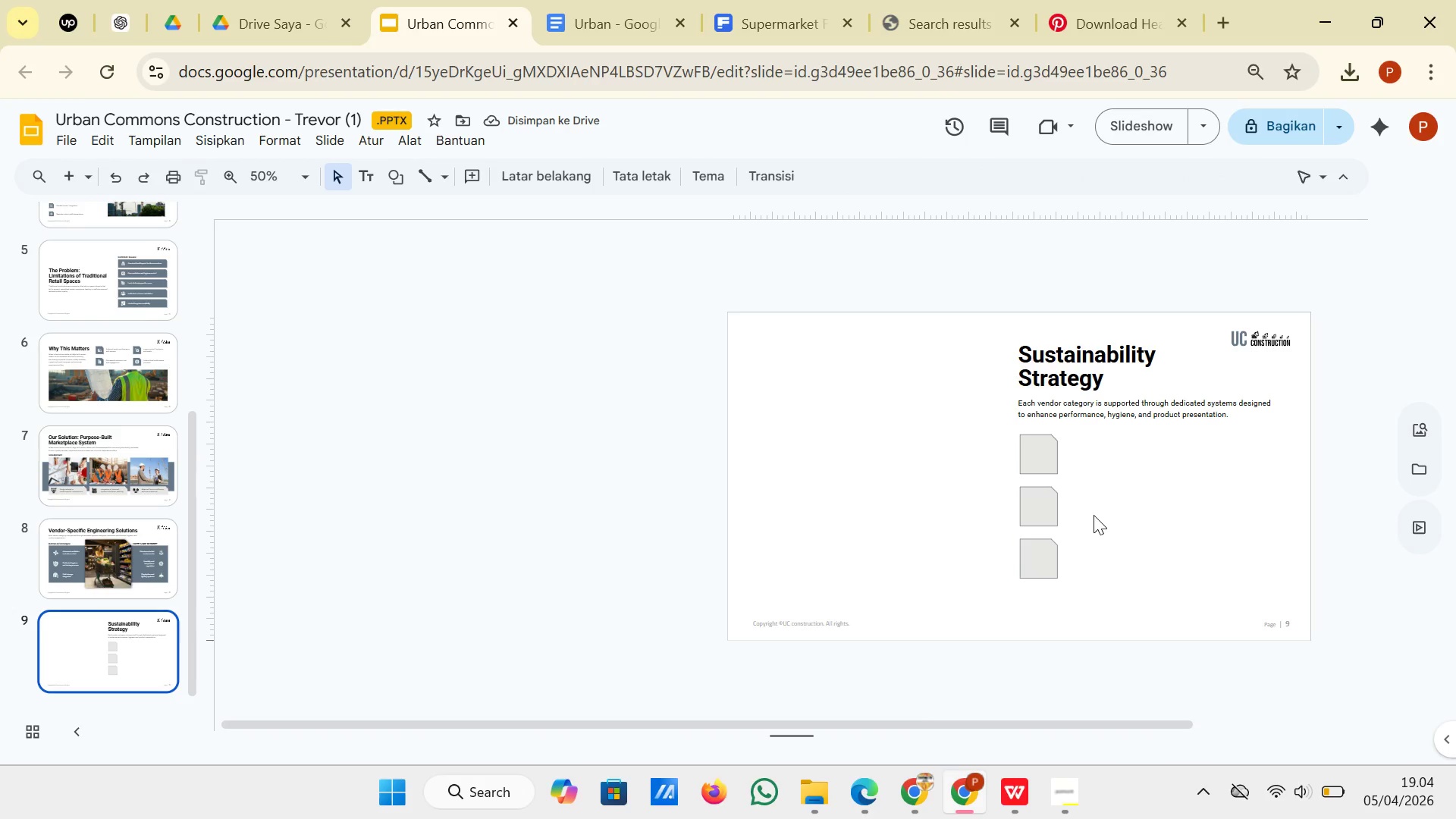 
left_click([1072, 410])
 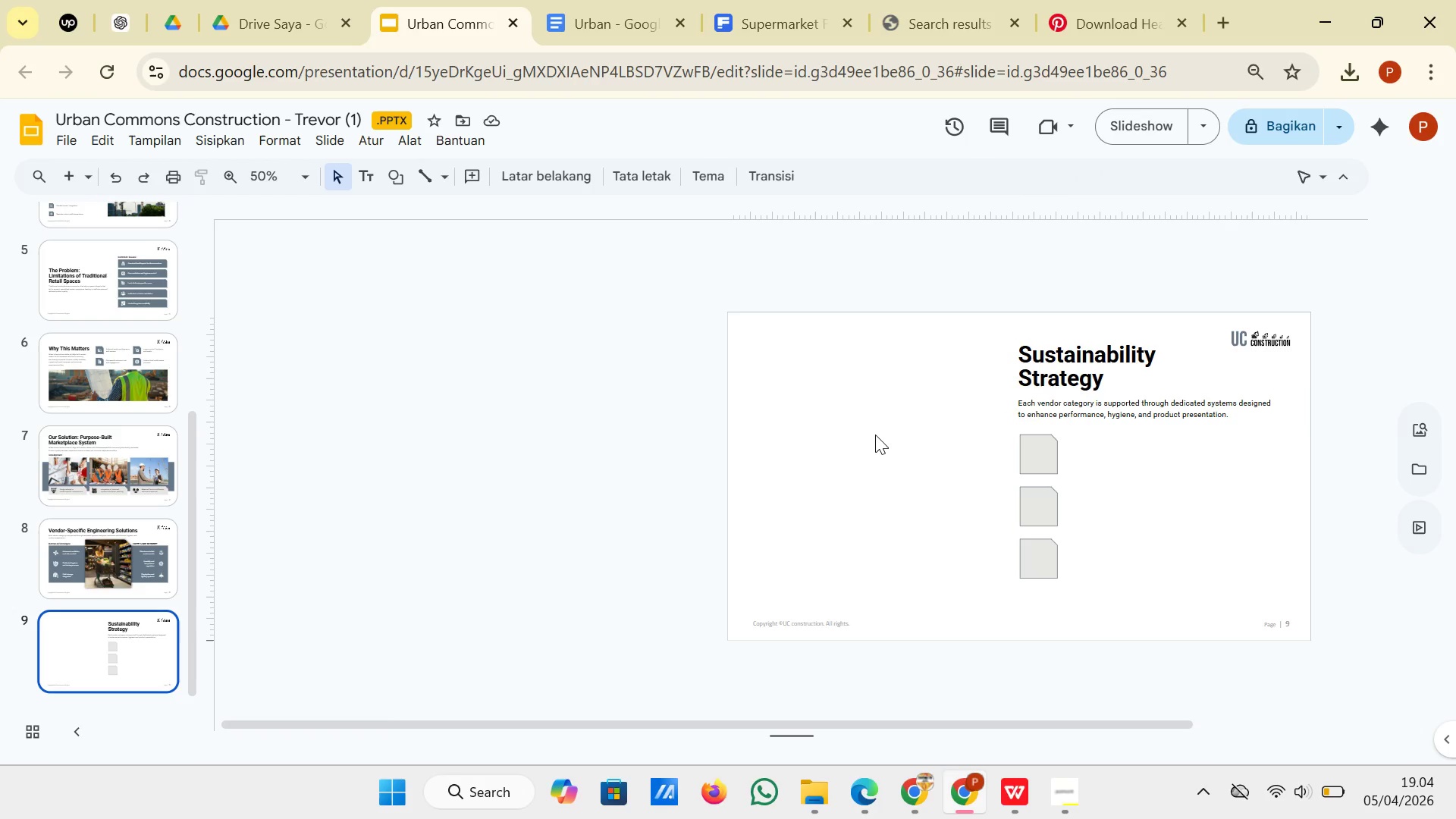 
wait(8.83)
 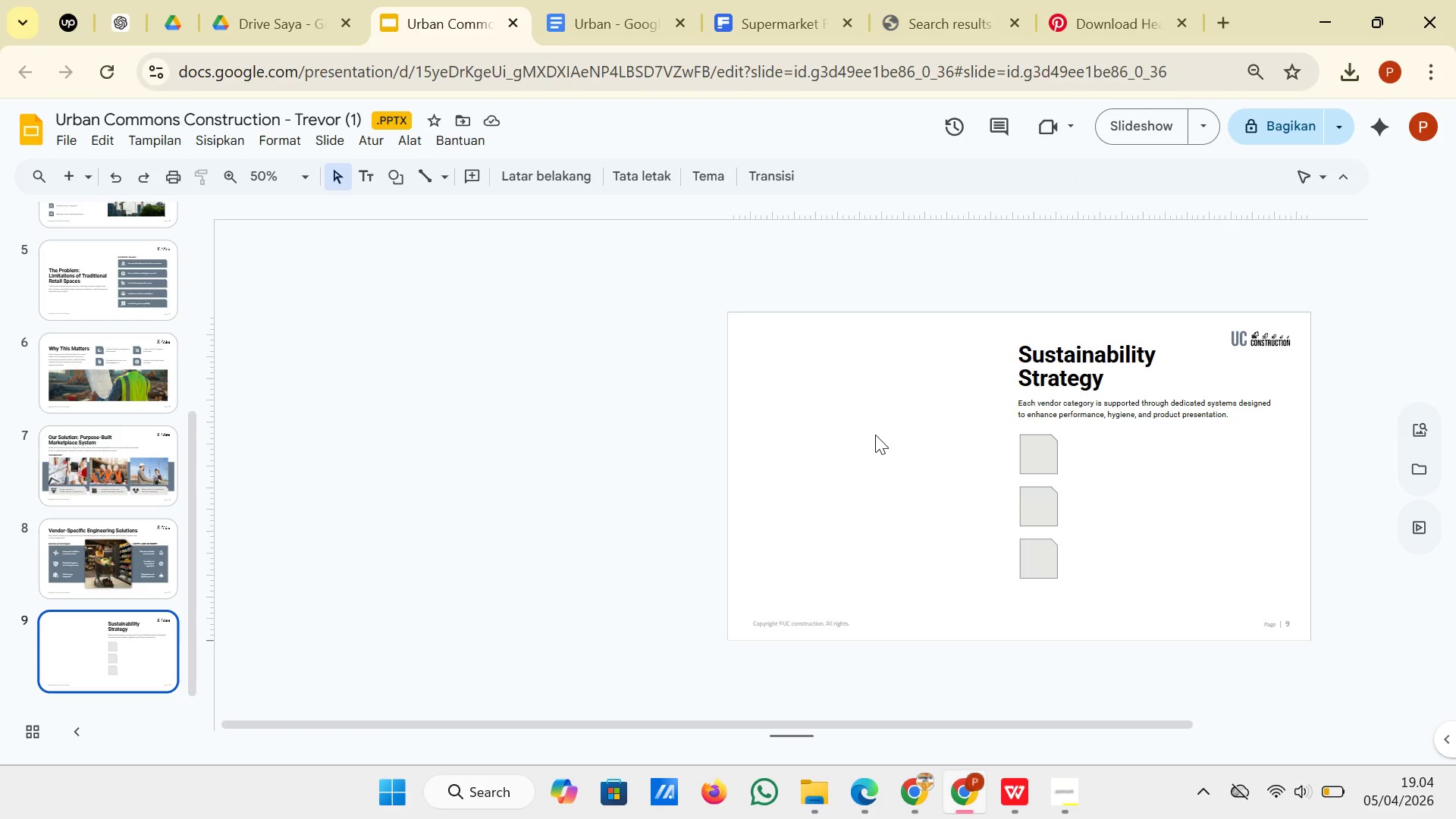 
left_click([1049, 559])
 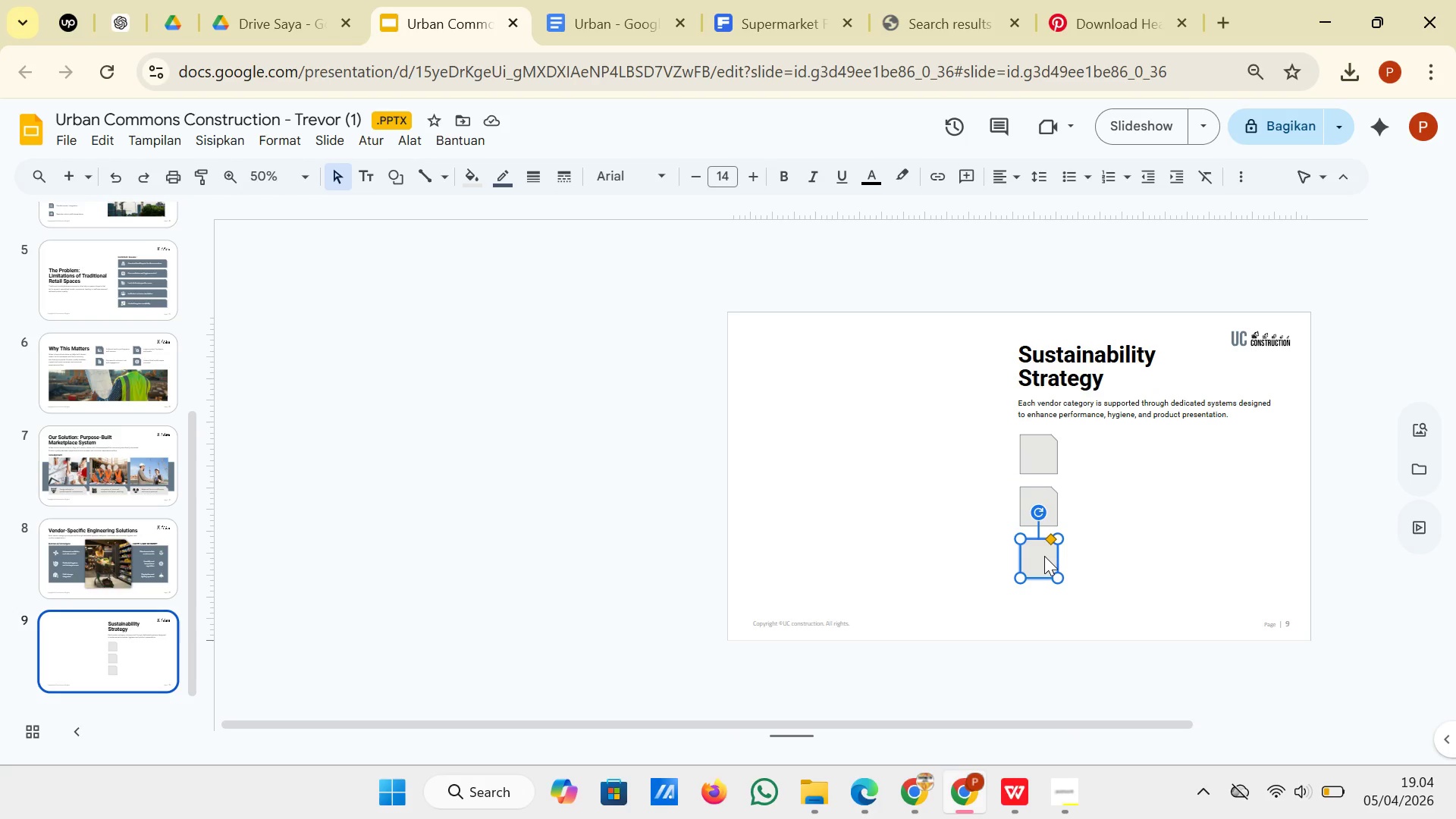 
left_click_drag(start_coordinate=[1044, 556], to_coordinate=[1044, 566])
 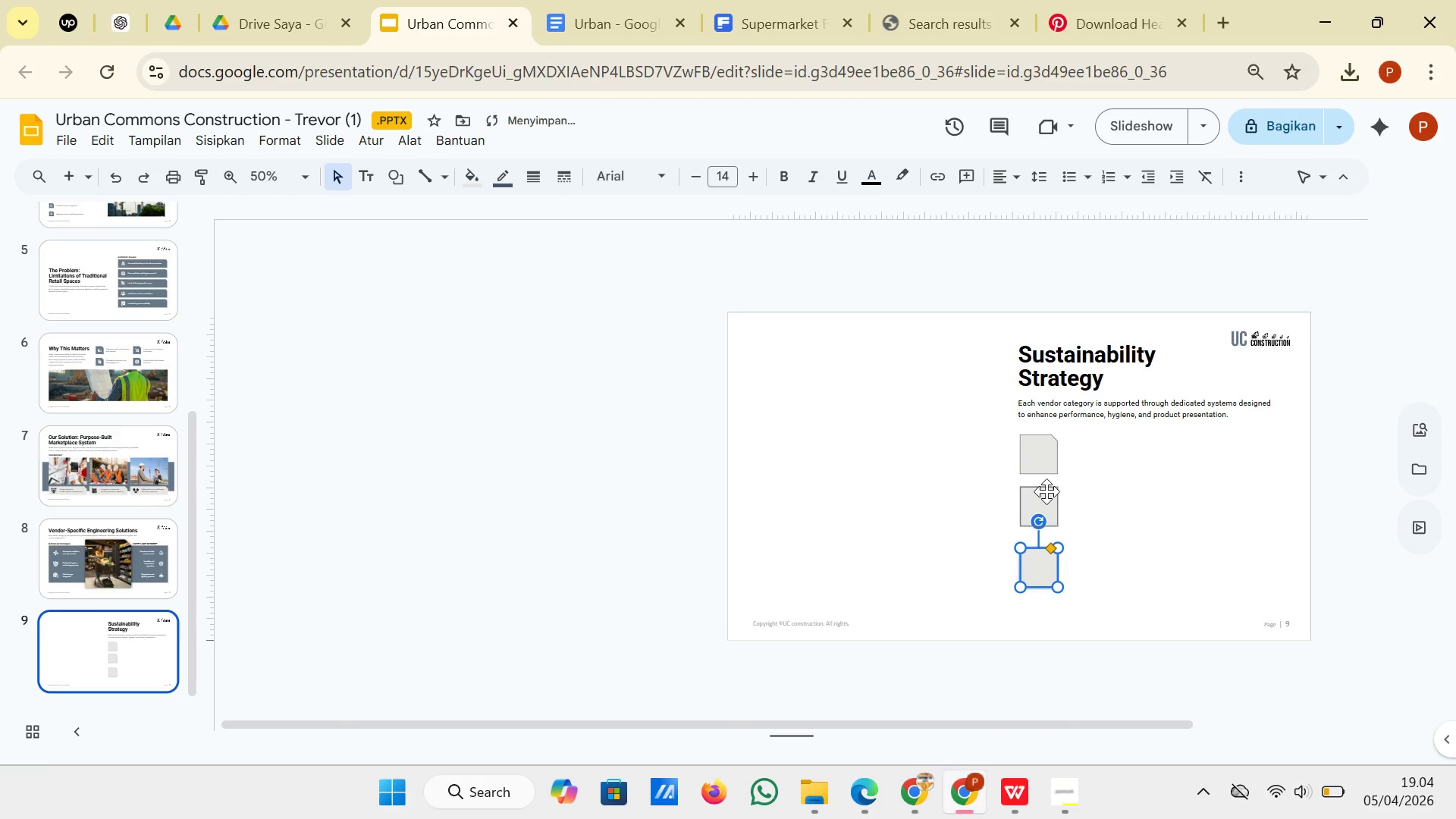 
left_click([1046, 491])
 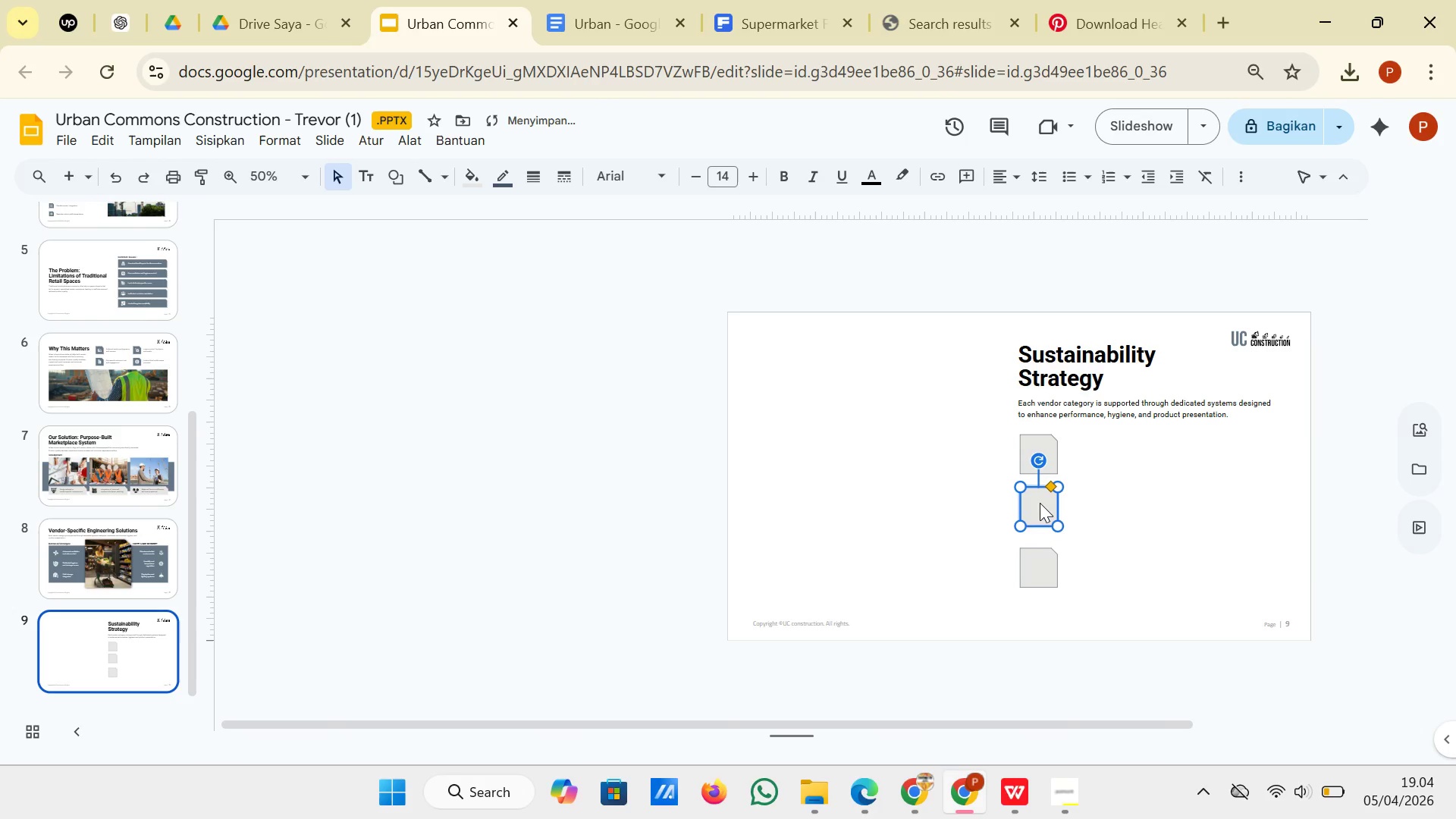 
left_click_drag(start_coordinate=[1040, 503], to_coordinate=[1040, 510])
 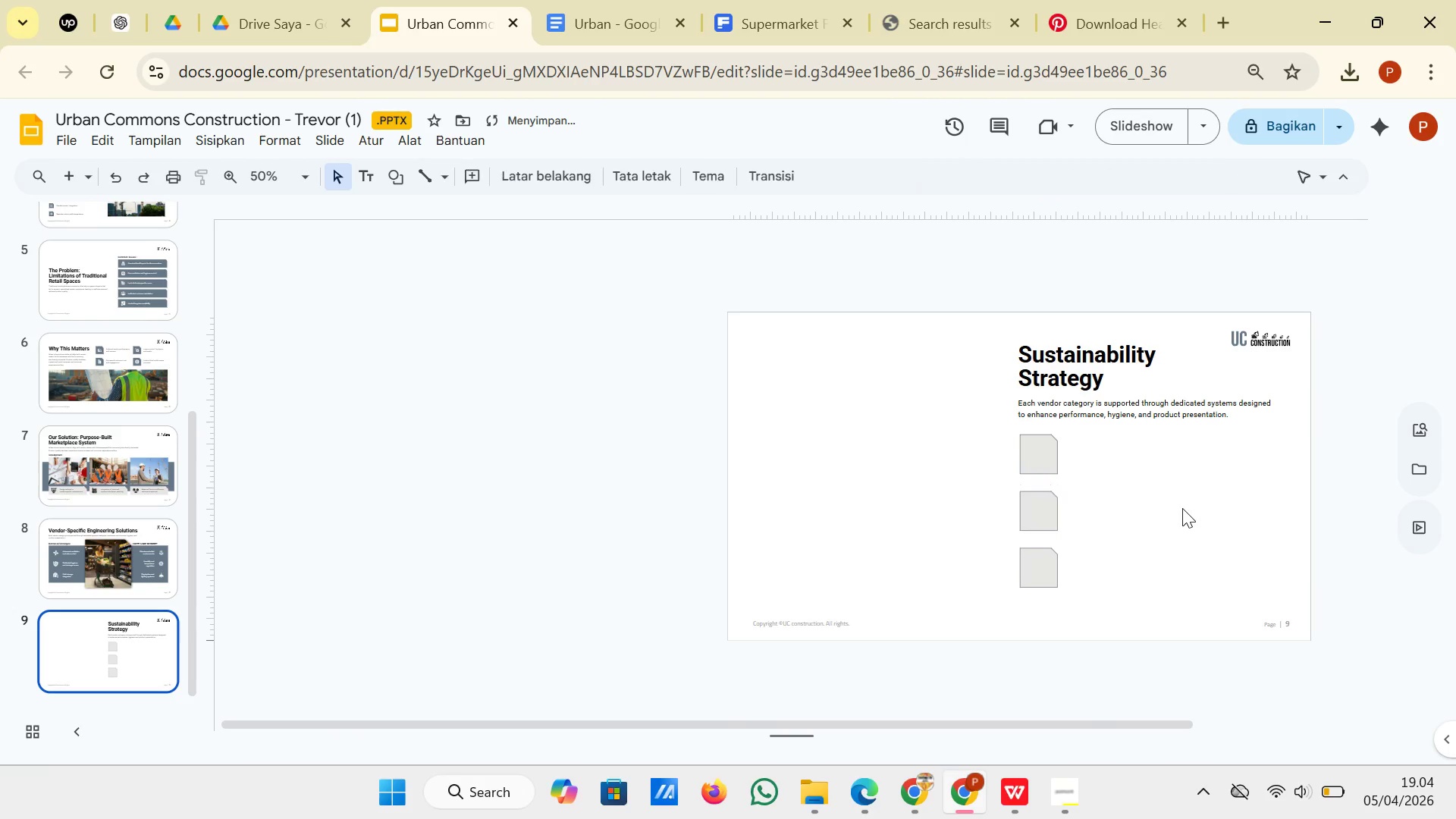 
left_click([1182, 508])
 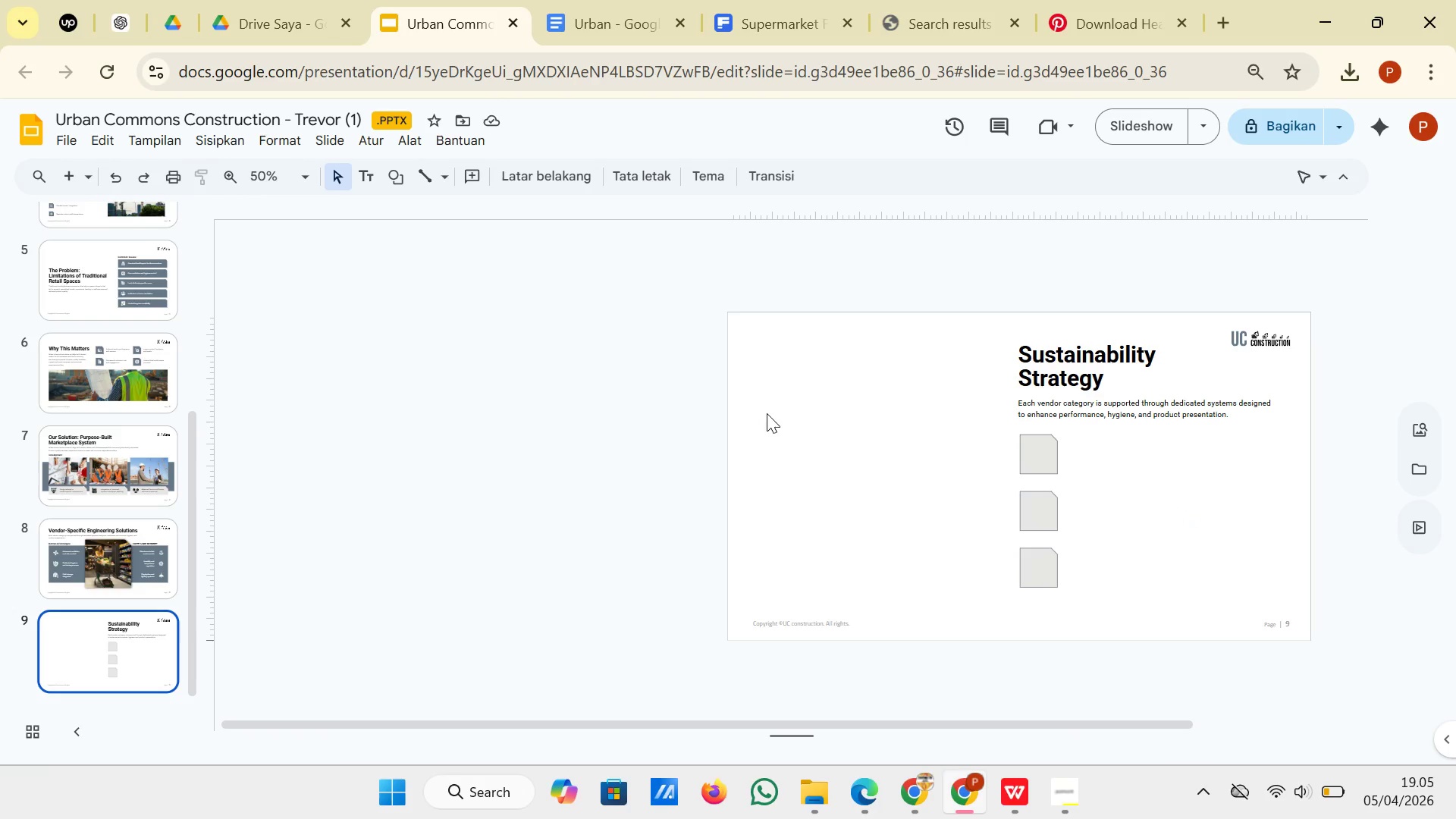 
wait(13.23)
 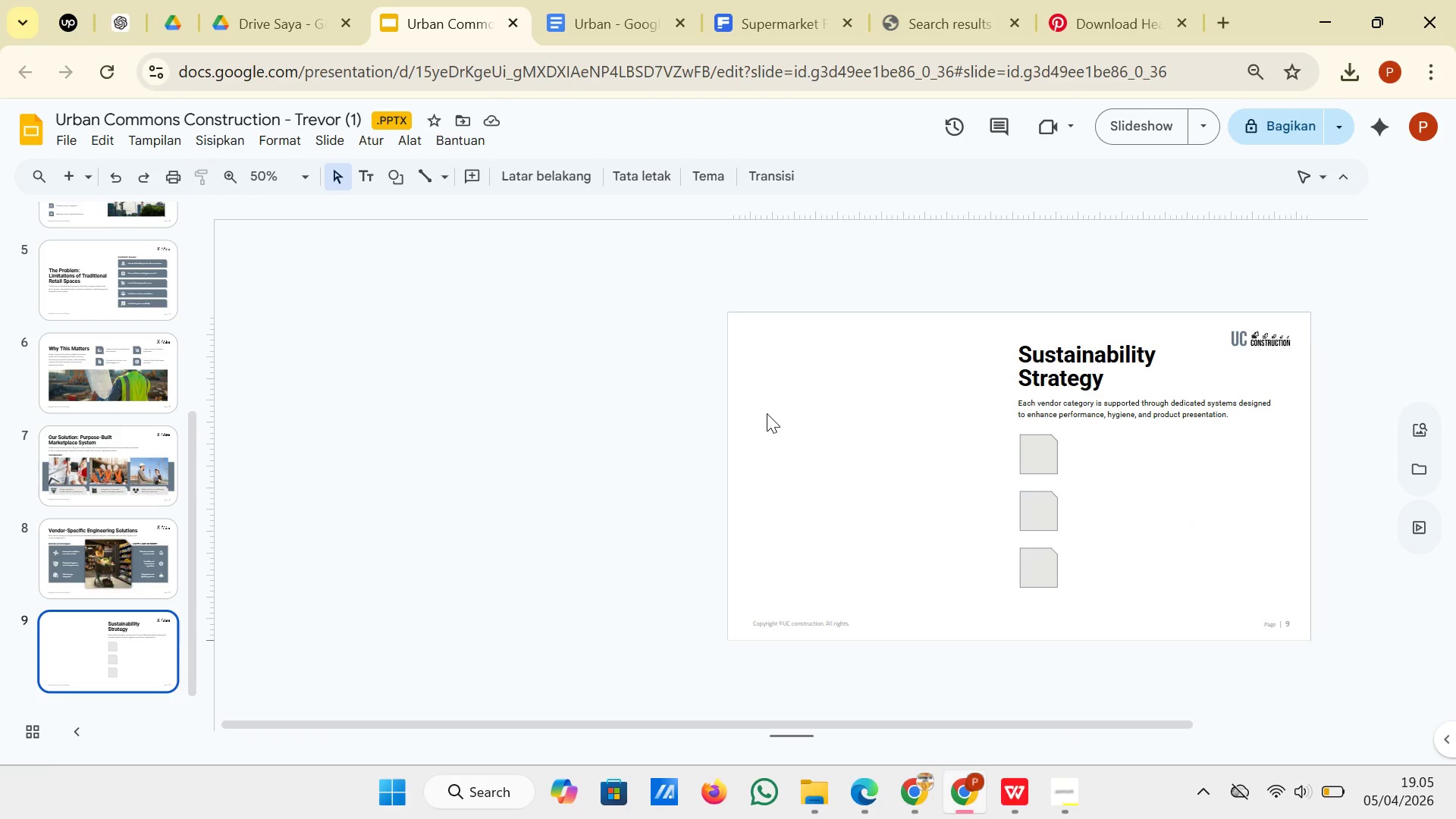 
left_click([407, 174])
 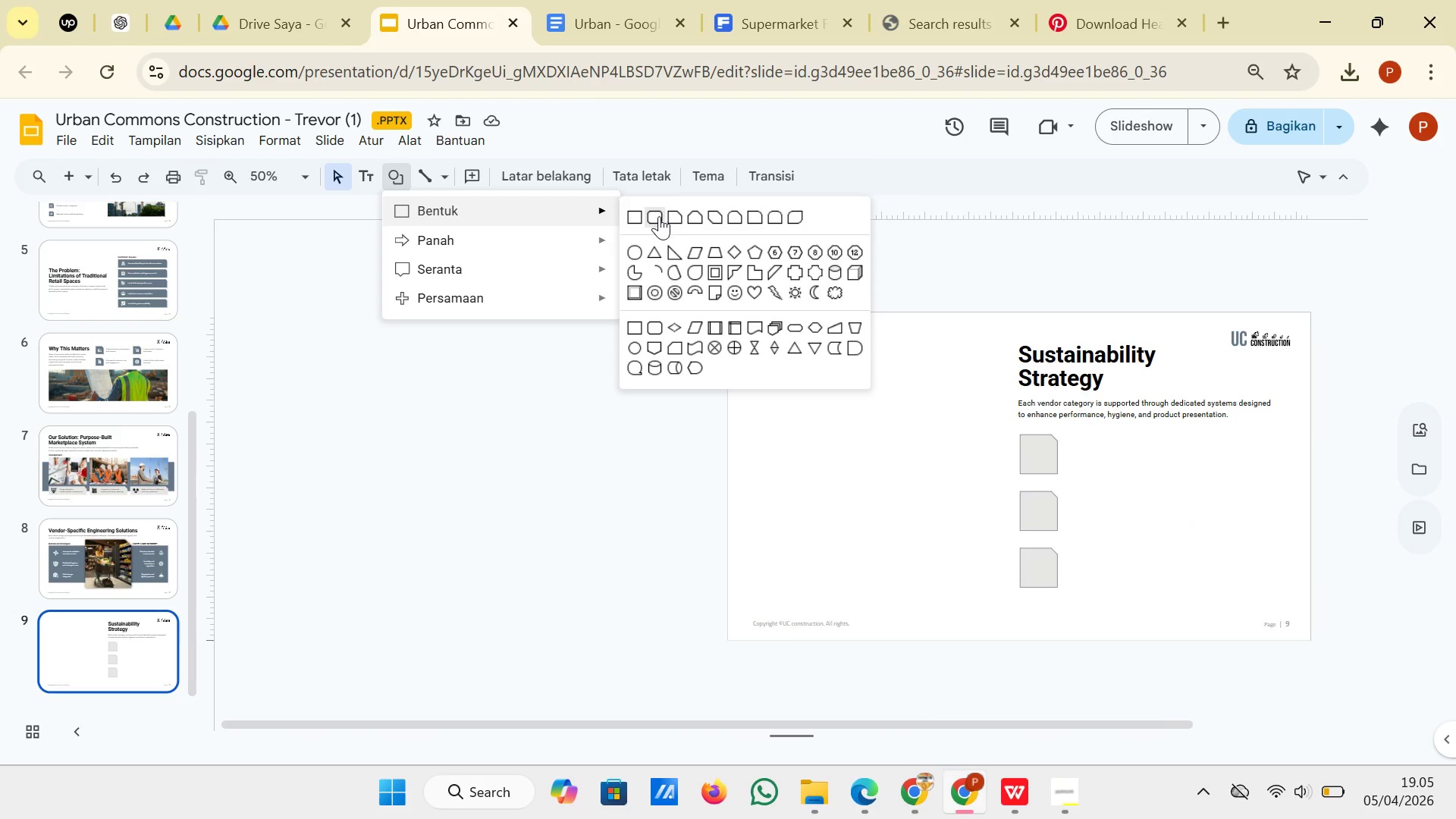 
left_click([676, 221])
 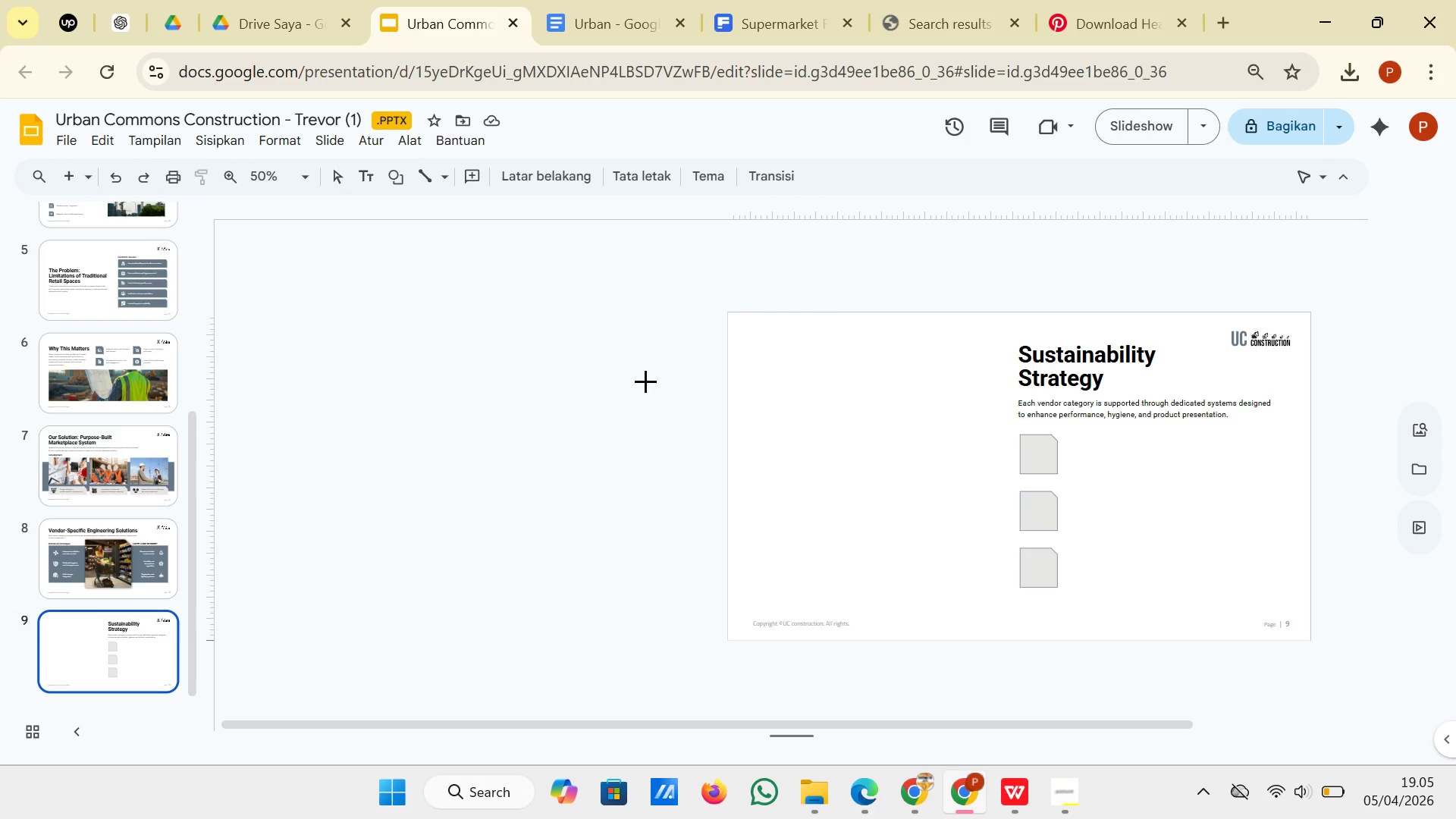 
left_click_drag(start_coordinate=[645, 381], to_coordinate=[990, 593])
 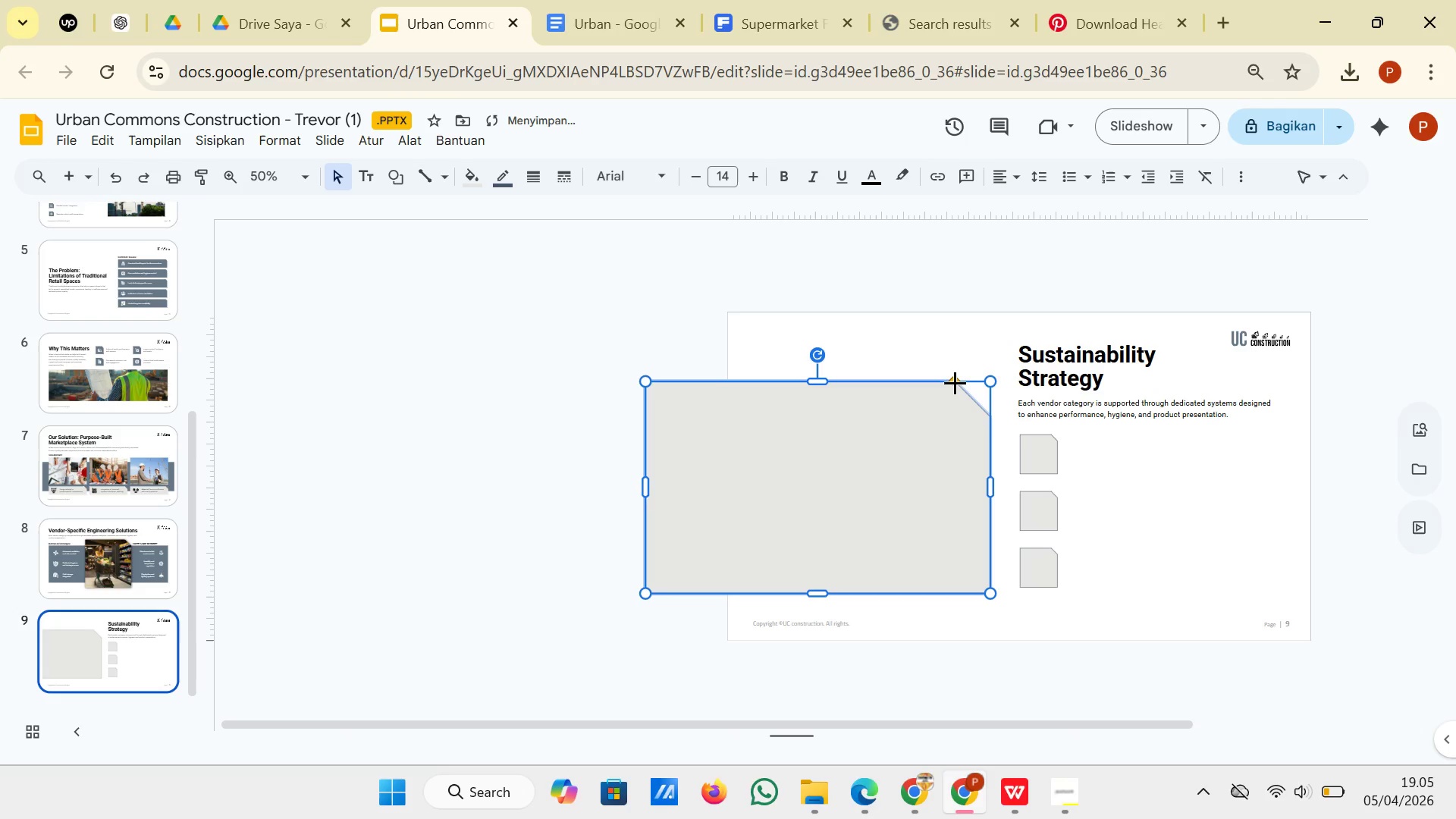 
left_click_drag(start_coordinate=[951, 383], to_coordinate=[957, 383])
 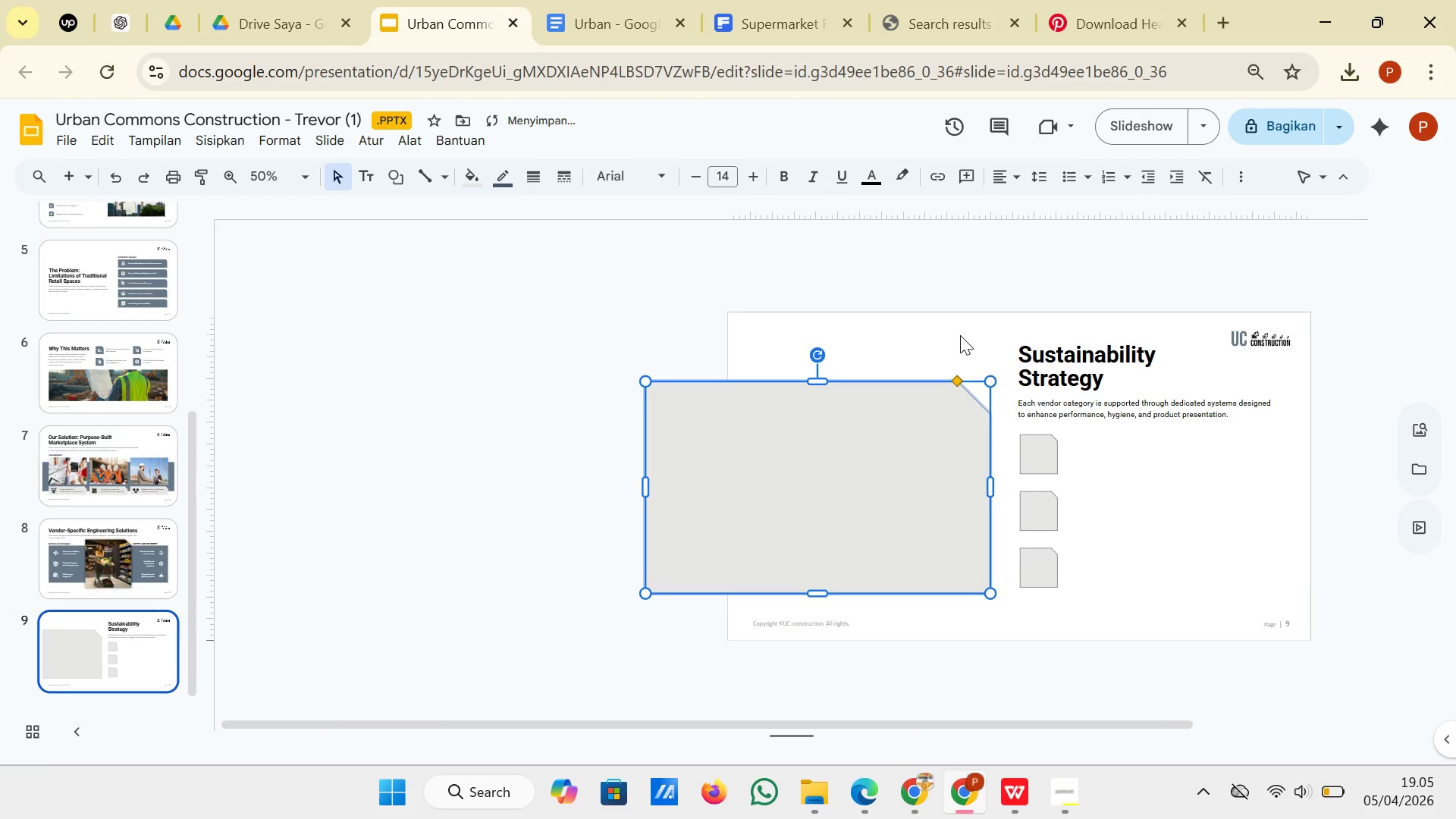 
left_click([960, 335])
 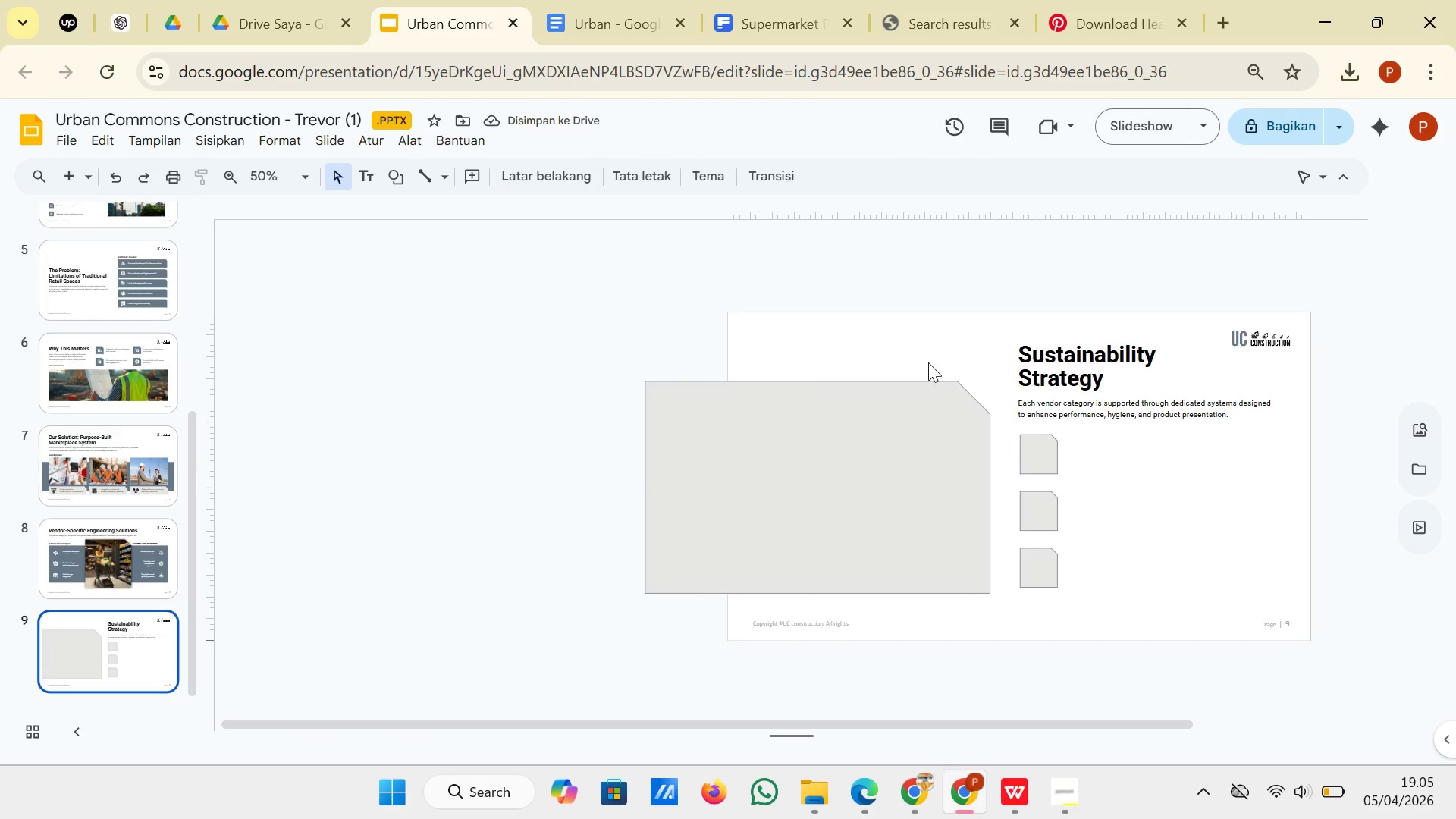 
left_click([917, 403])
 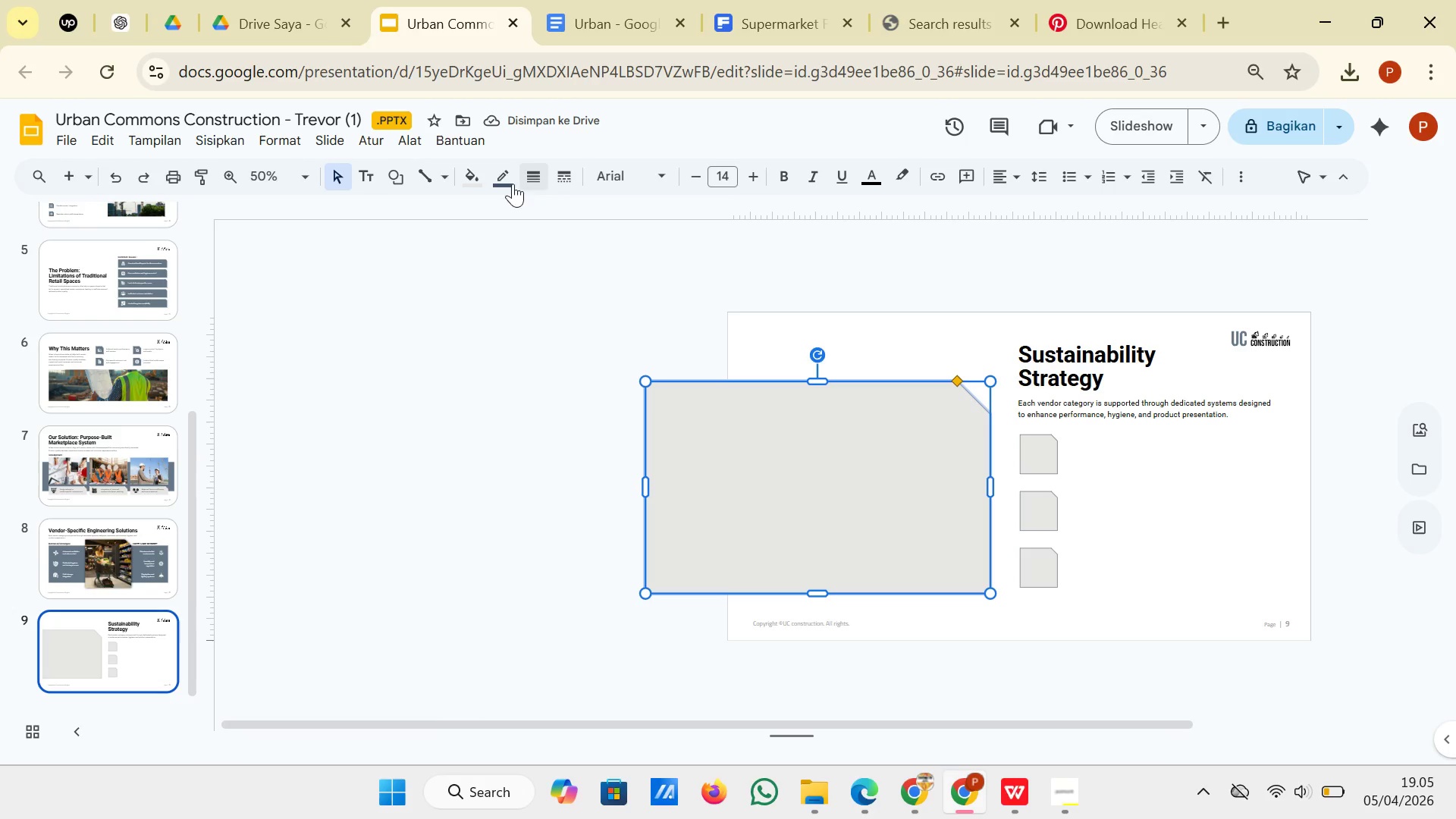 
left_click([508, 185])
 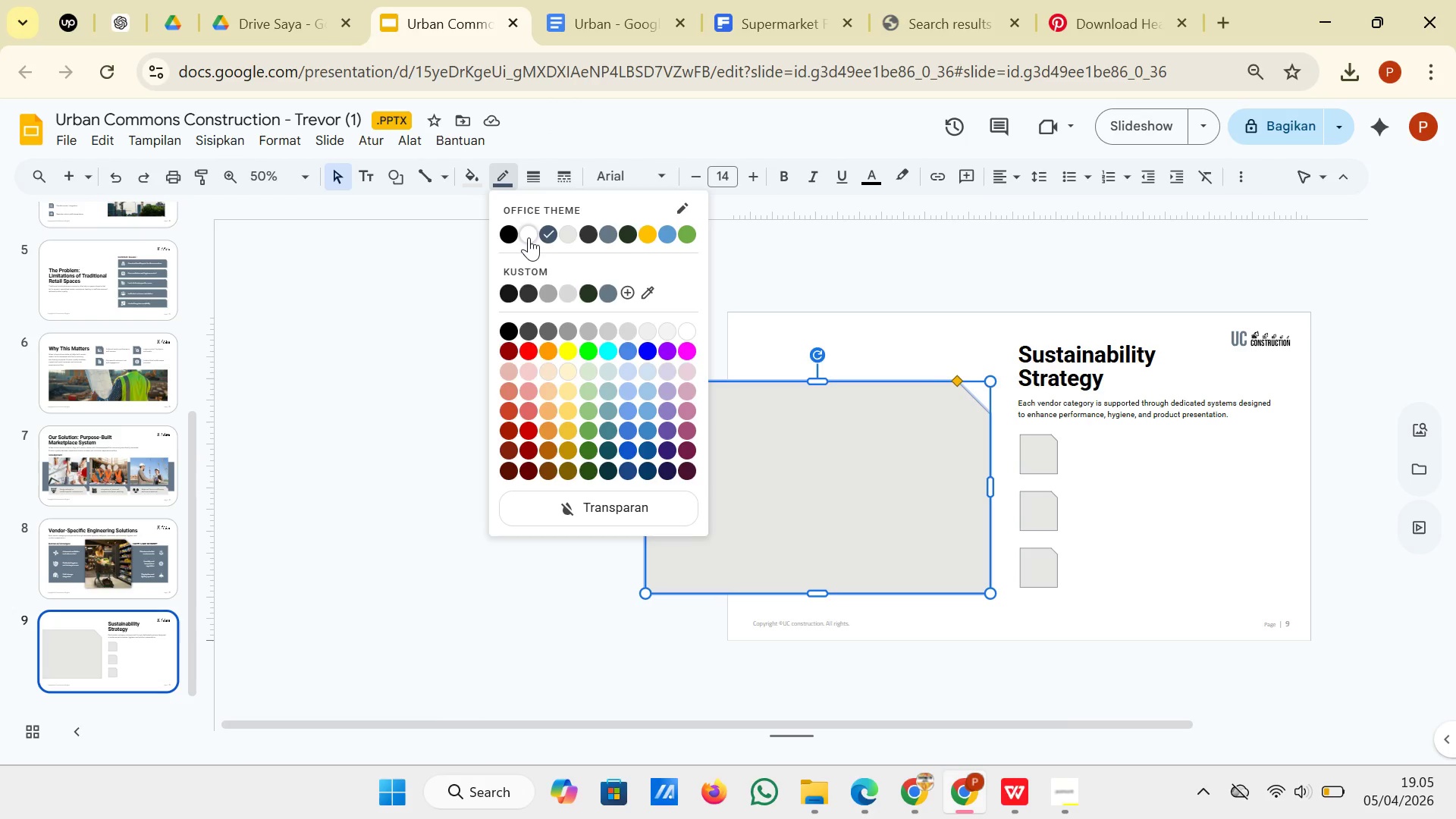 
left_click([529, 239])
 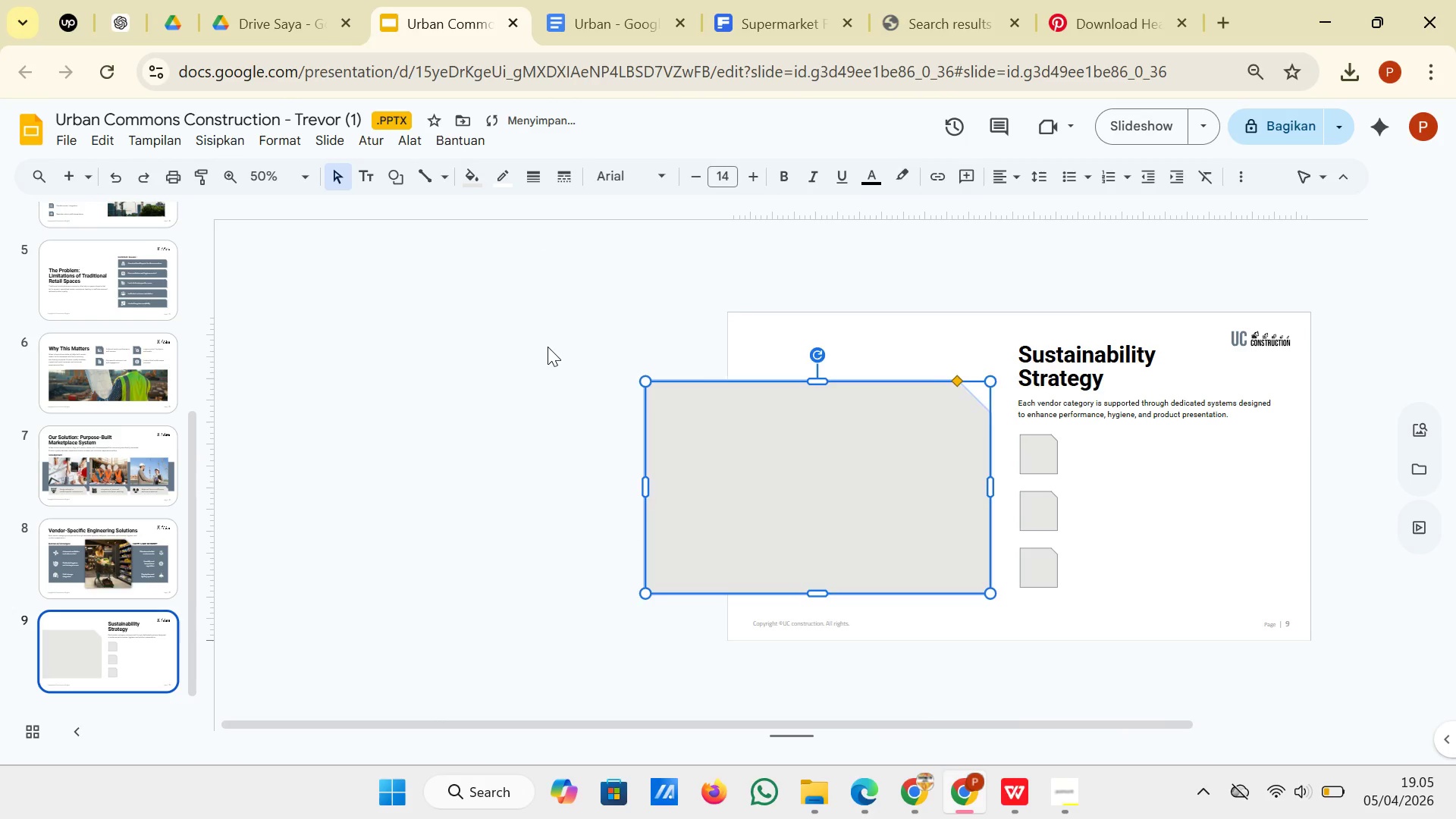 
left_click([550, 361])
 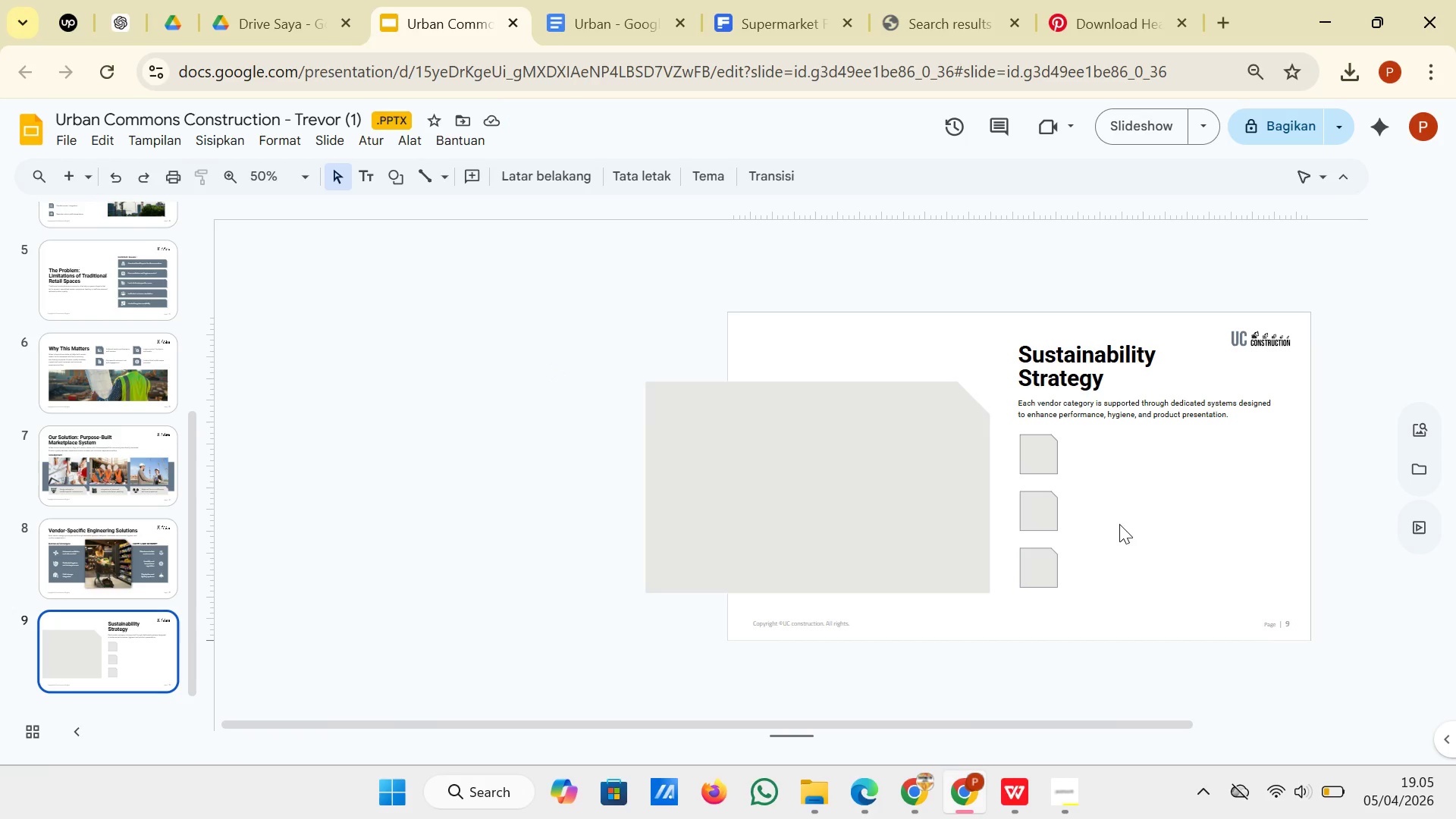 
wait(6.14)
 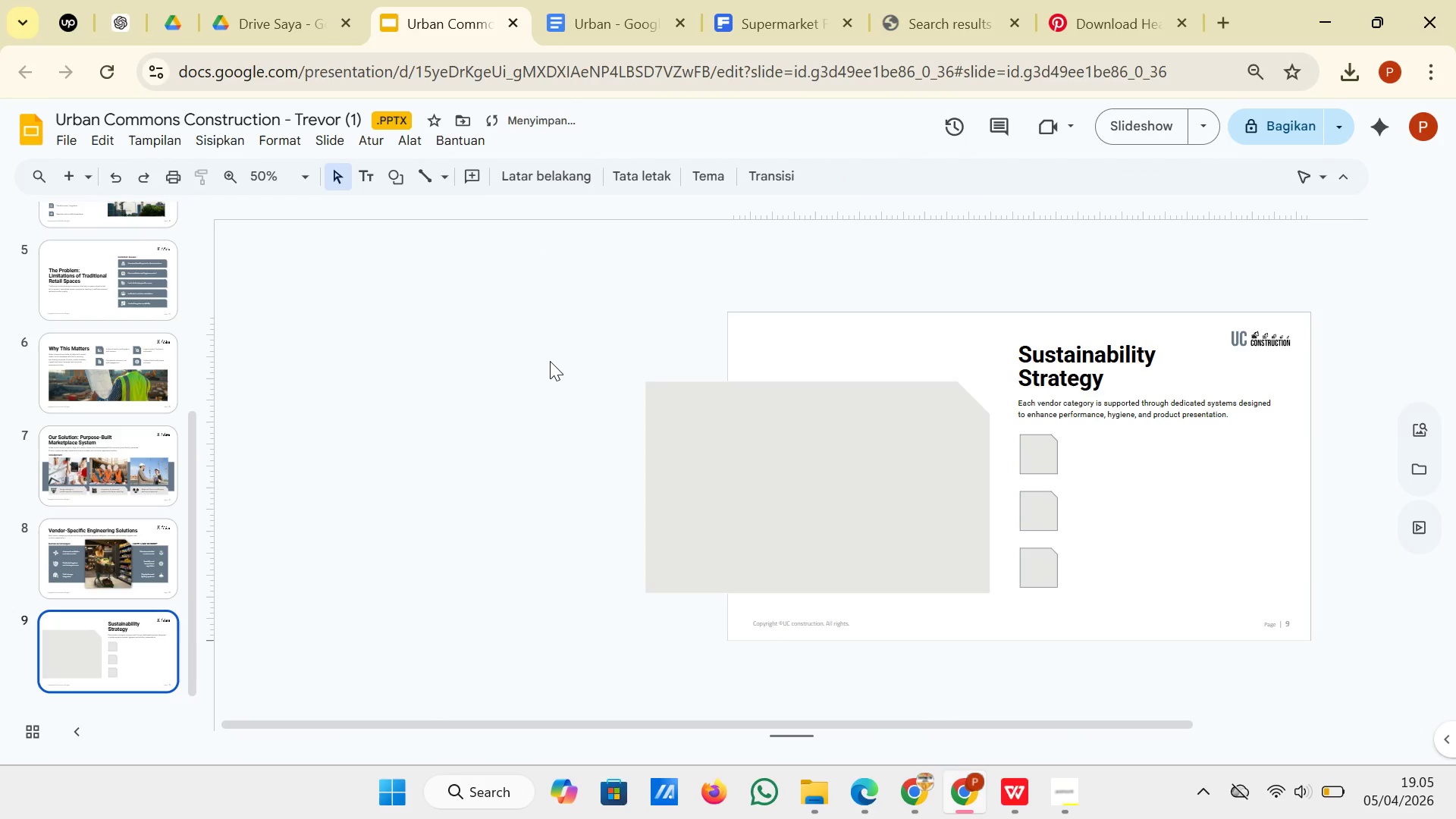 
left_click_drag(start_coordinate=[1009, 425], to_coordinate=[1080, 616])
 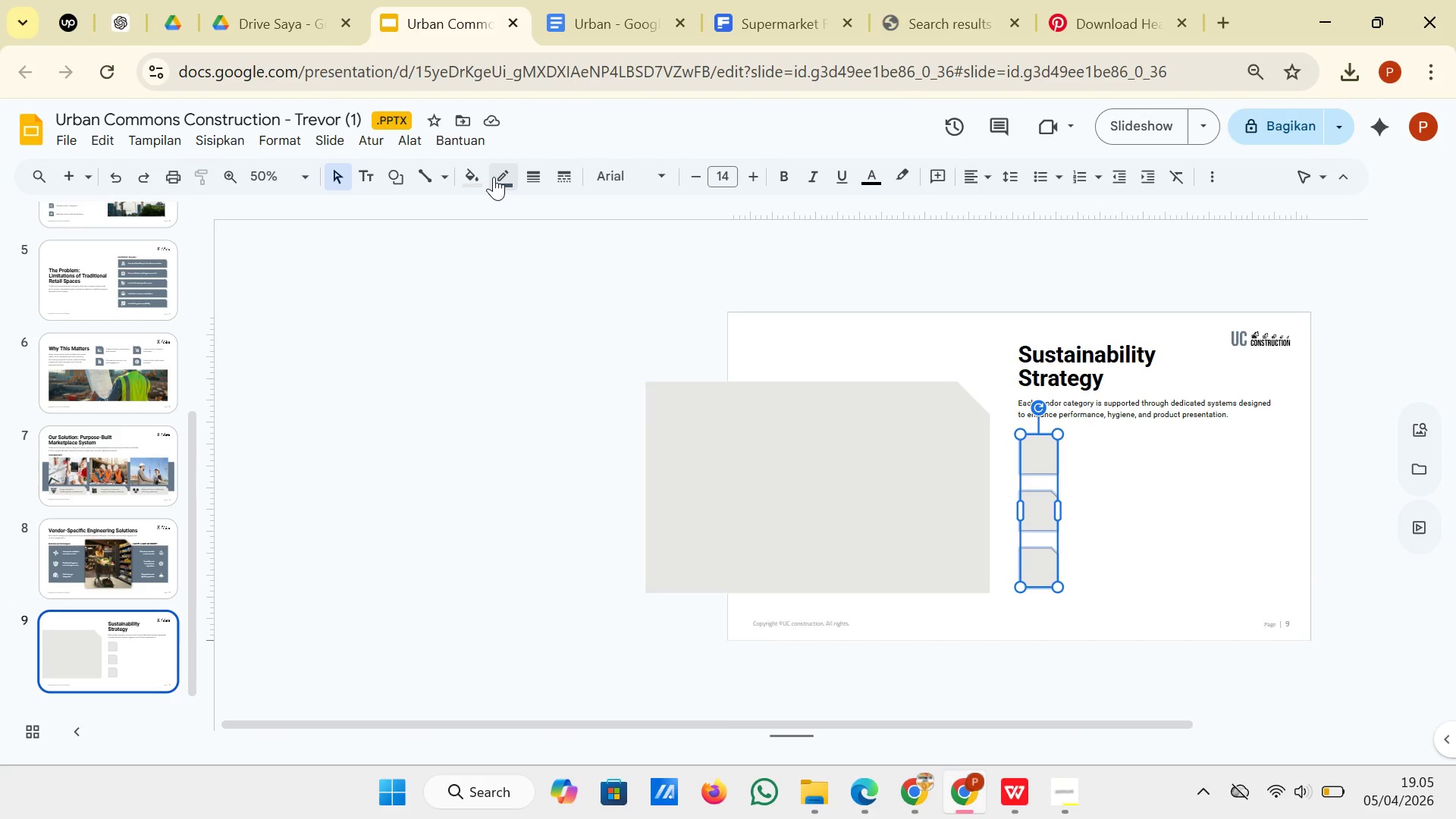 
left_click([494, 177])
 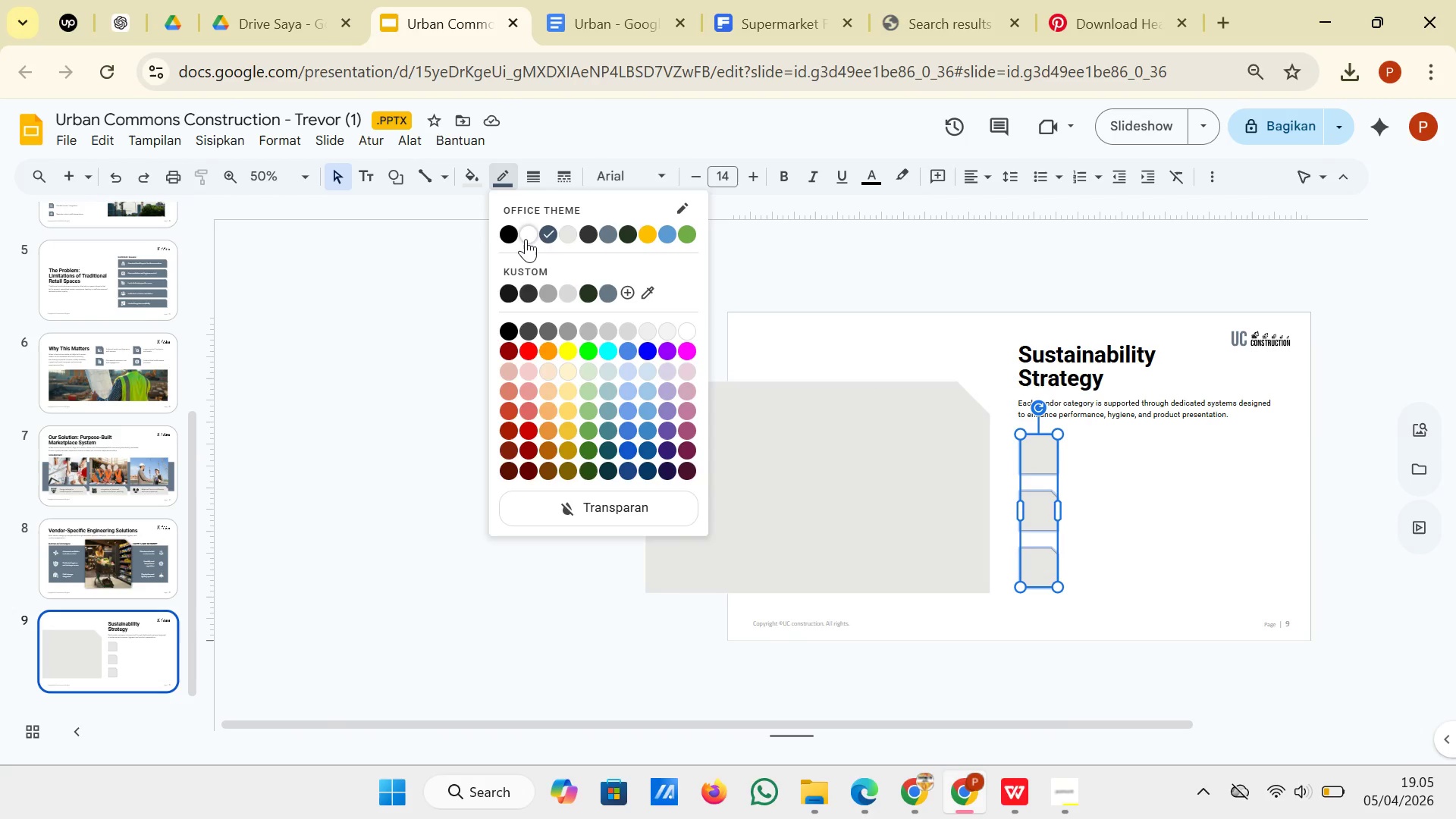 
left_click([526, 239])
 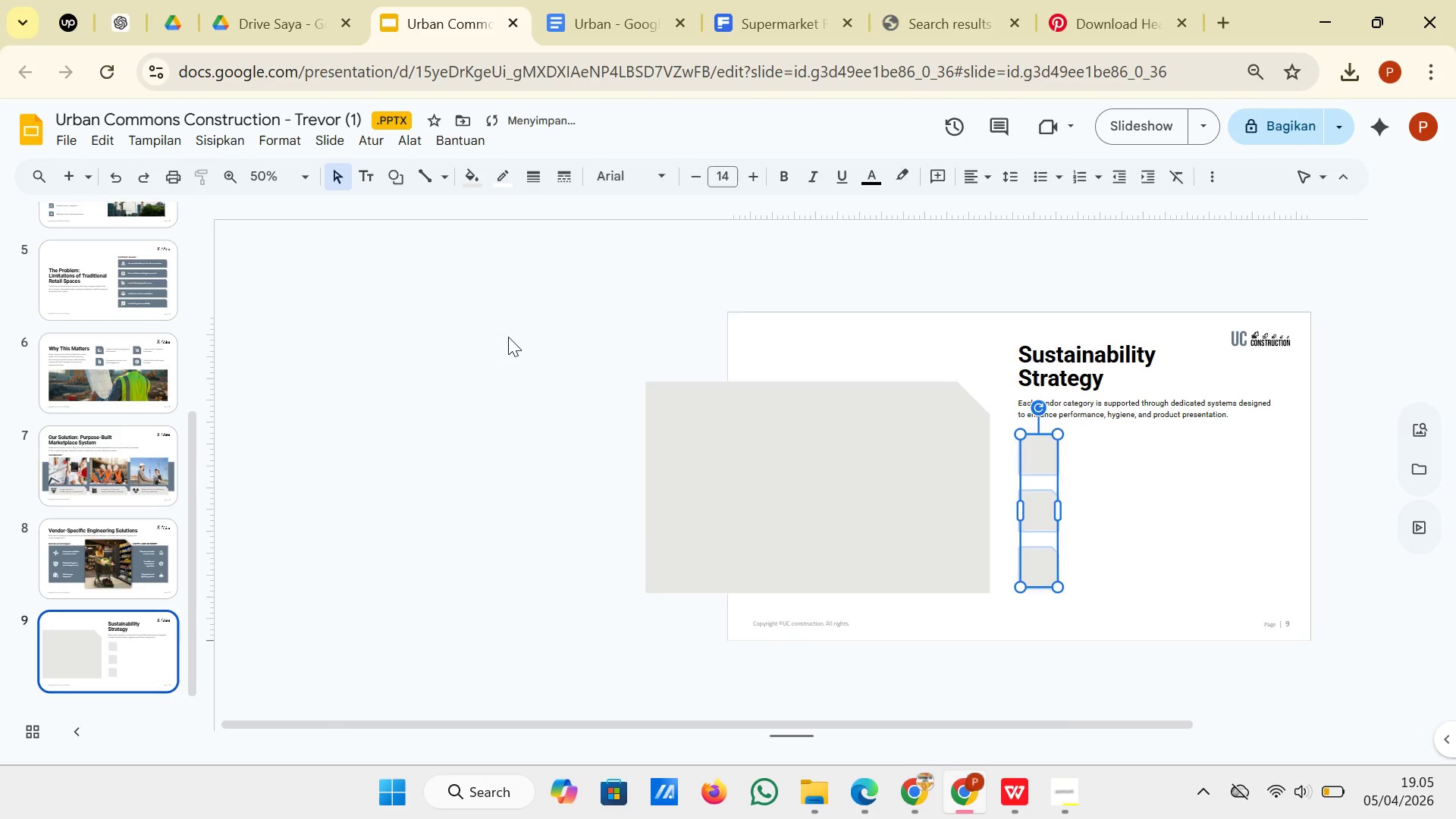 
left_click([508, 337])
 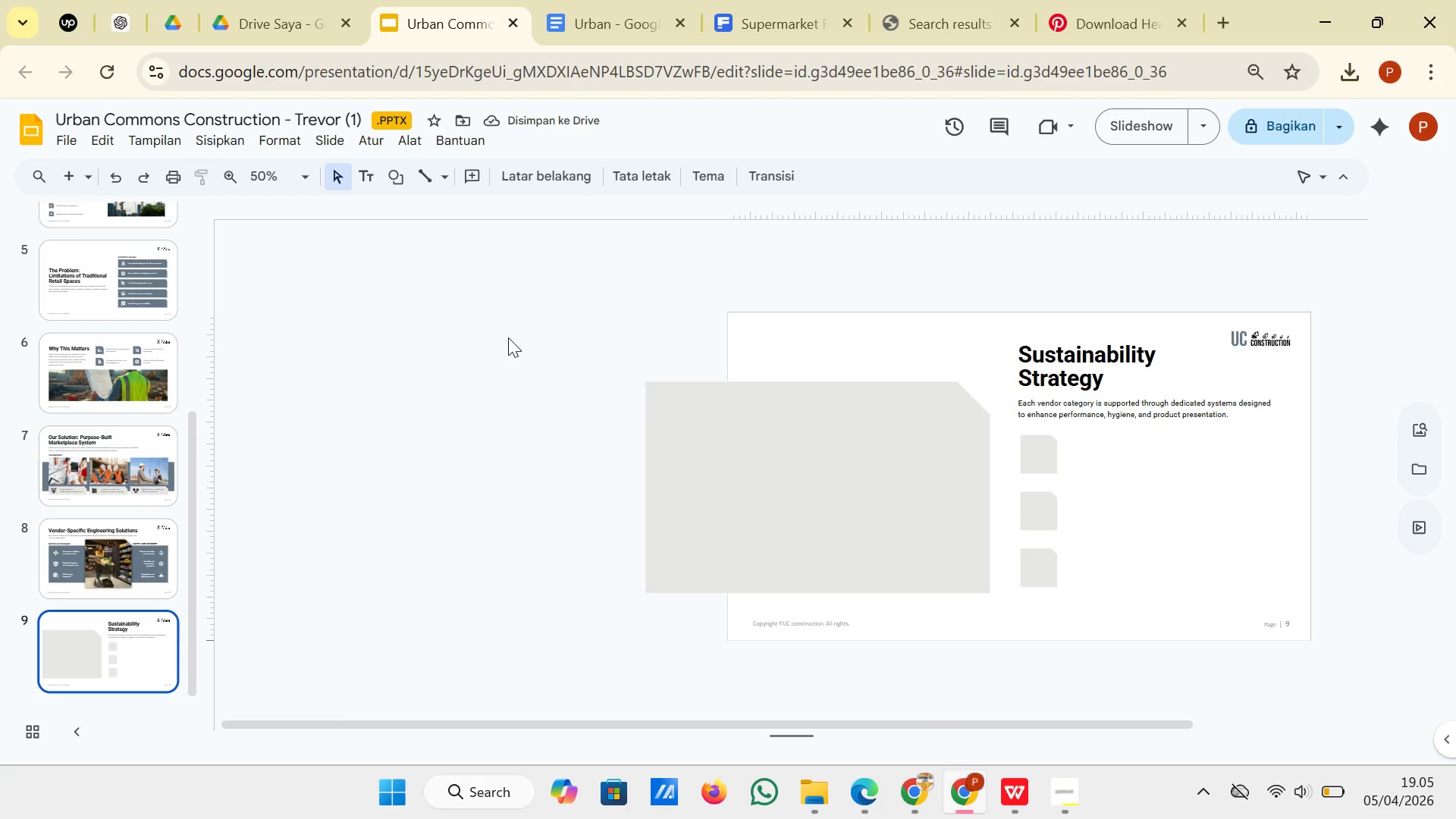 
wait(5.61)
 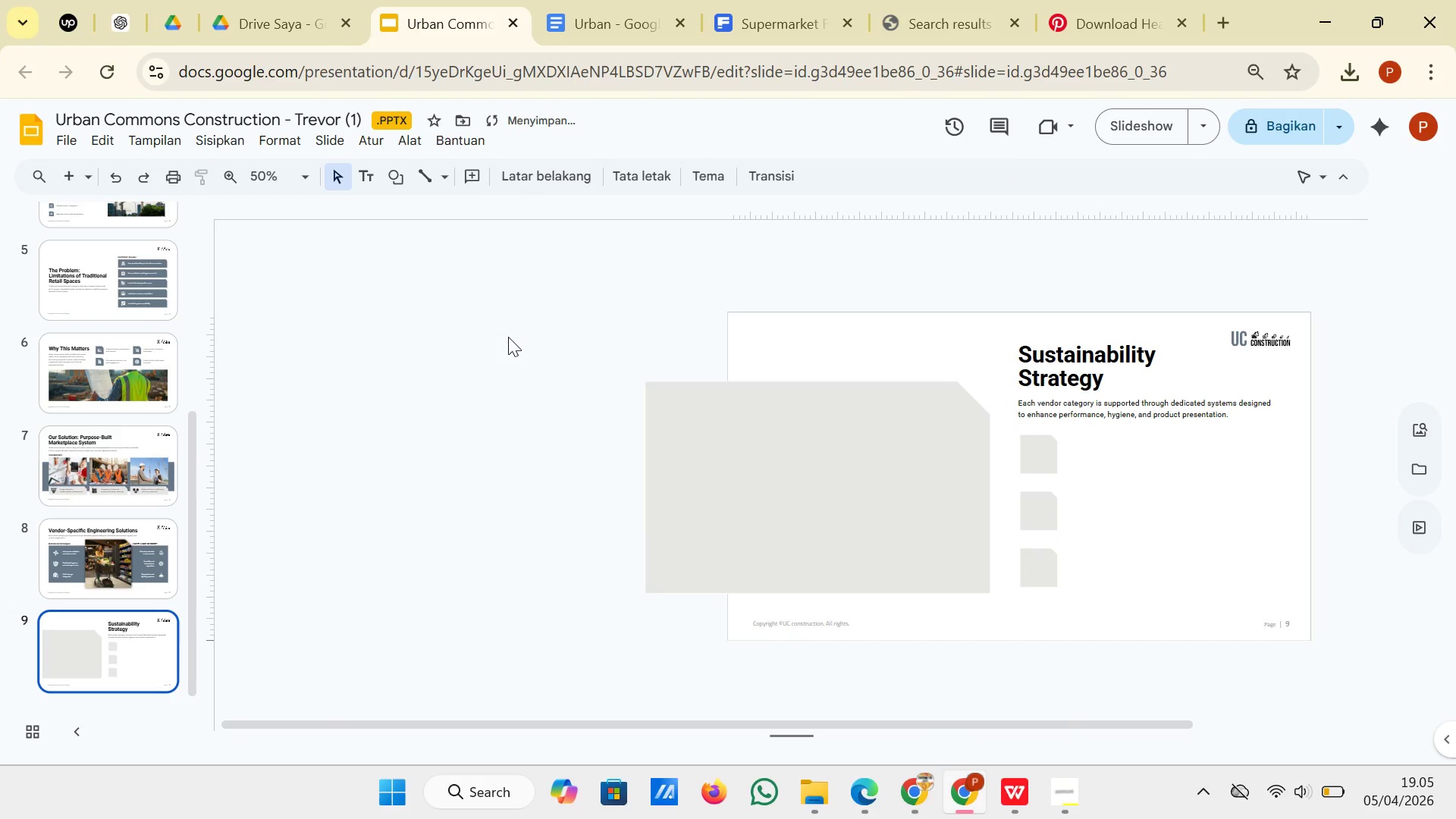 
left_click([848, 486])
 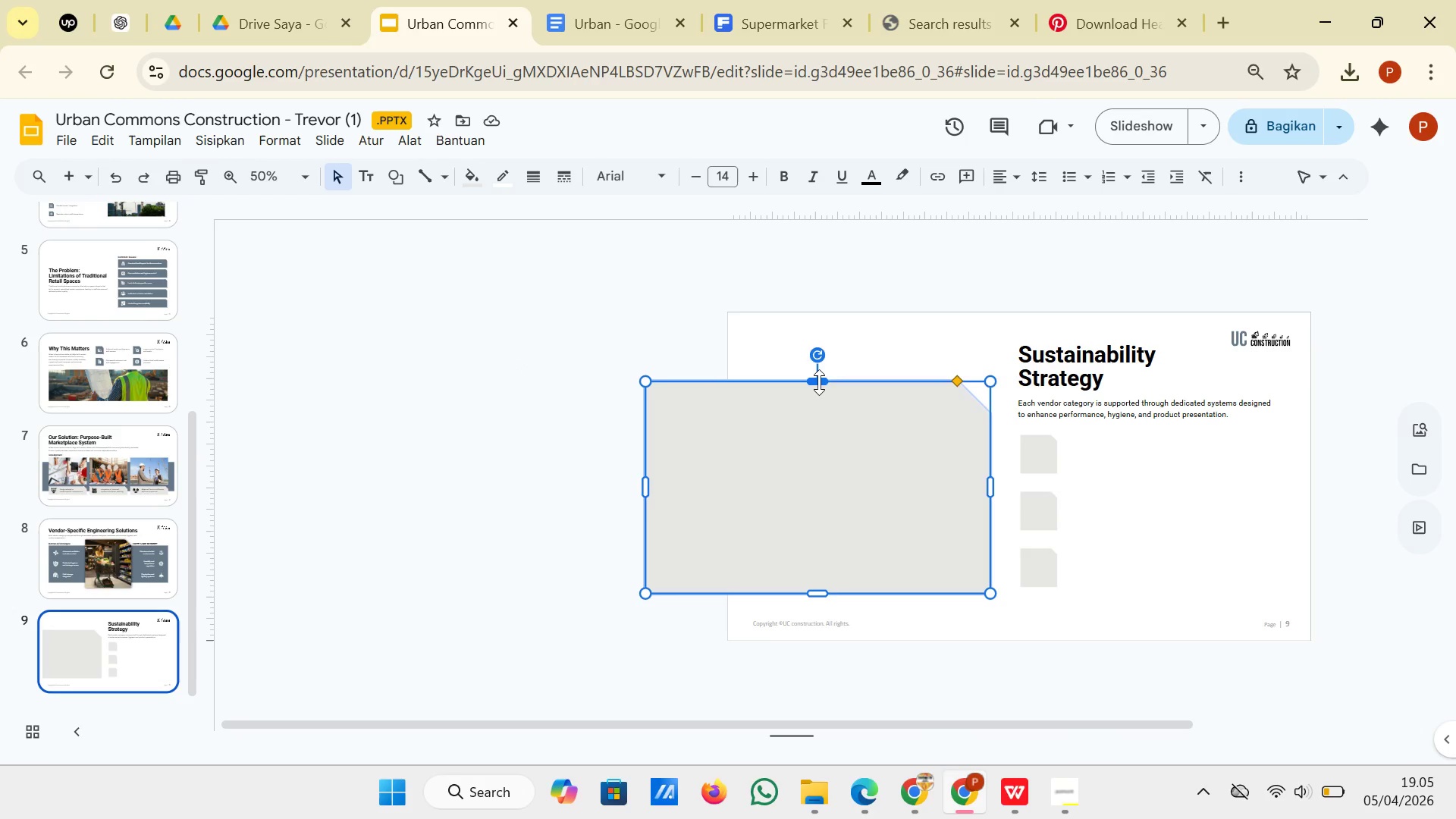 
left_click_drag(start_coordinate=[819, 382], to_coordinate=[827, 353])
 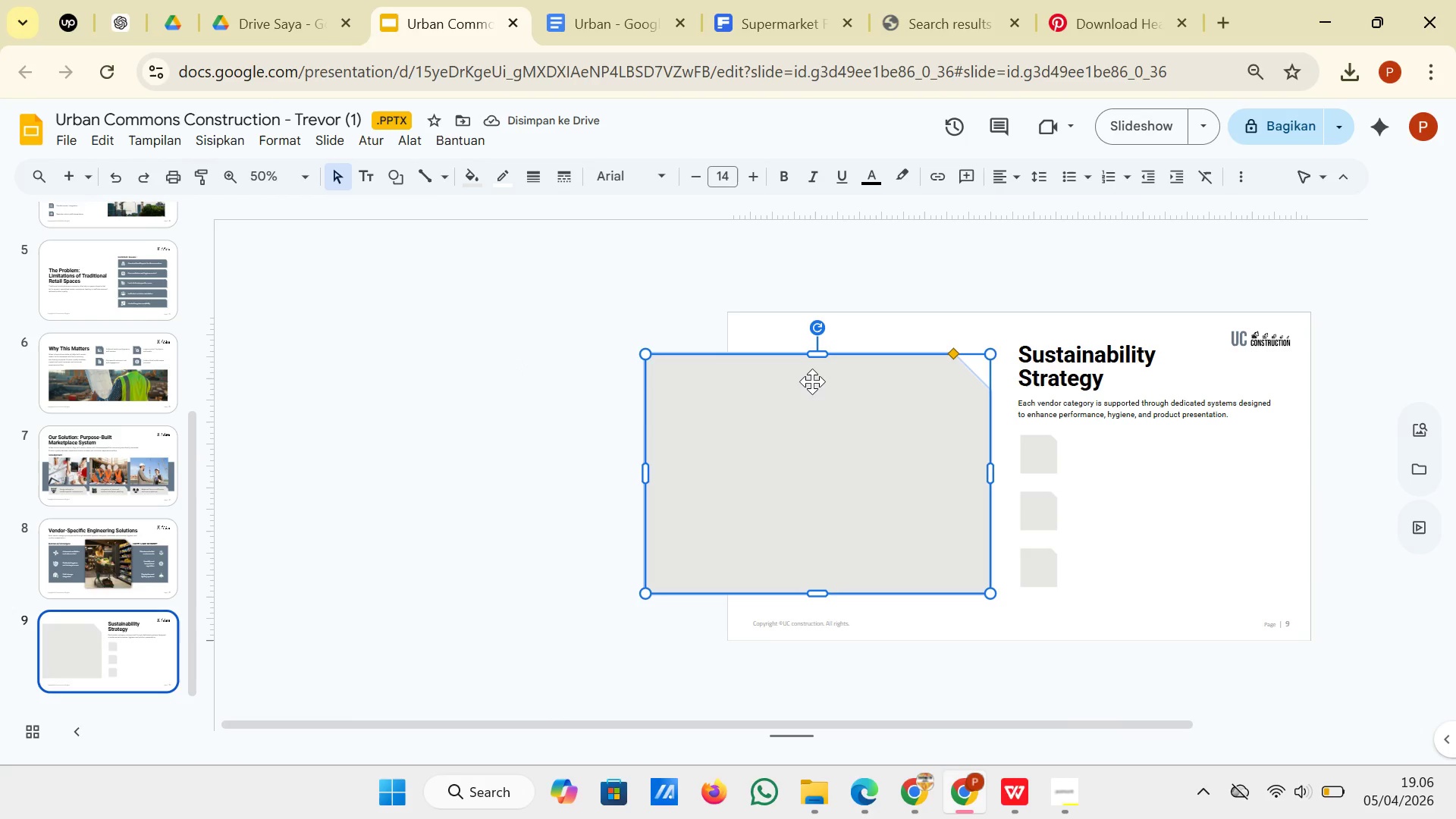 
right_click([812, 381])
 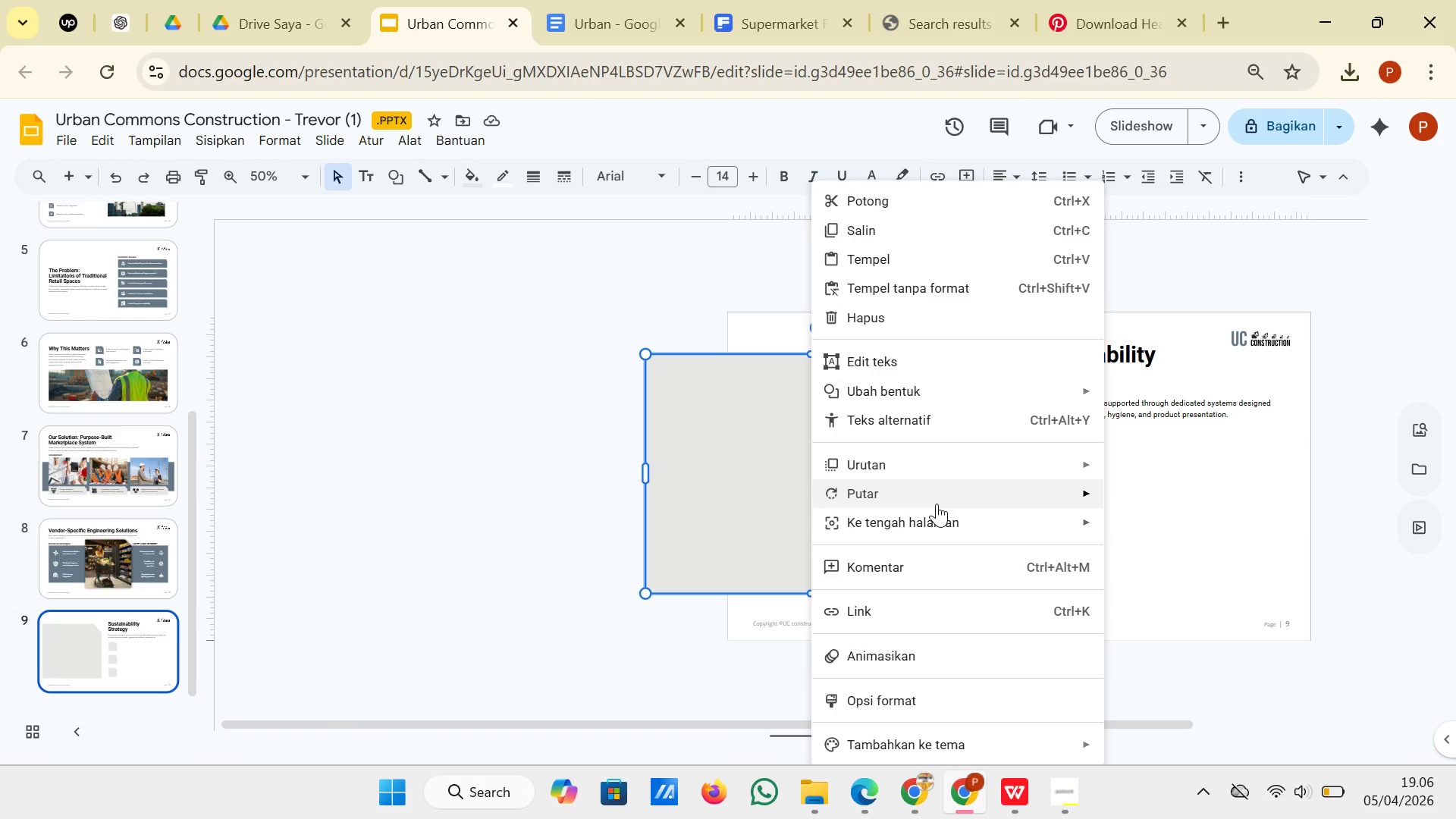 
wait(10.03)
 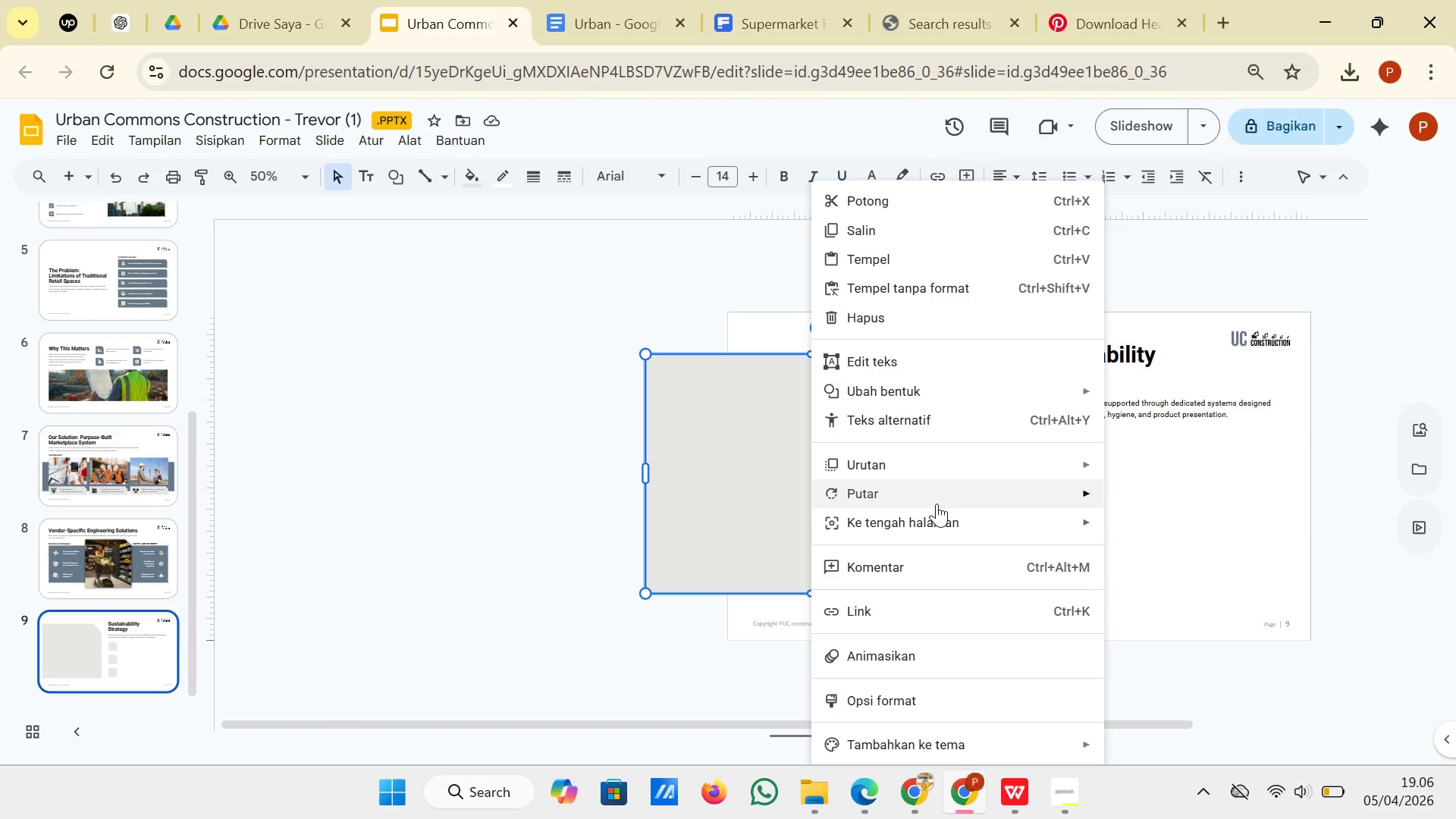 
left_click([656, 243])
 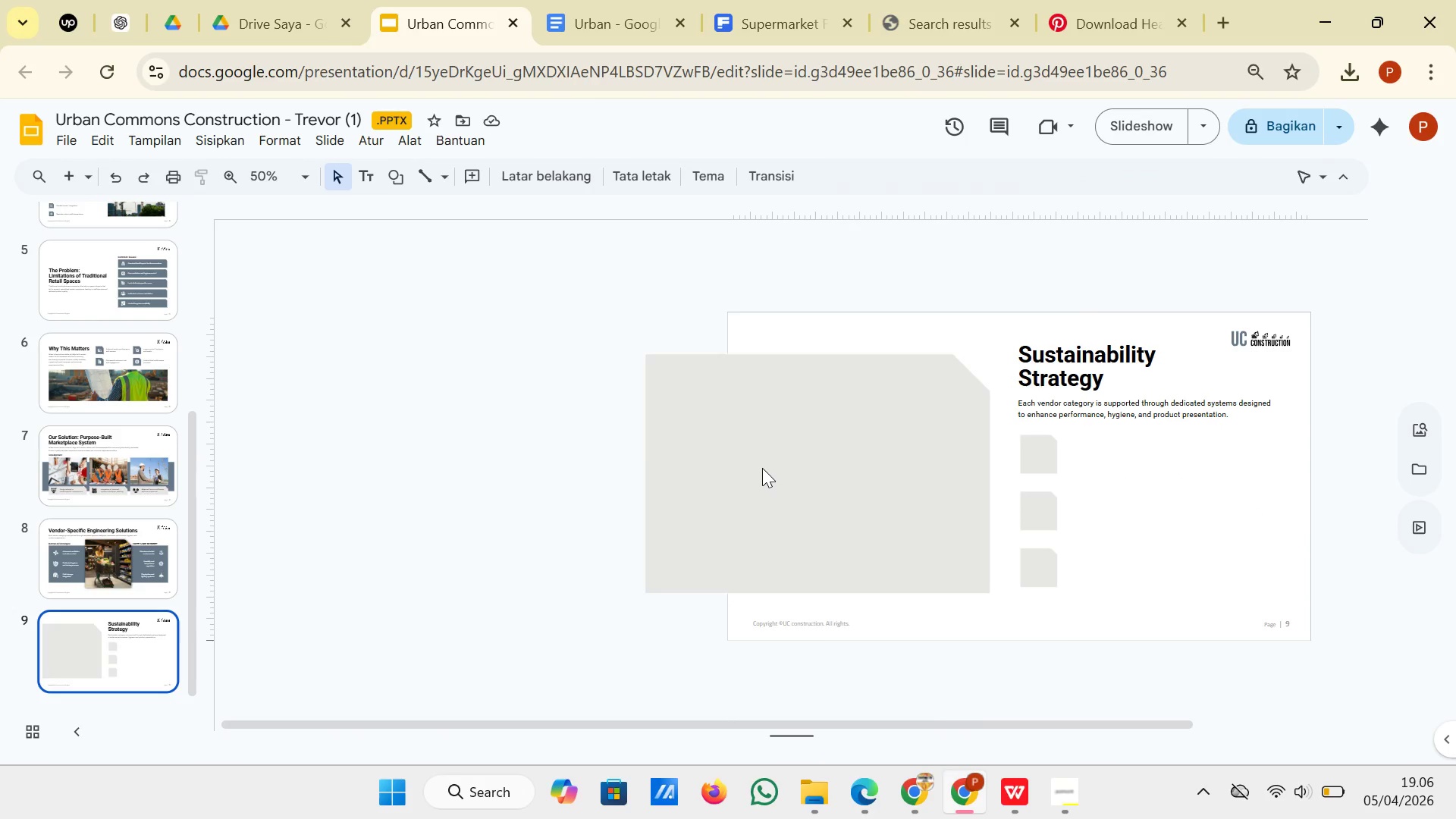 
left_click([762, 468])
 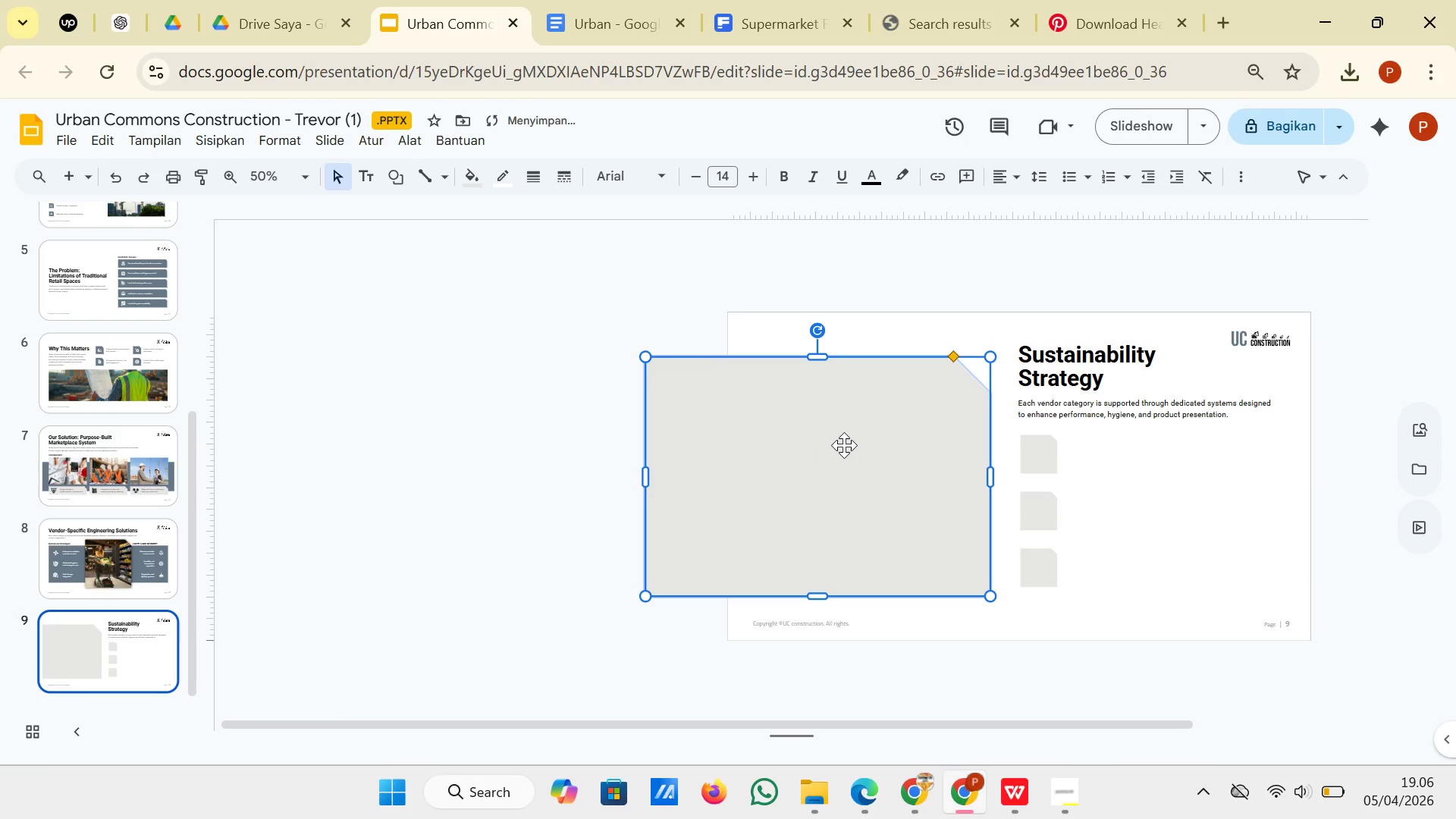 
left_click([636, 312])
 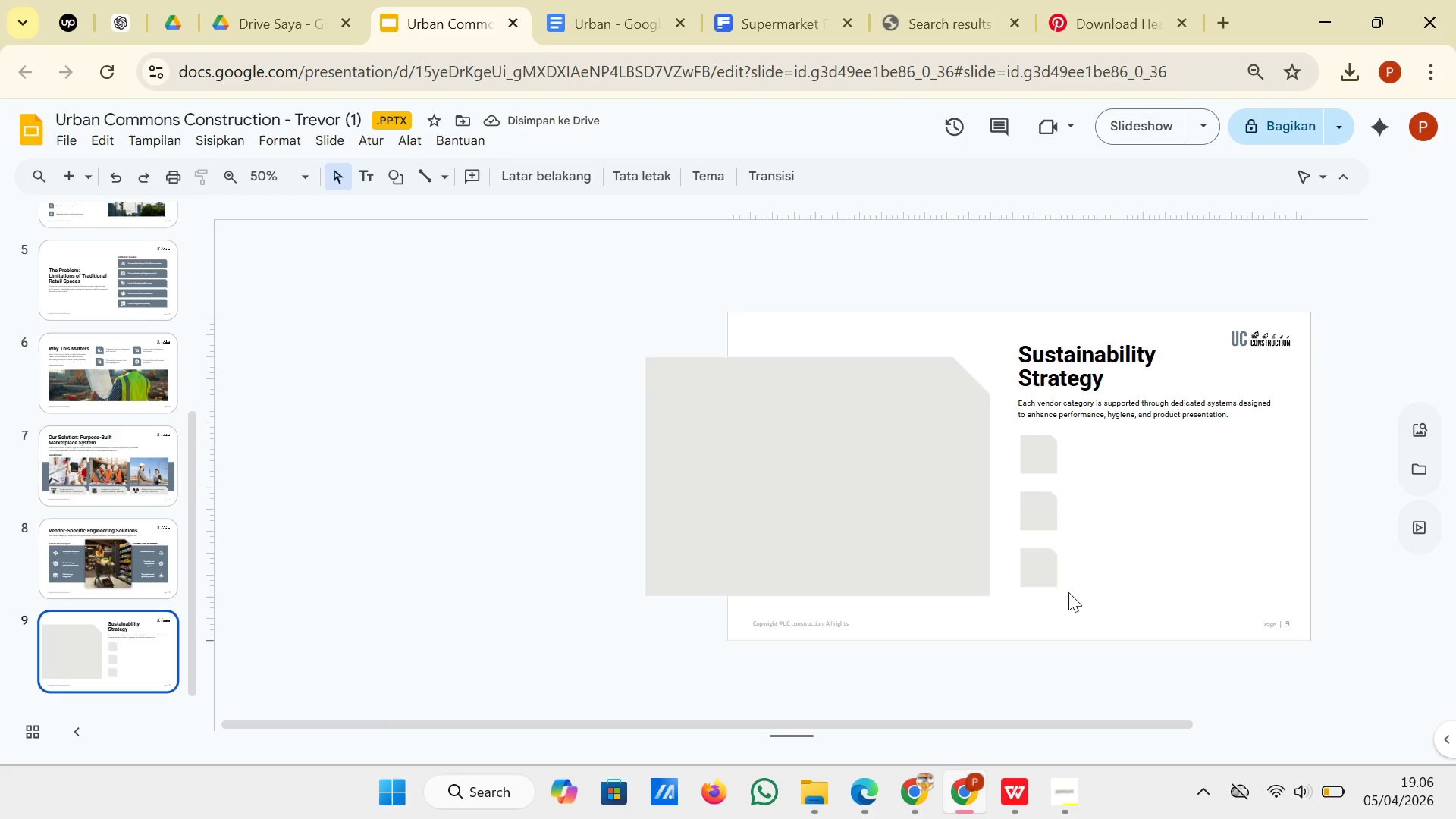 
left_click([1039, 558])
 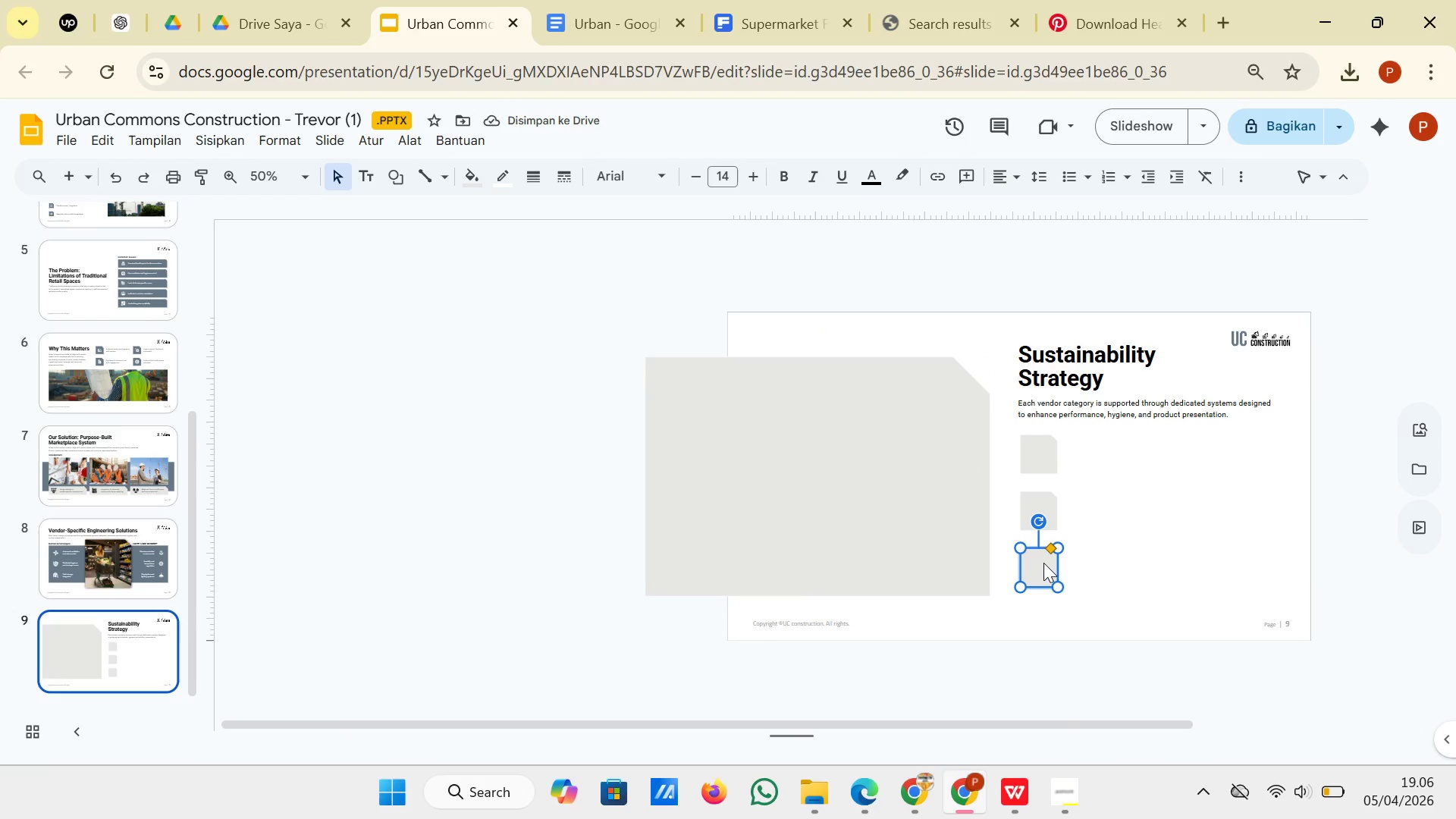 
left_click_drag(start_coordinate=[1043, 563], to_coordinate=[1043, 572])
 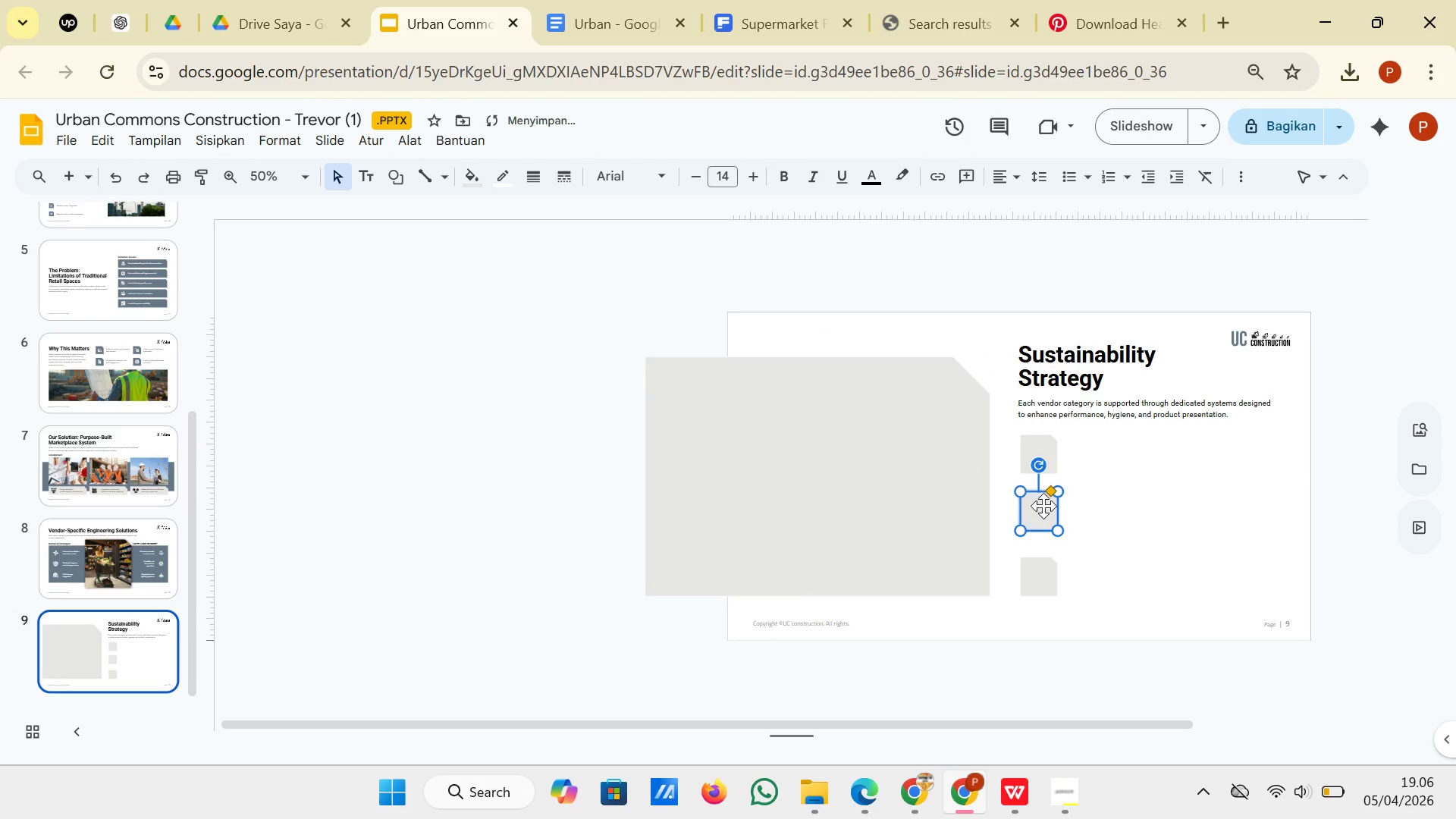 
left_click([1043, 506])
 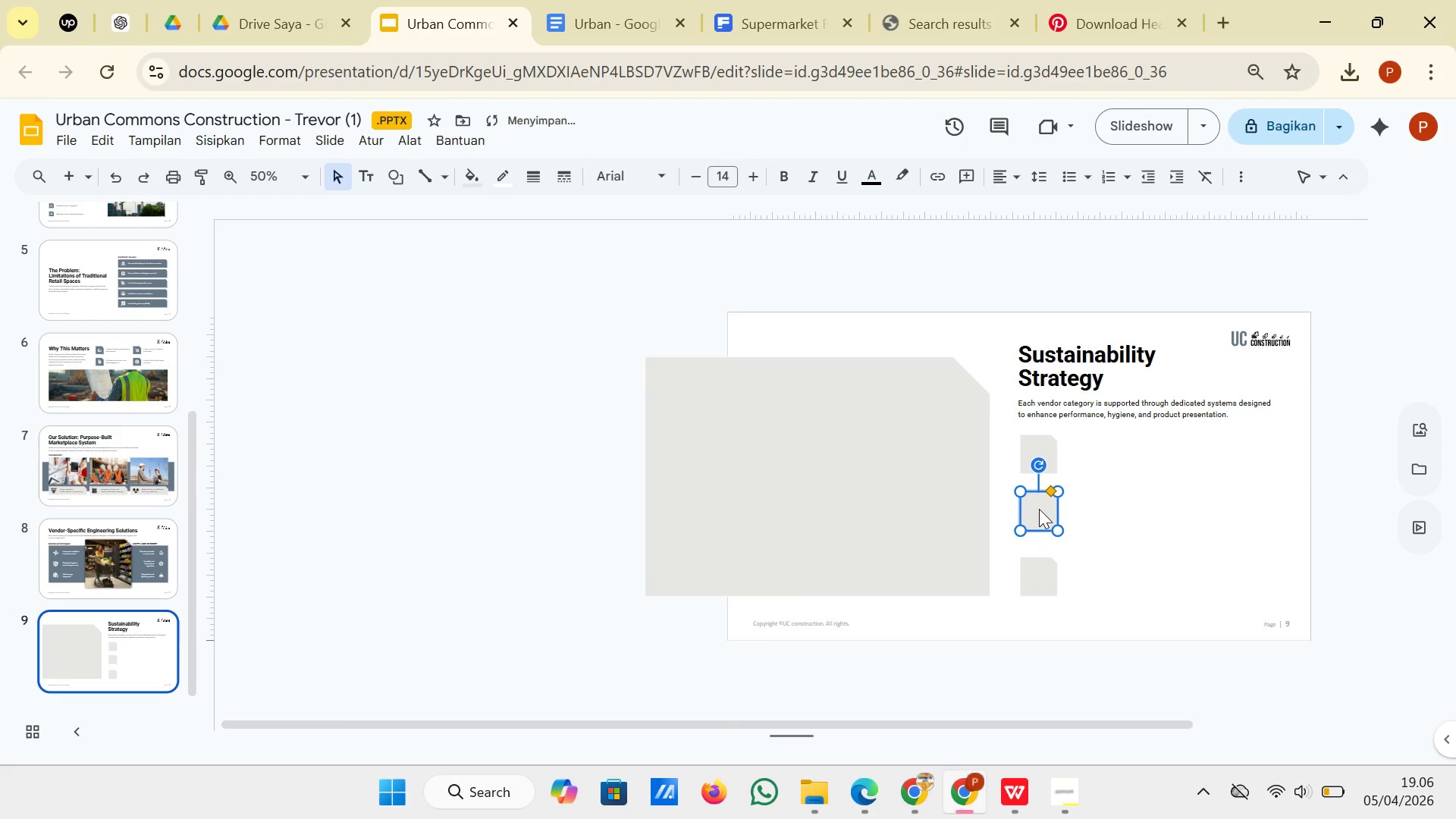 
left_click_drag(start_coordinate=[1039, 509], to_coordinate=[1039, 513])
 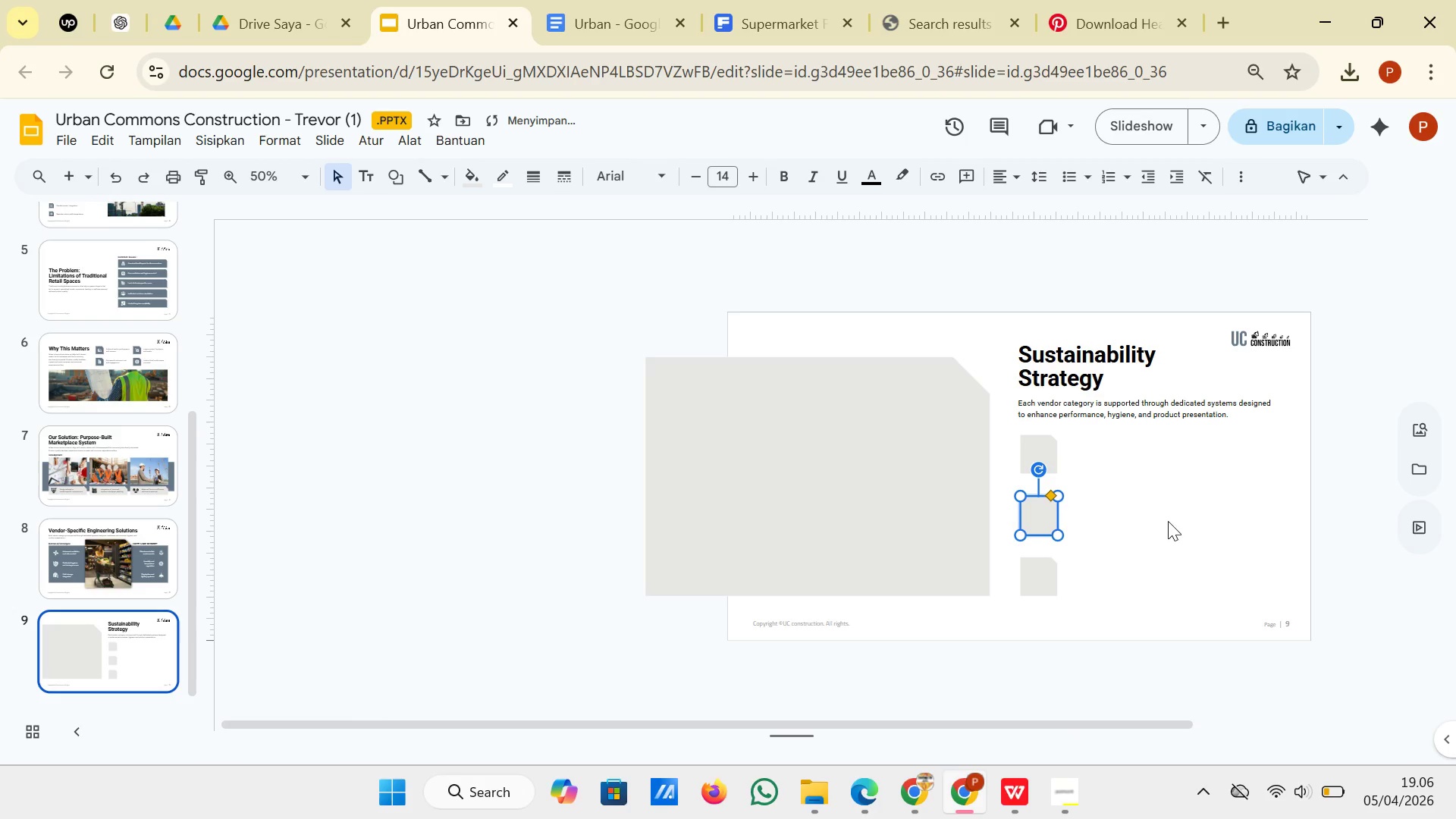 
left_click([1168, 521])
 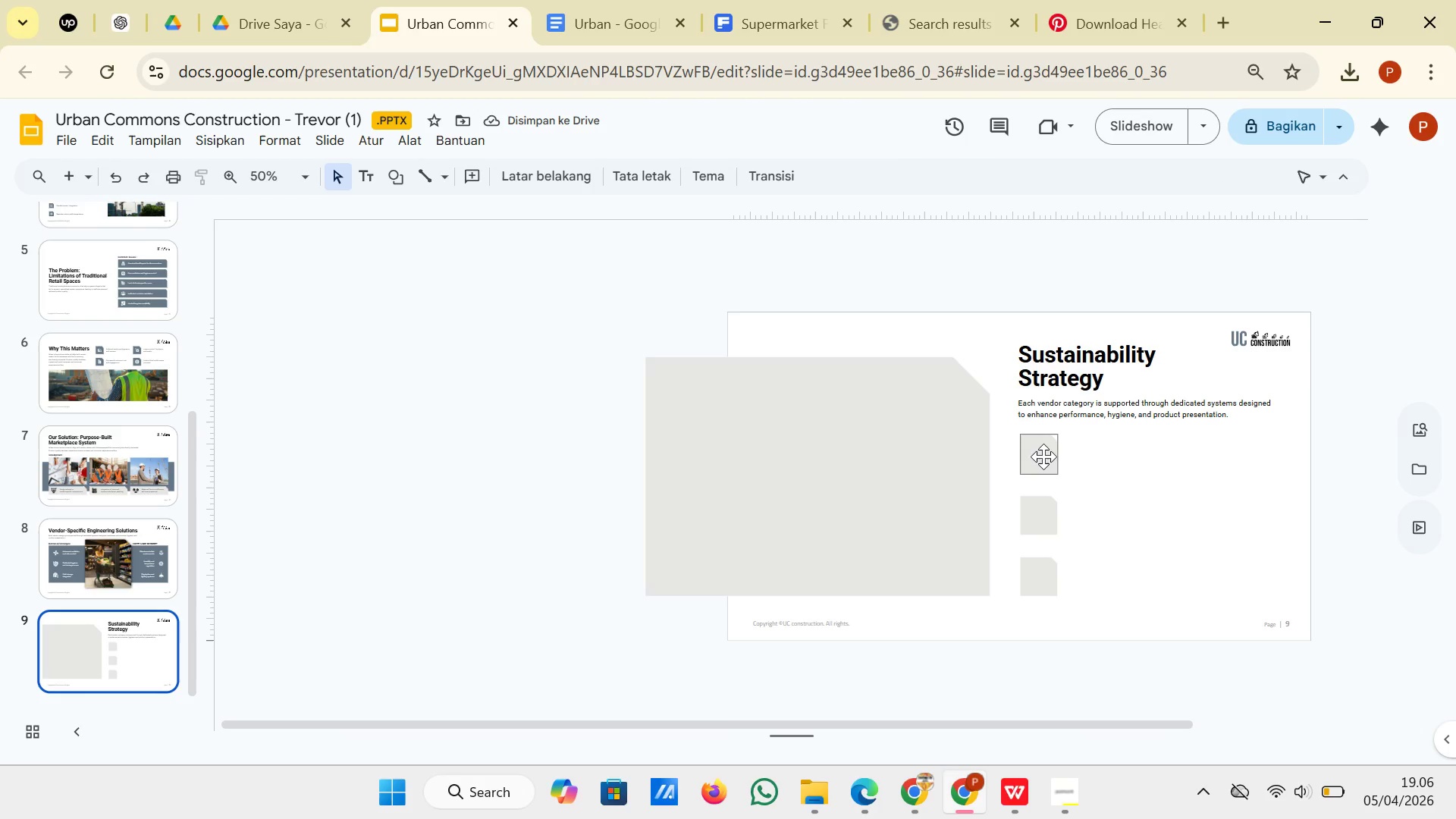 
left_click([1043, 457])
 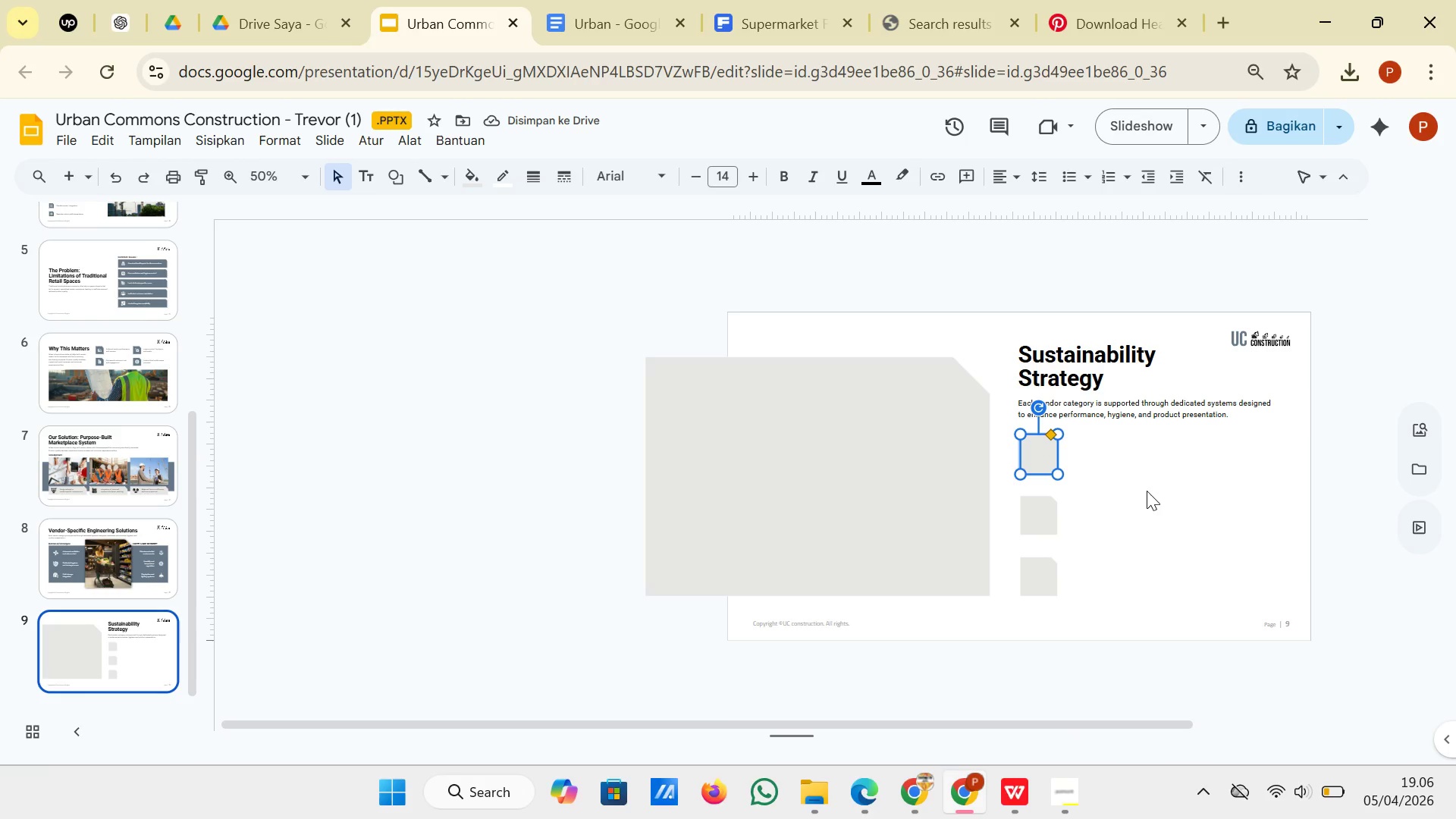 
left_click([1150, 491])
 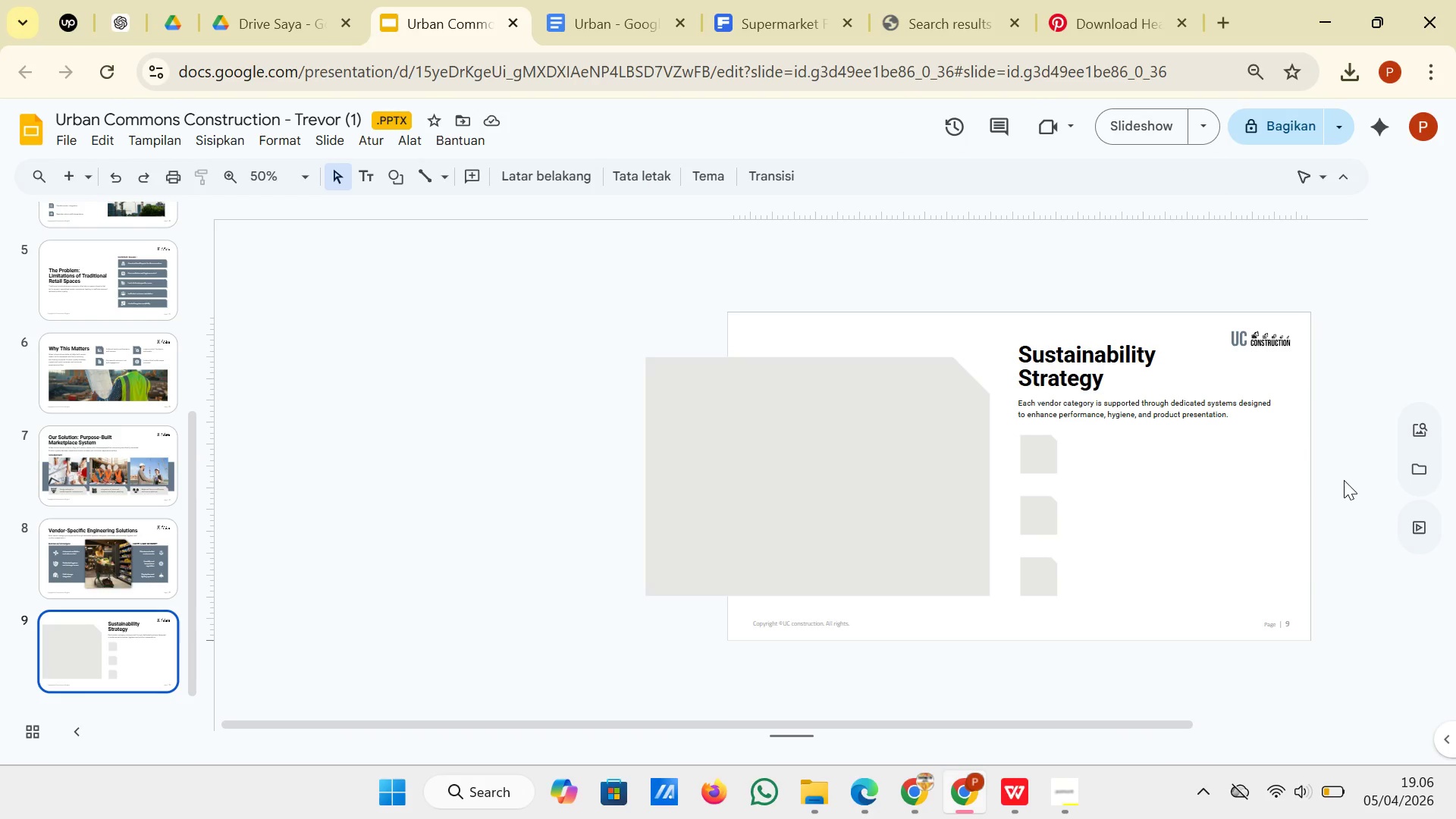 
left_click([1233, 411])
 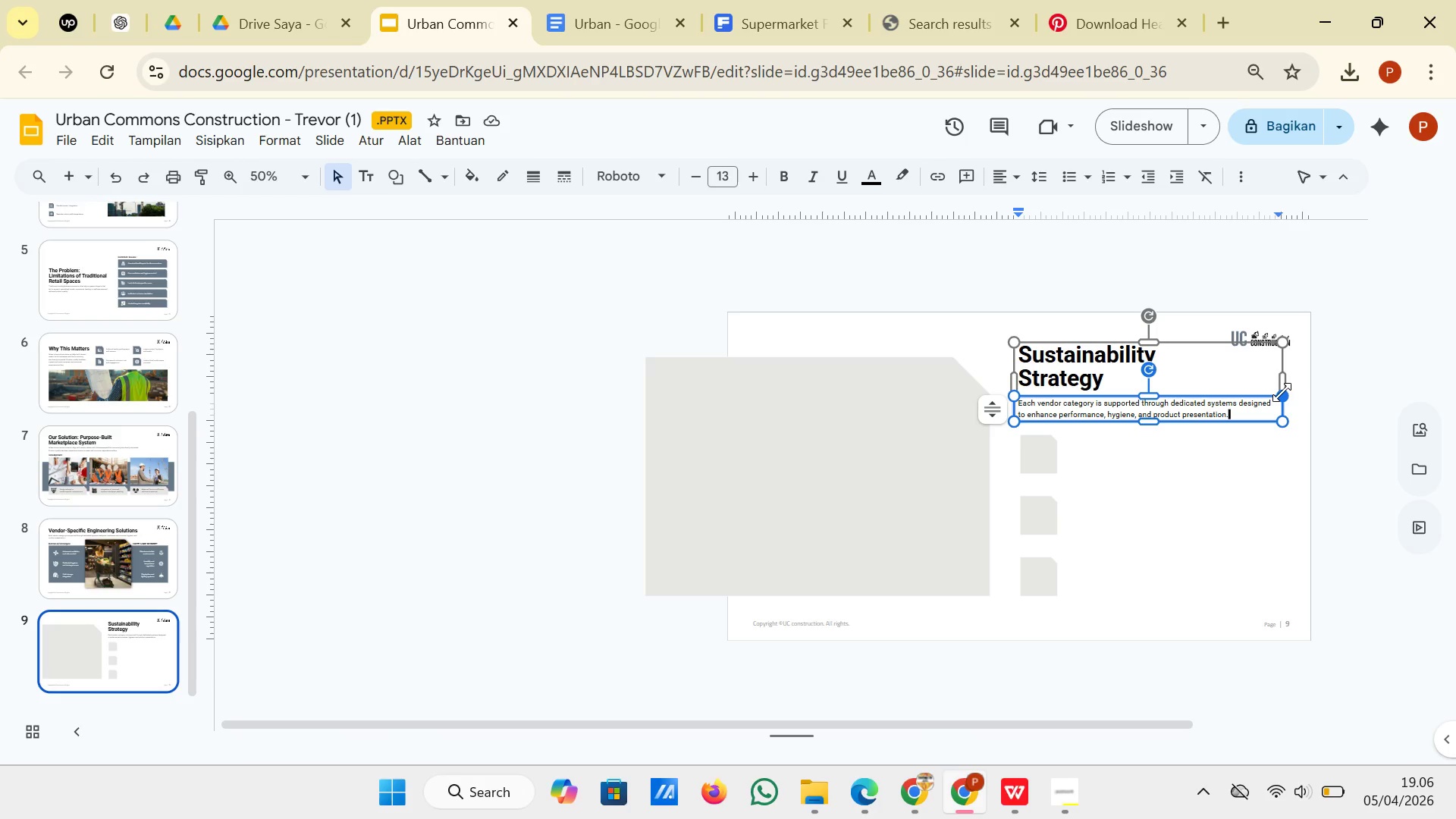 
left_click_drag(start_coordinate=[1282, 392], to_coordinate=[1250, 397])
 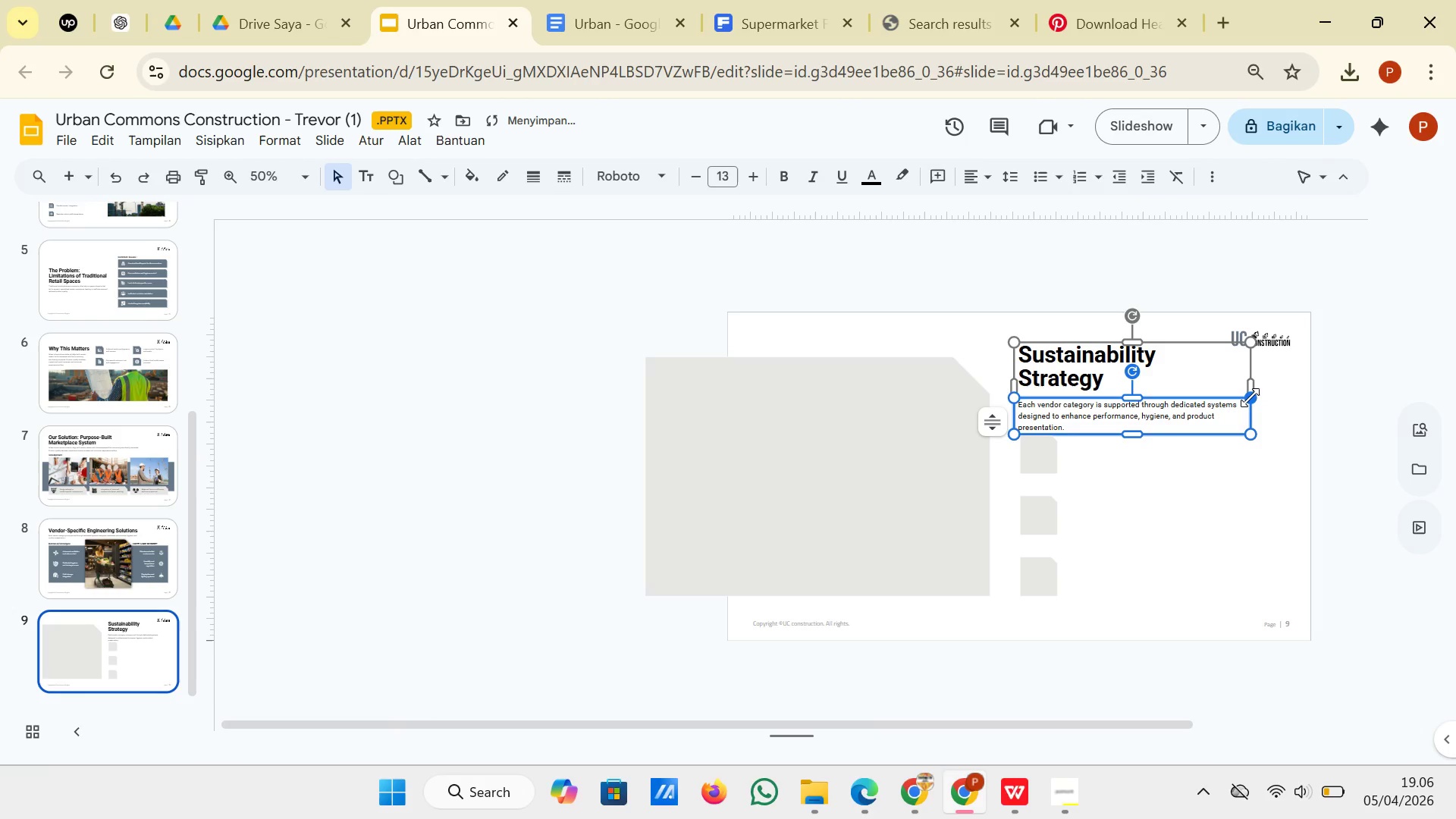 
left_click_drag(start_coordinate=[1250, 397], to_coordinate=[1273, 397])
 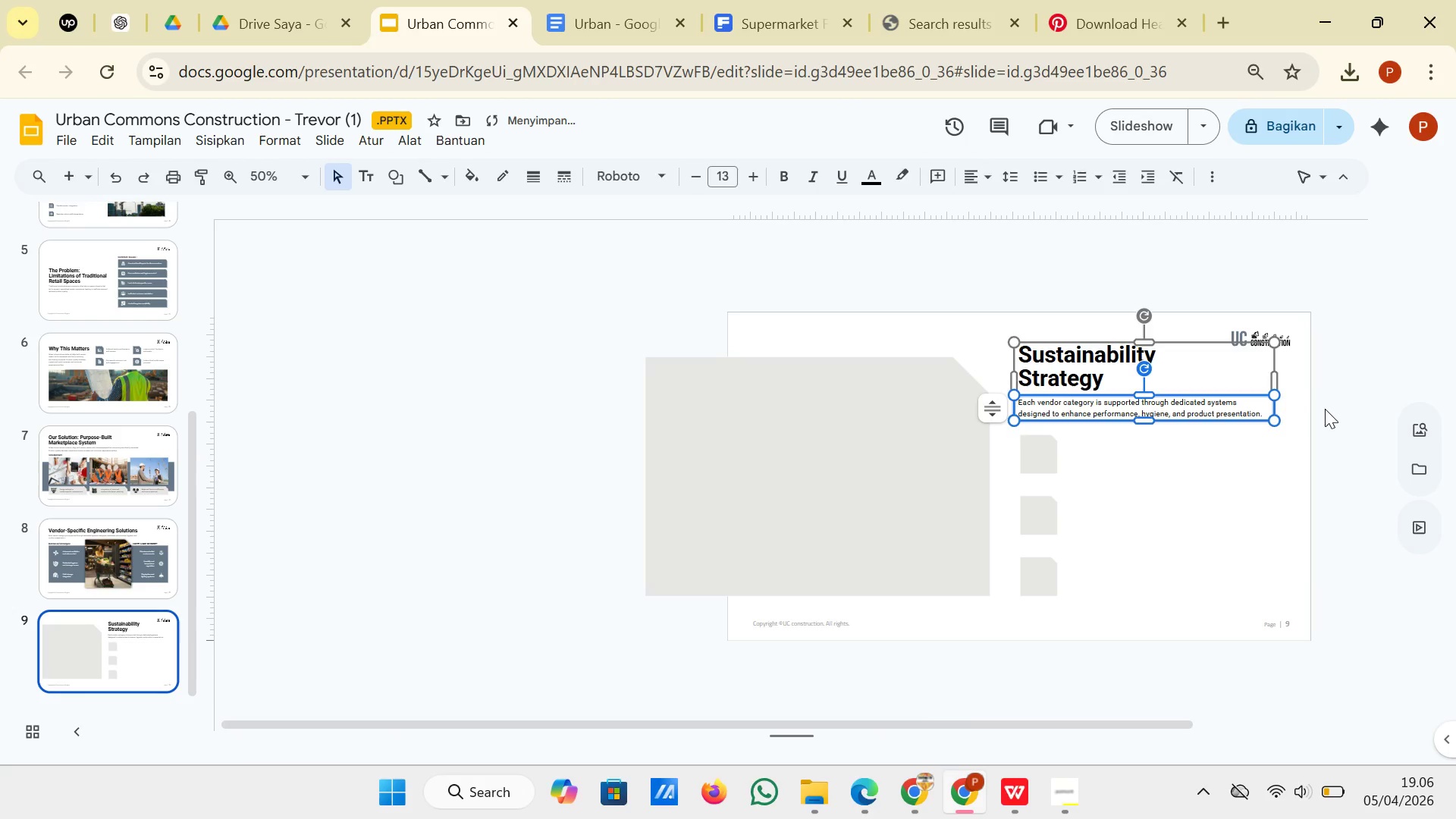 
left_click([1325, 409])
 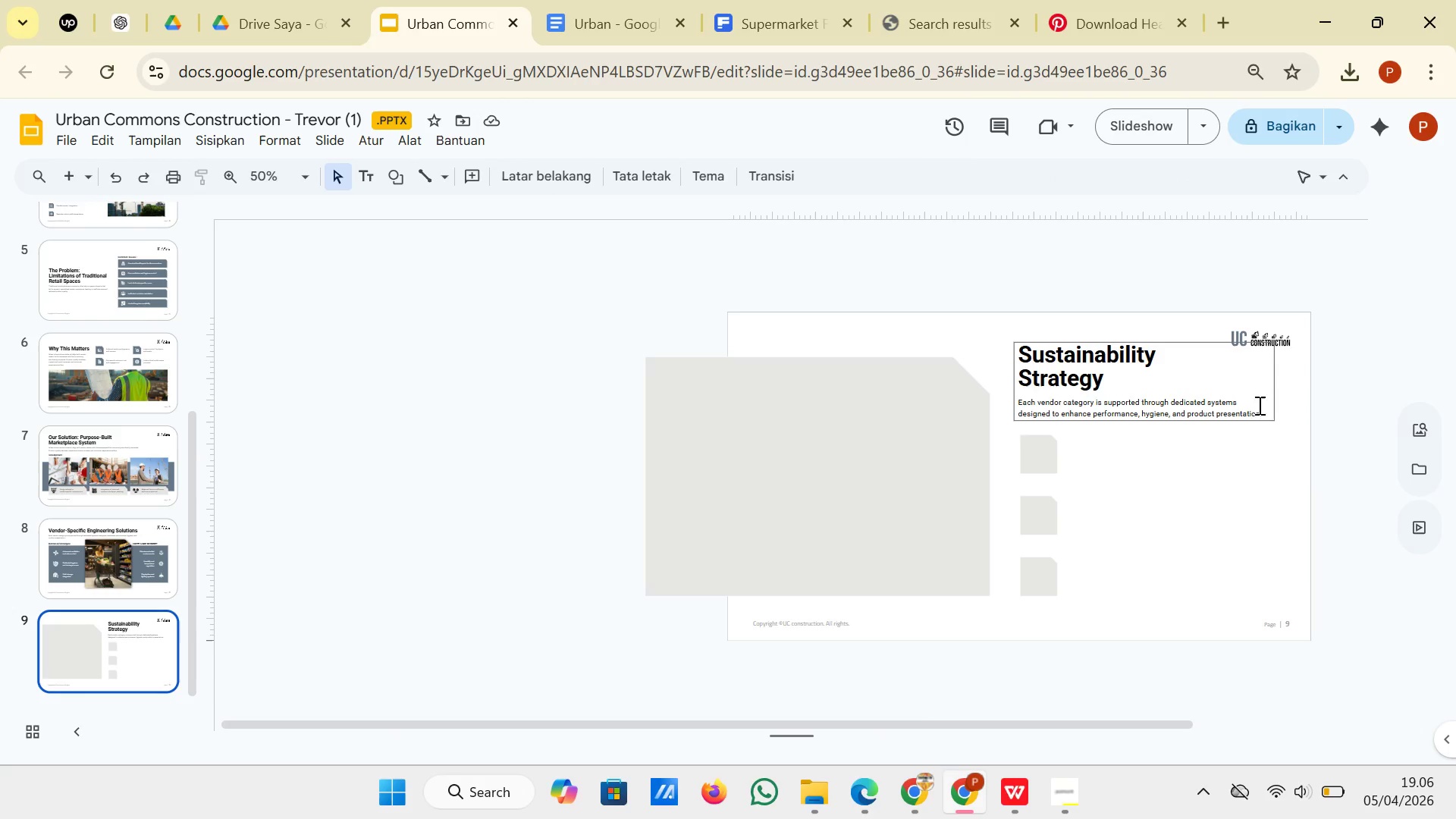 
wait(6.56)
 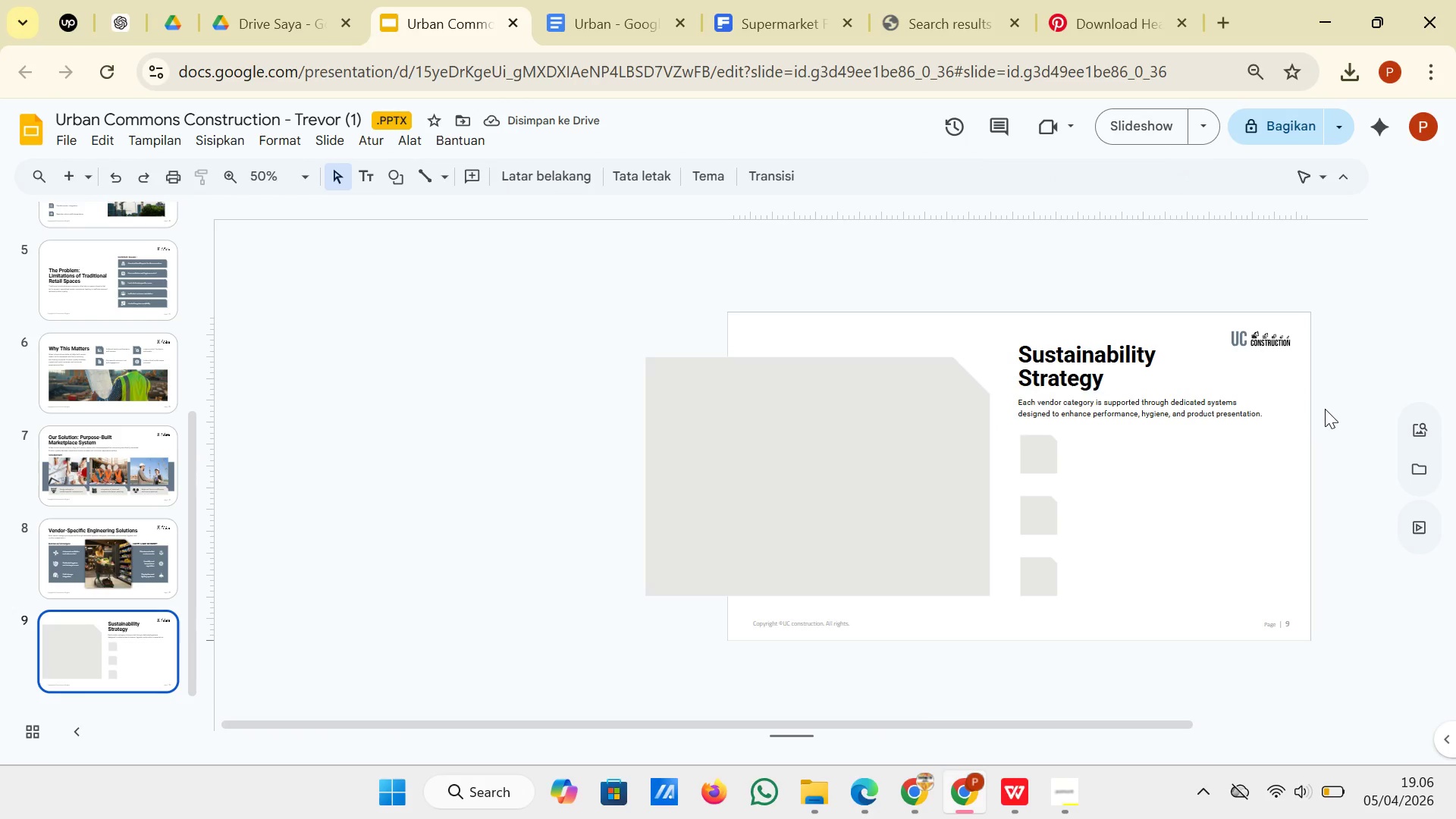 
left_click([1041, 452])
 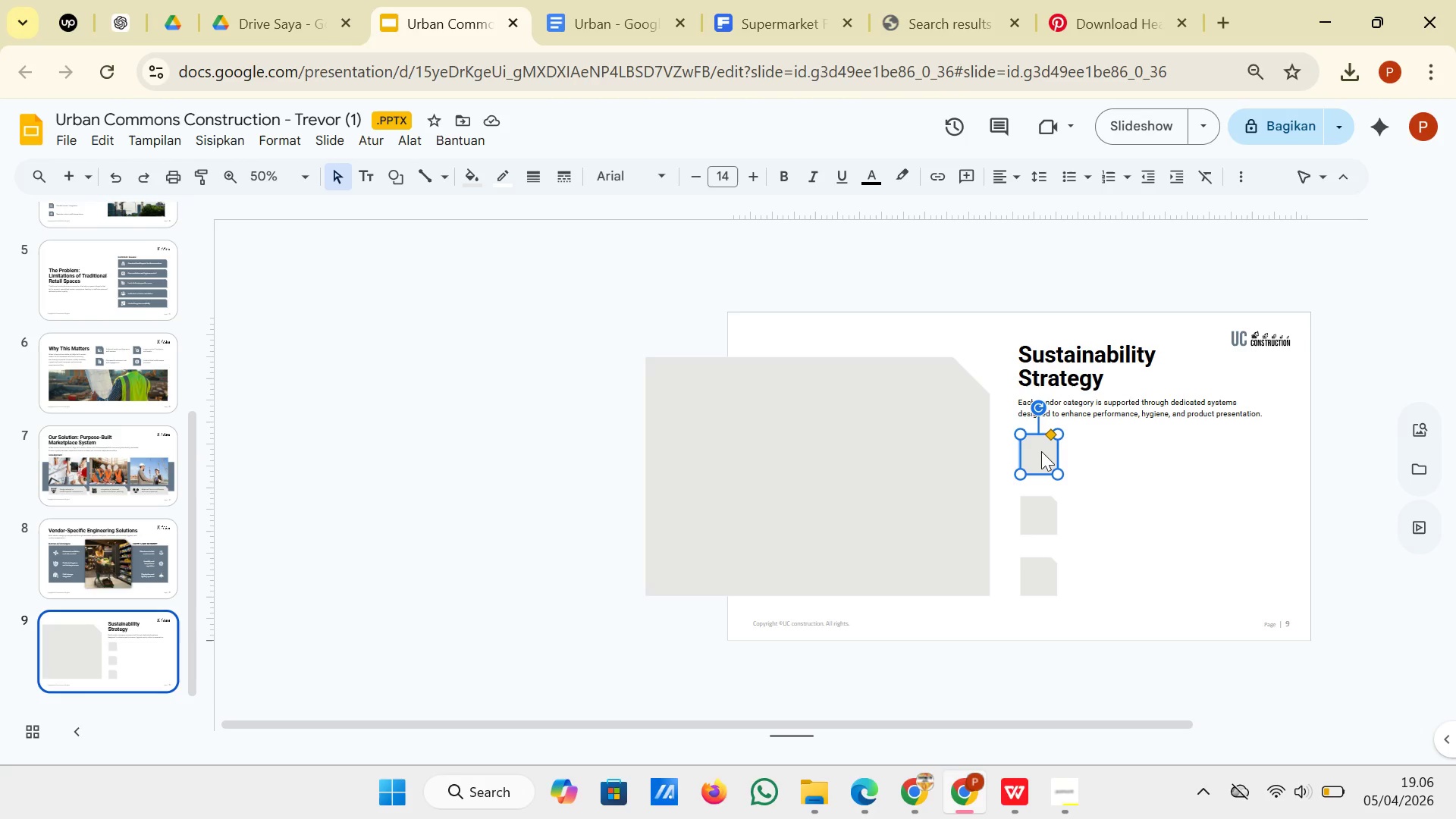 
left_click_drag(start_coordinate=[1041, 450], to_coordinate=[1041, 455])
 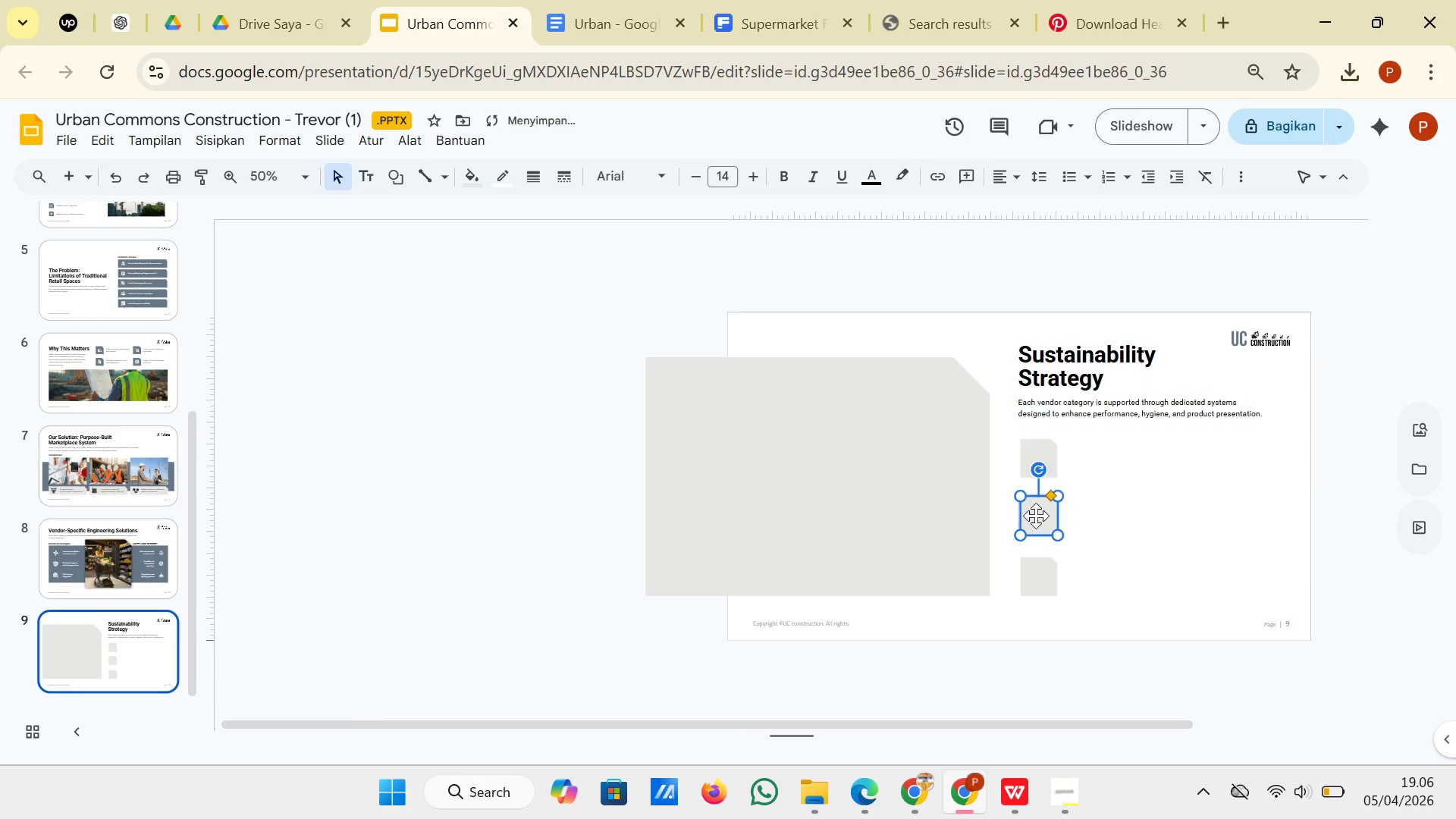 
left_click([1036, 516])
 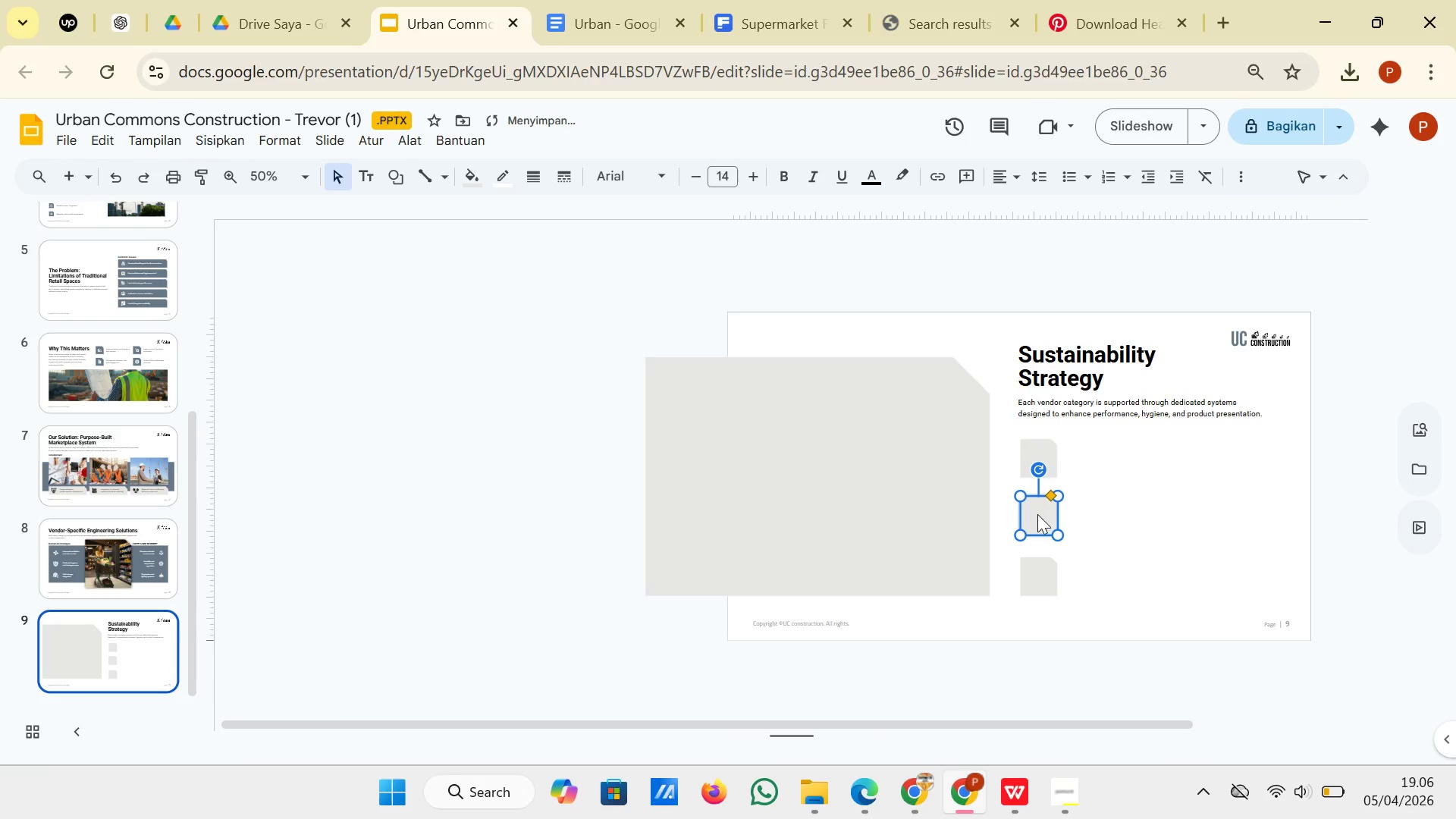 
left_click_drag(start_coordinate=[1037, 514], to_coordinate=[1038, 520])
 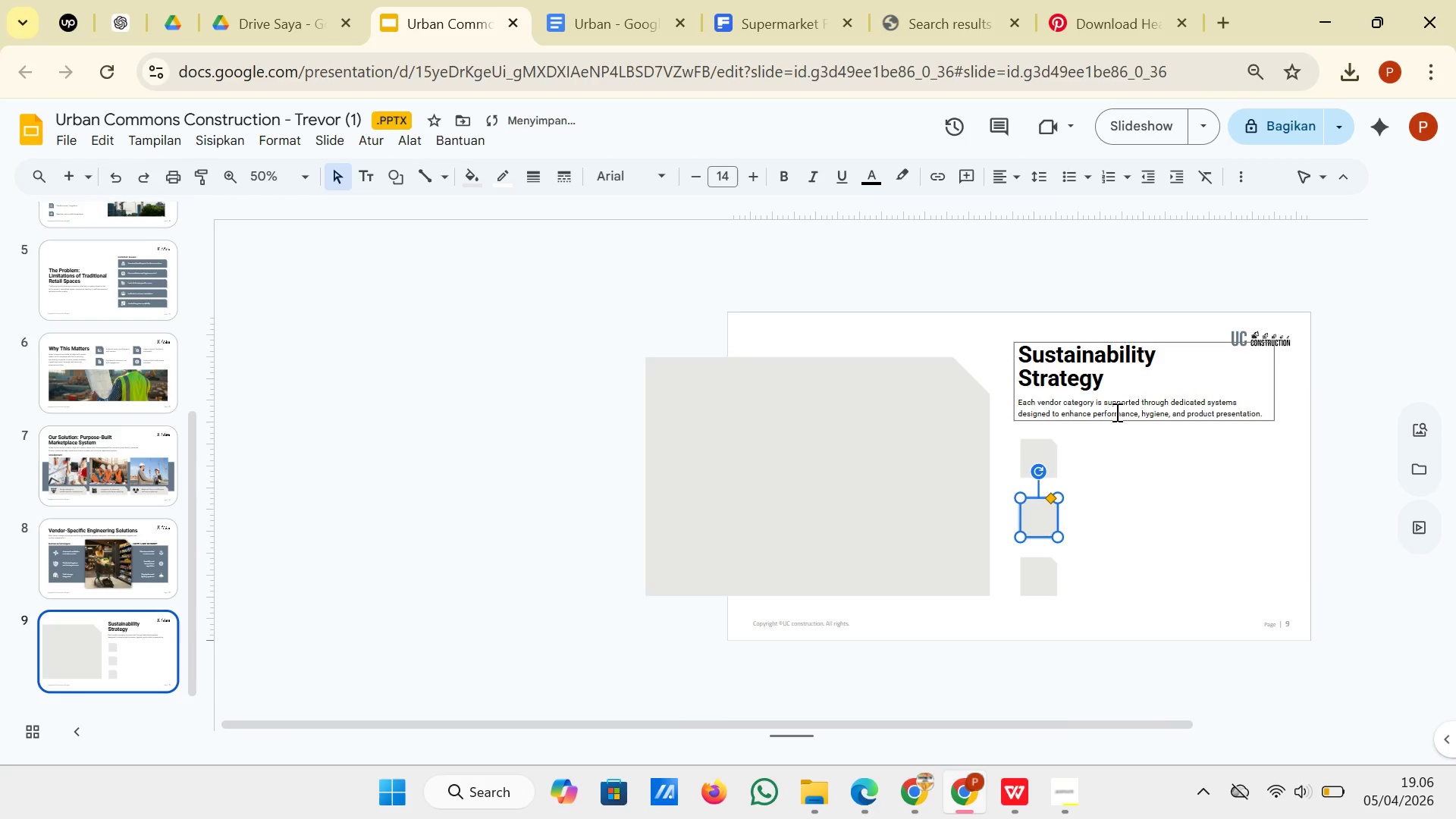 
left_click([1116, 412])
 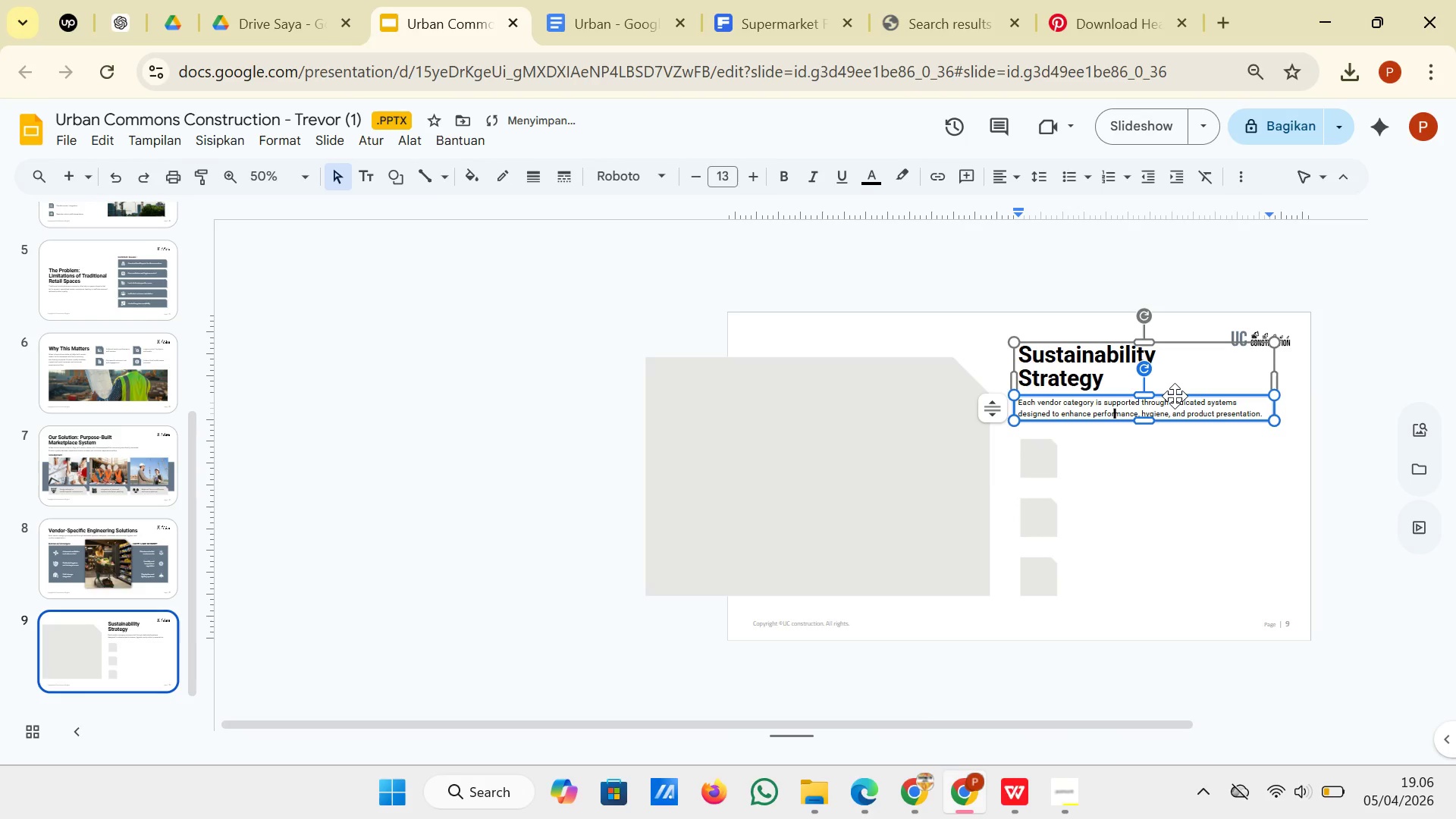 
left_click_drag(start_coordinate=[1175, 396], to_coordinate=[1175, 400])
 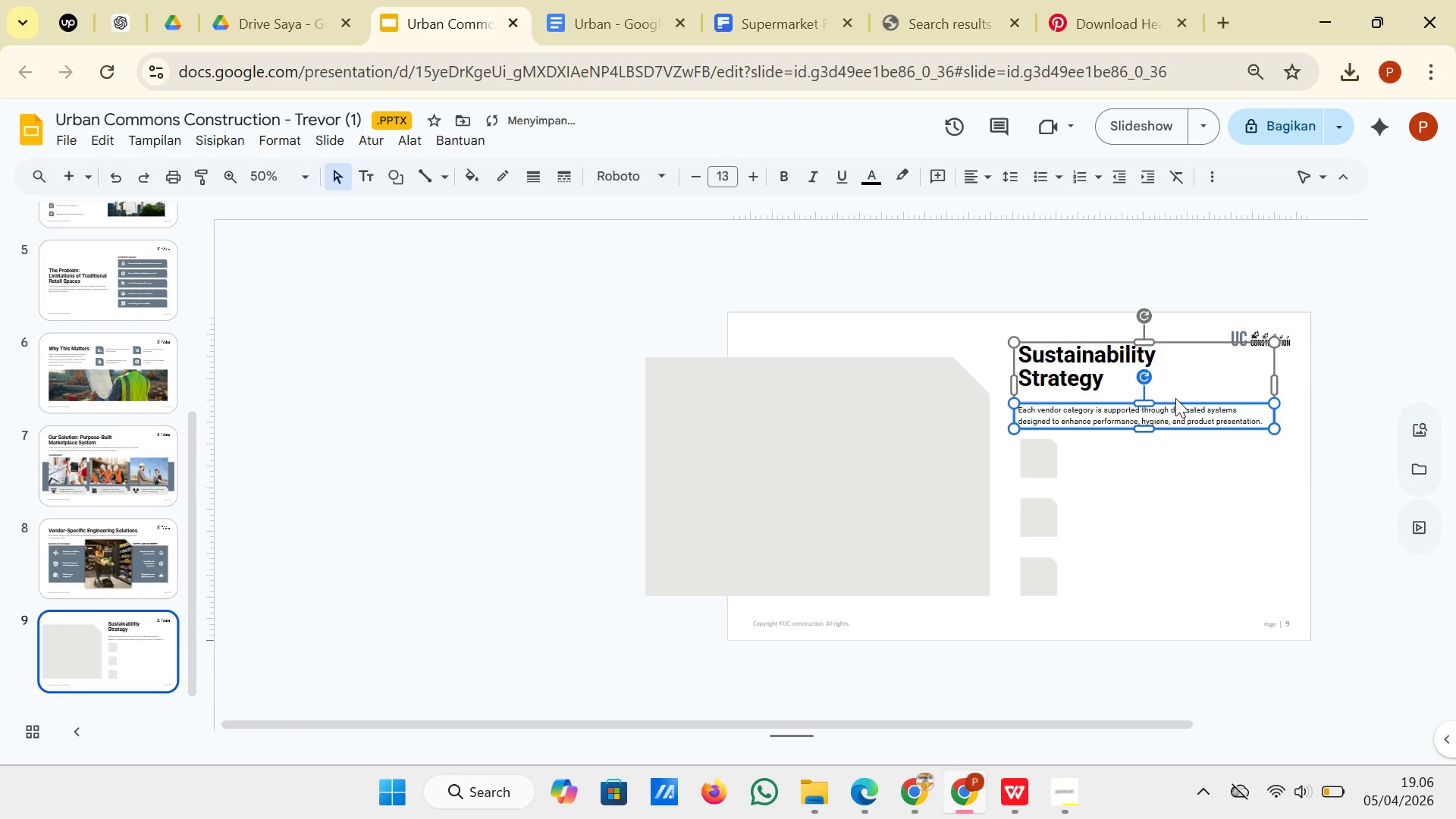 
left_click_drag(start_coordinate=[1183, 399], to_coordinate=[1182, 393])
 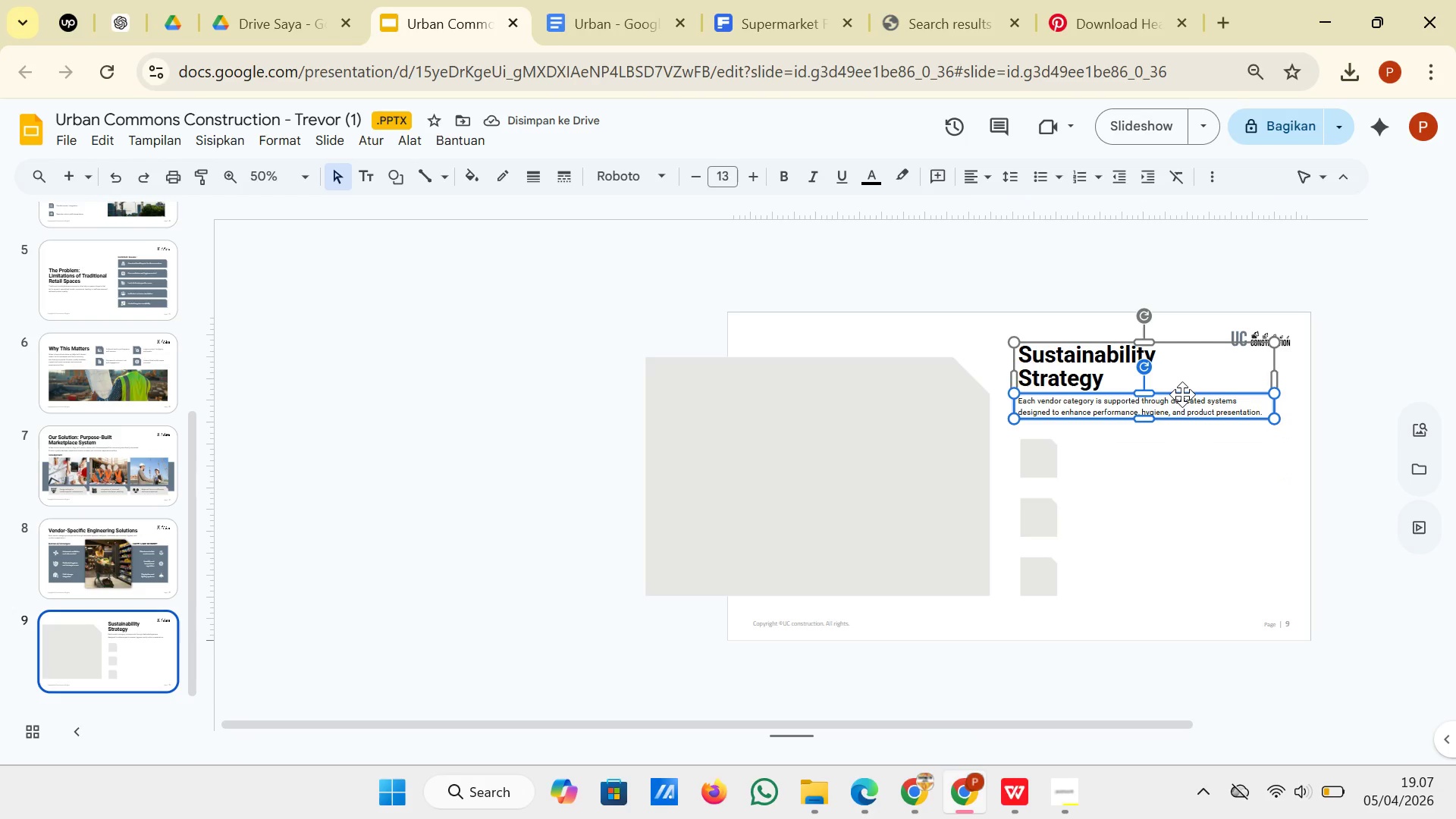 
wait(5.28)
 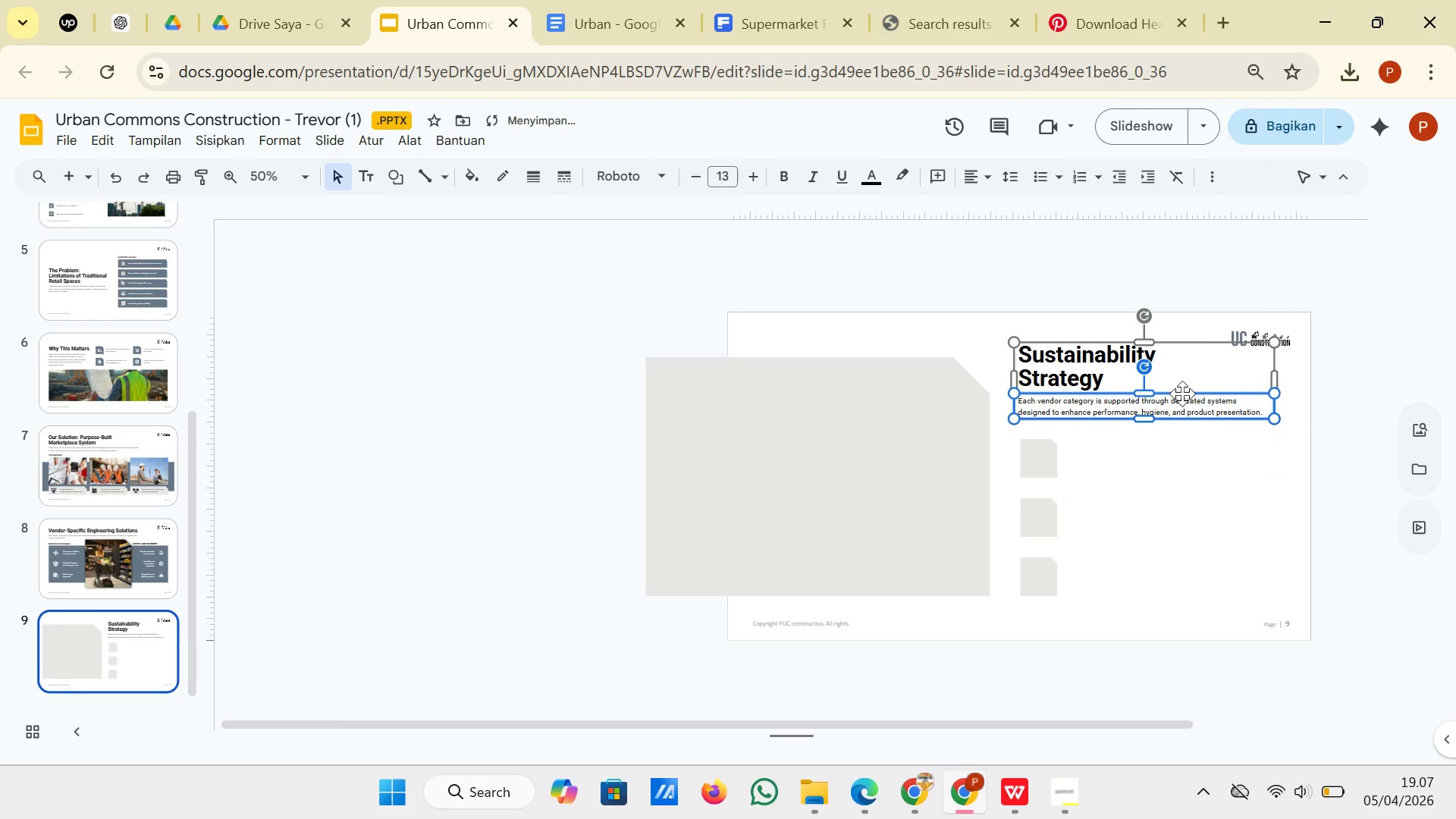 
key(ArrowDown)
 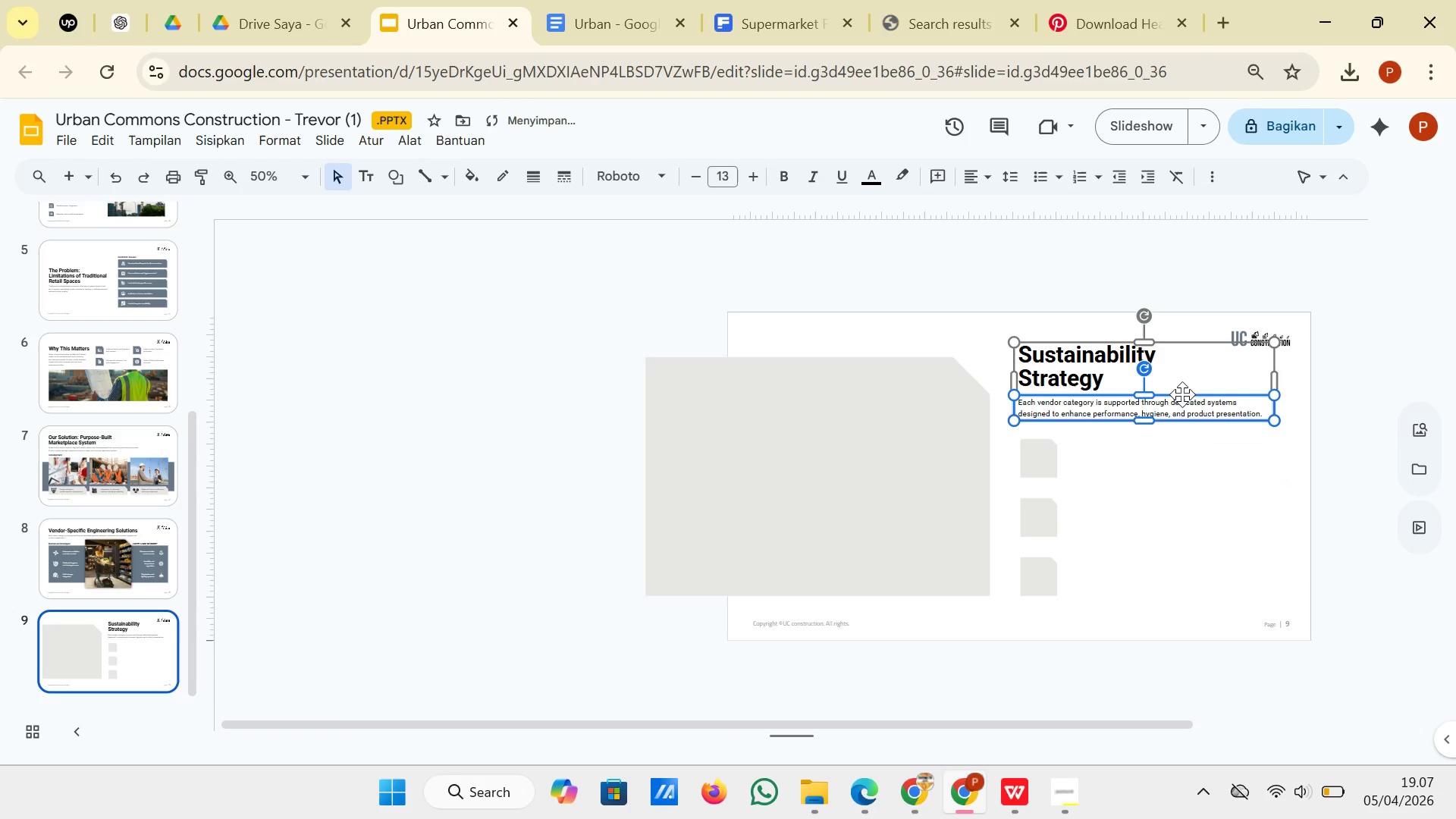 
key(ArrowDown)
 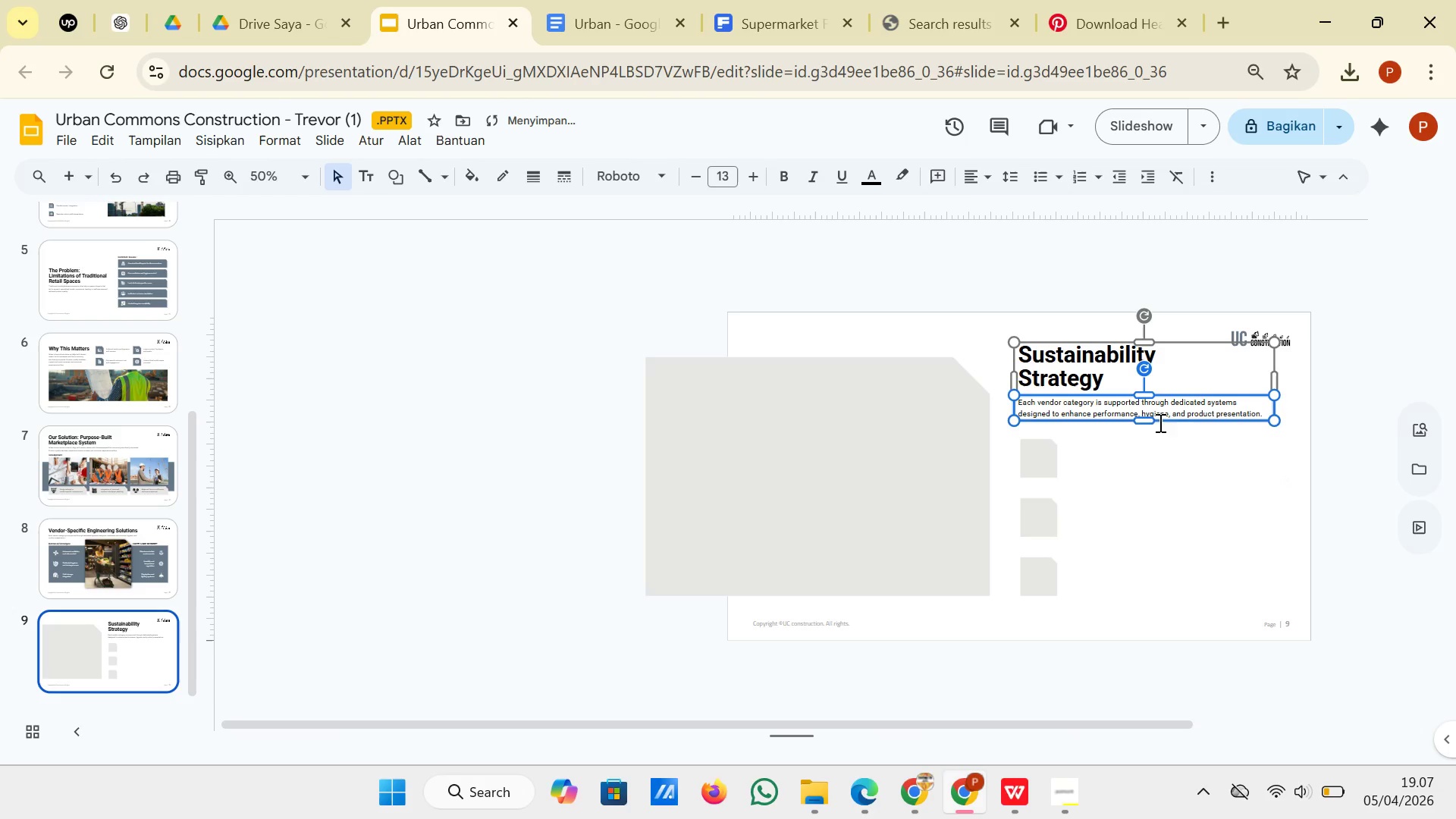 
left_click([1165, 503])
 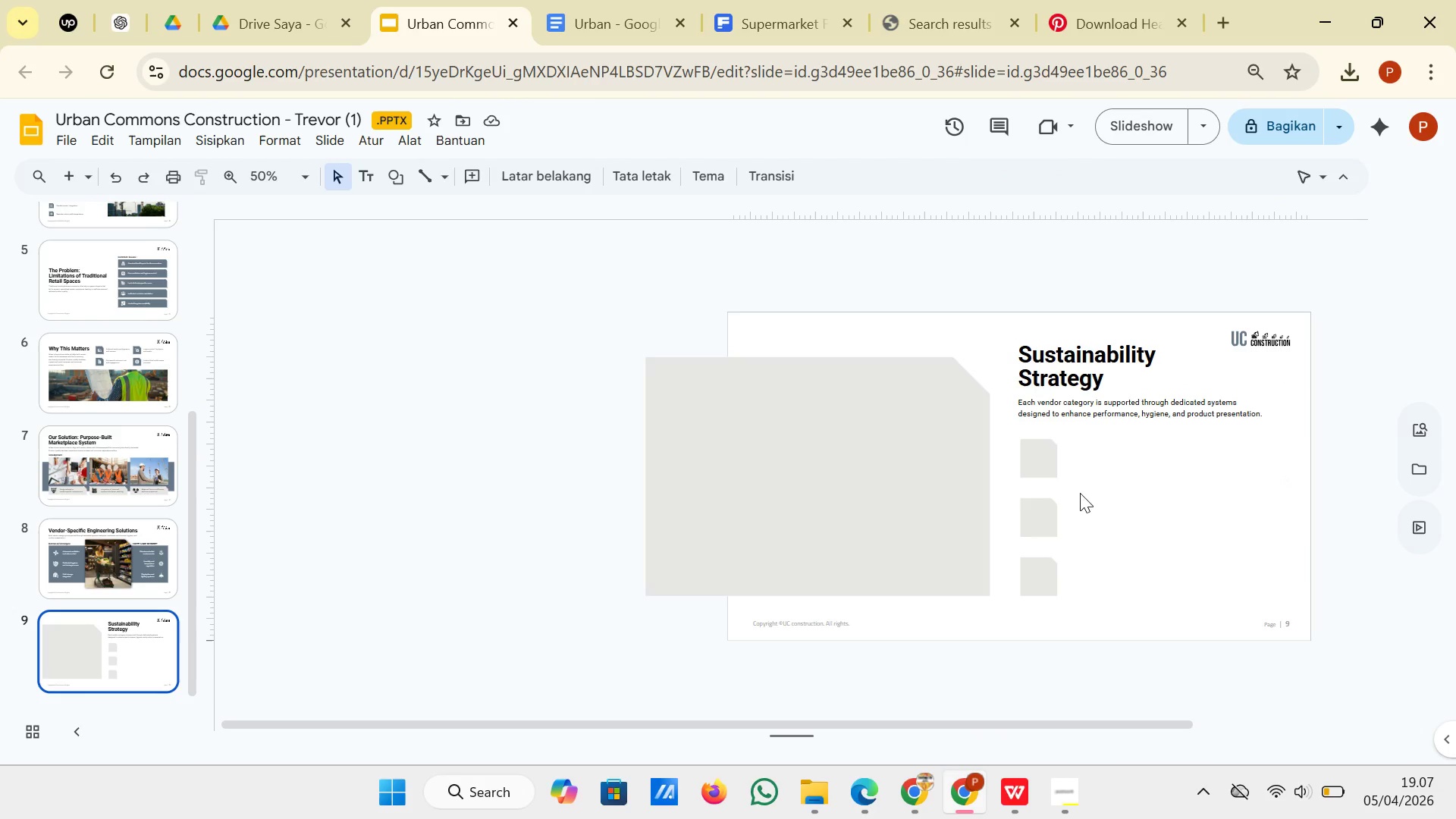 
wait(5.48)
 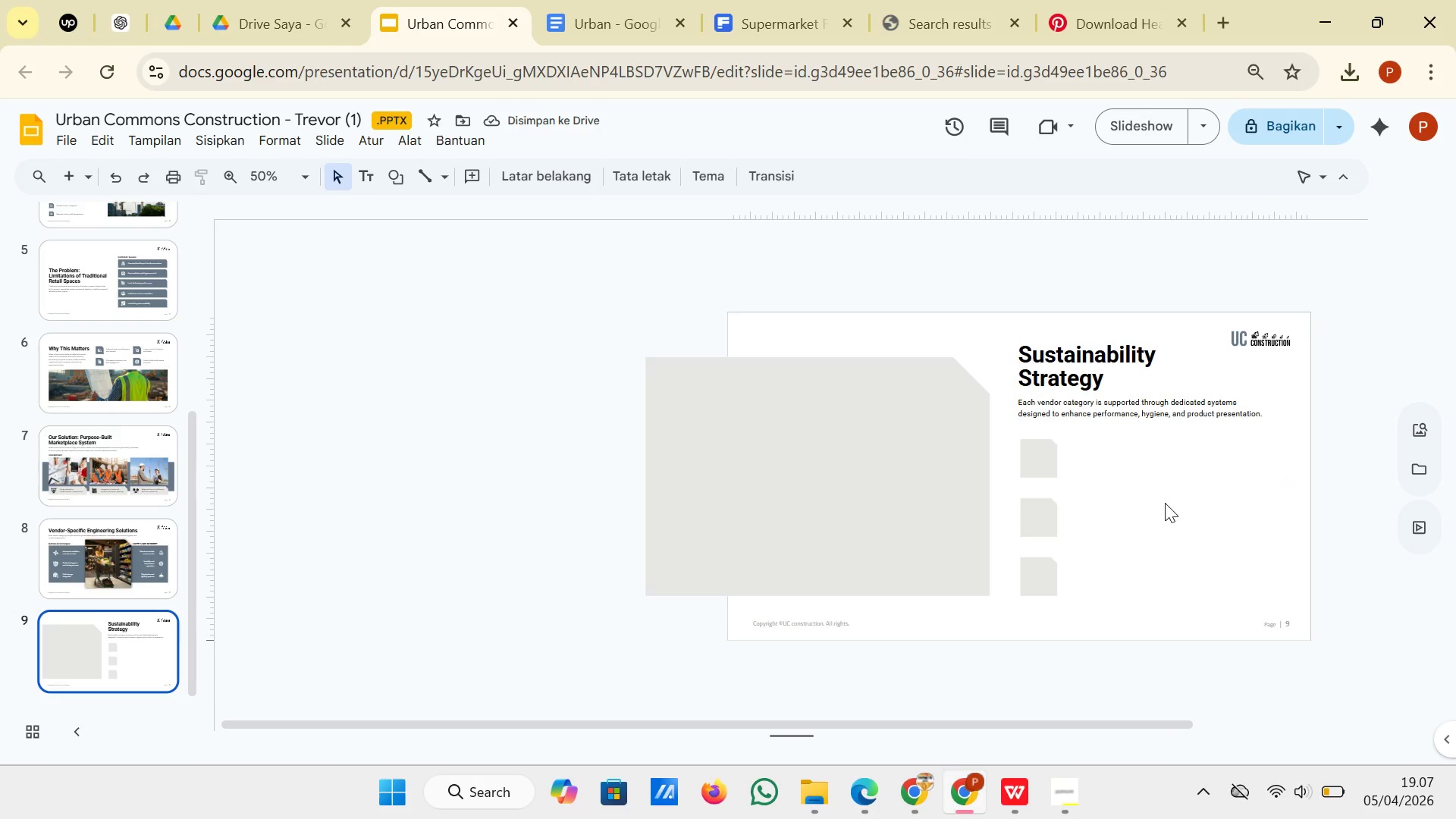 
left_click([855, 438])
 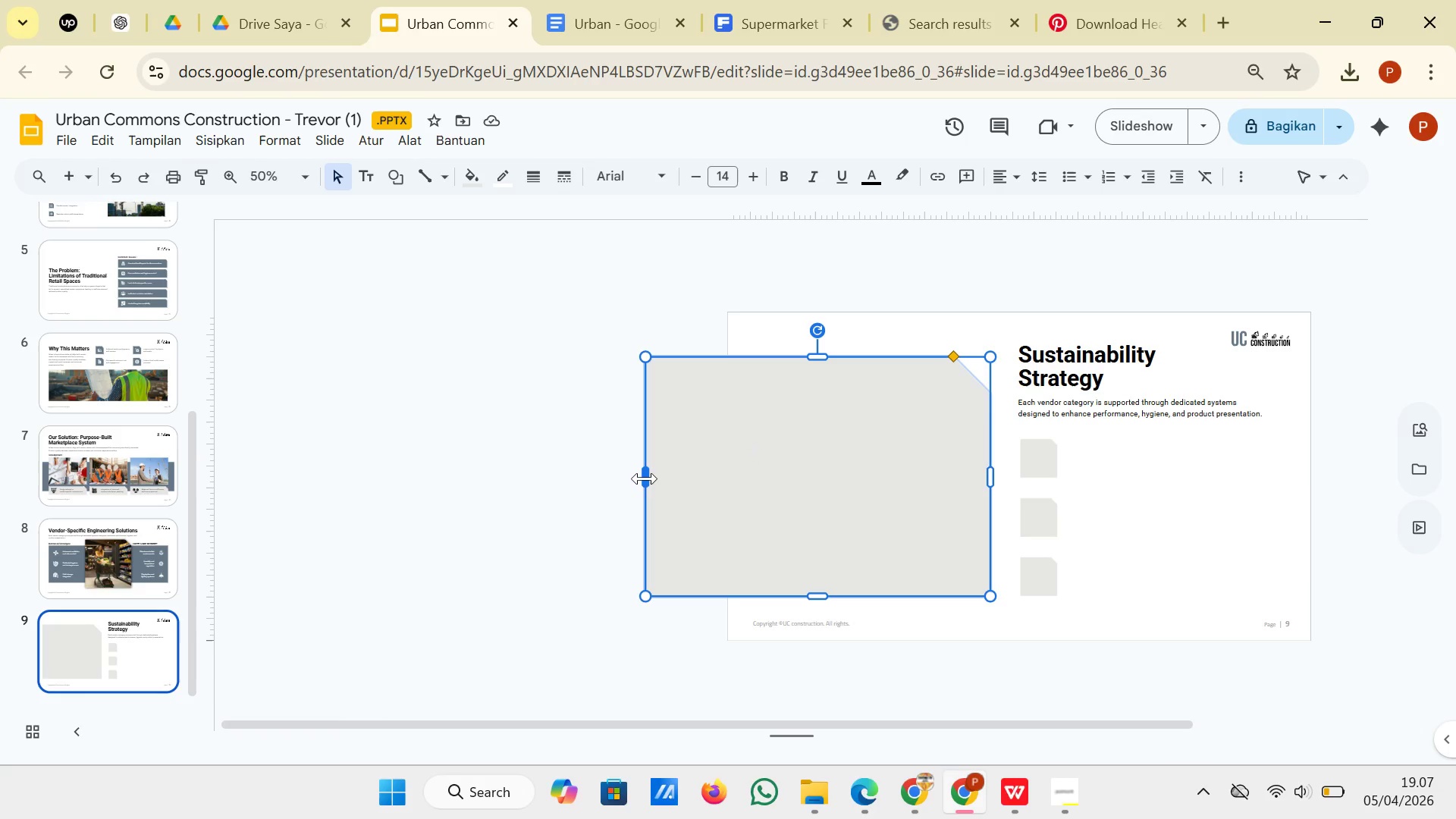 
left_click_drag(start_coordinate=[645, 479], to_coordinate=[726, 477])
 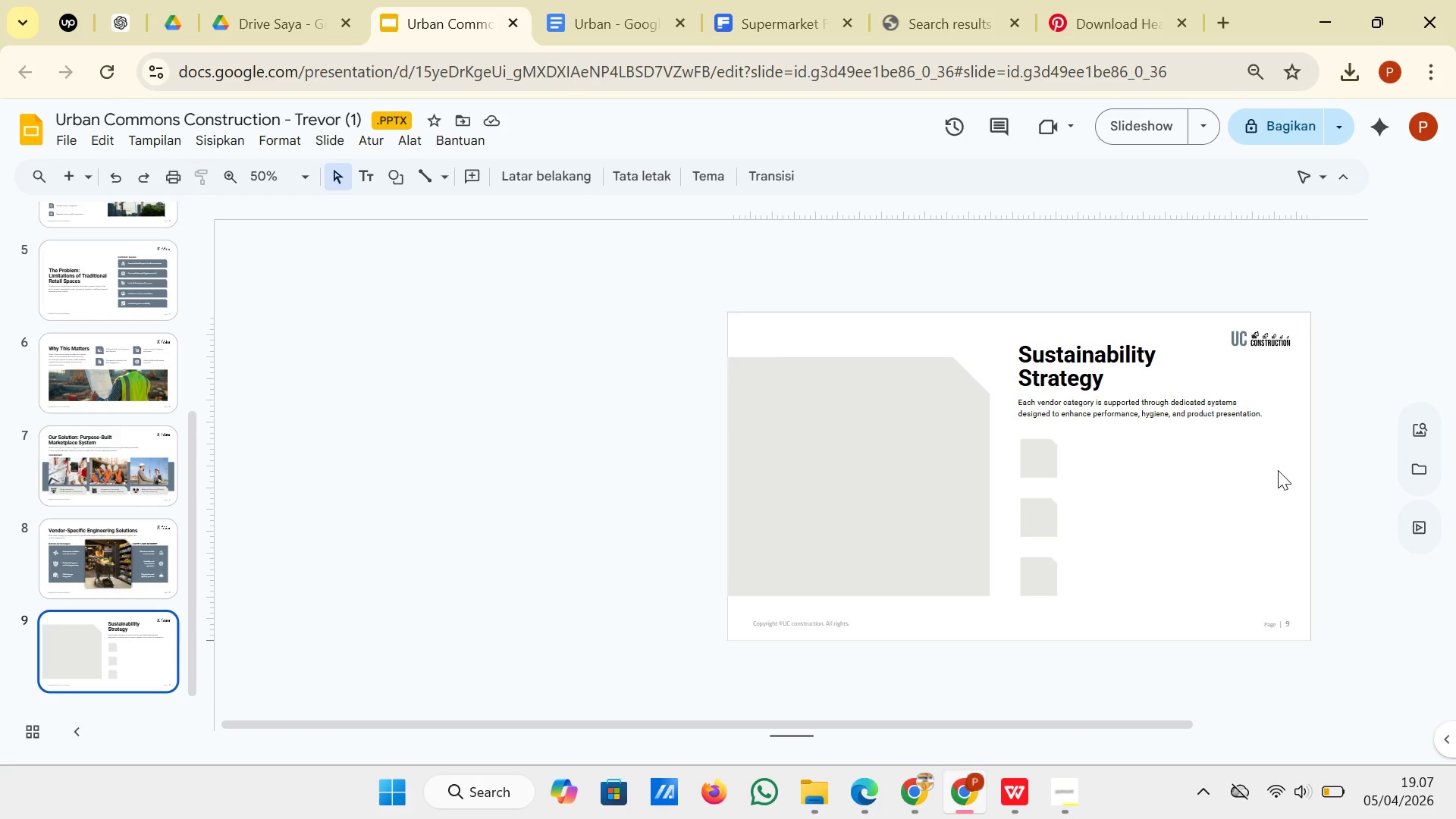 
wait(14.05)
 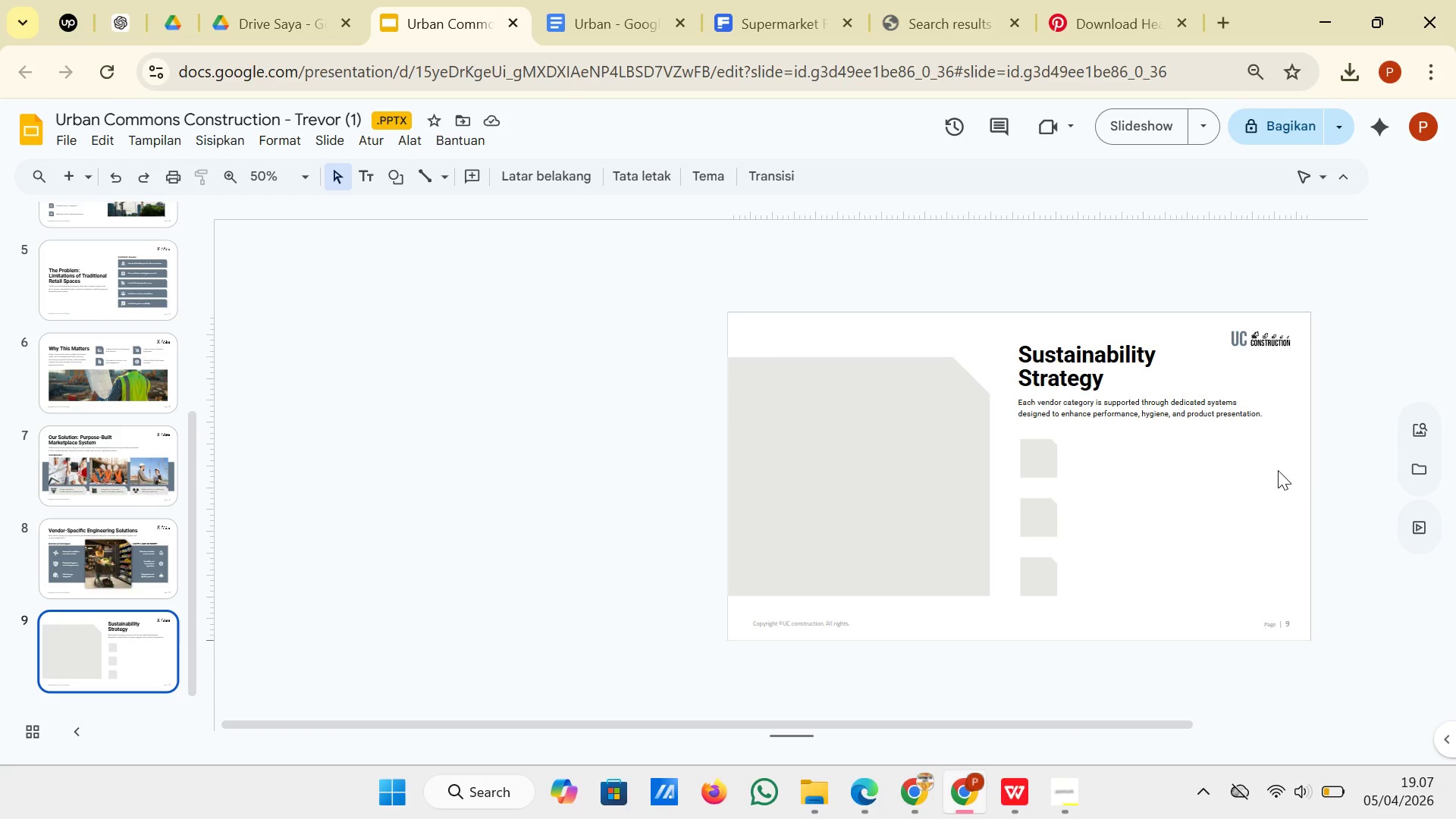 
left_click([1030, 464])
 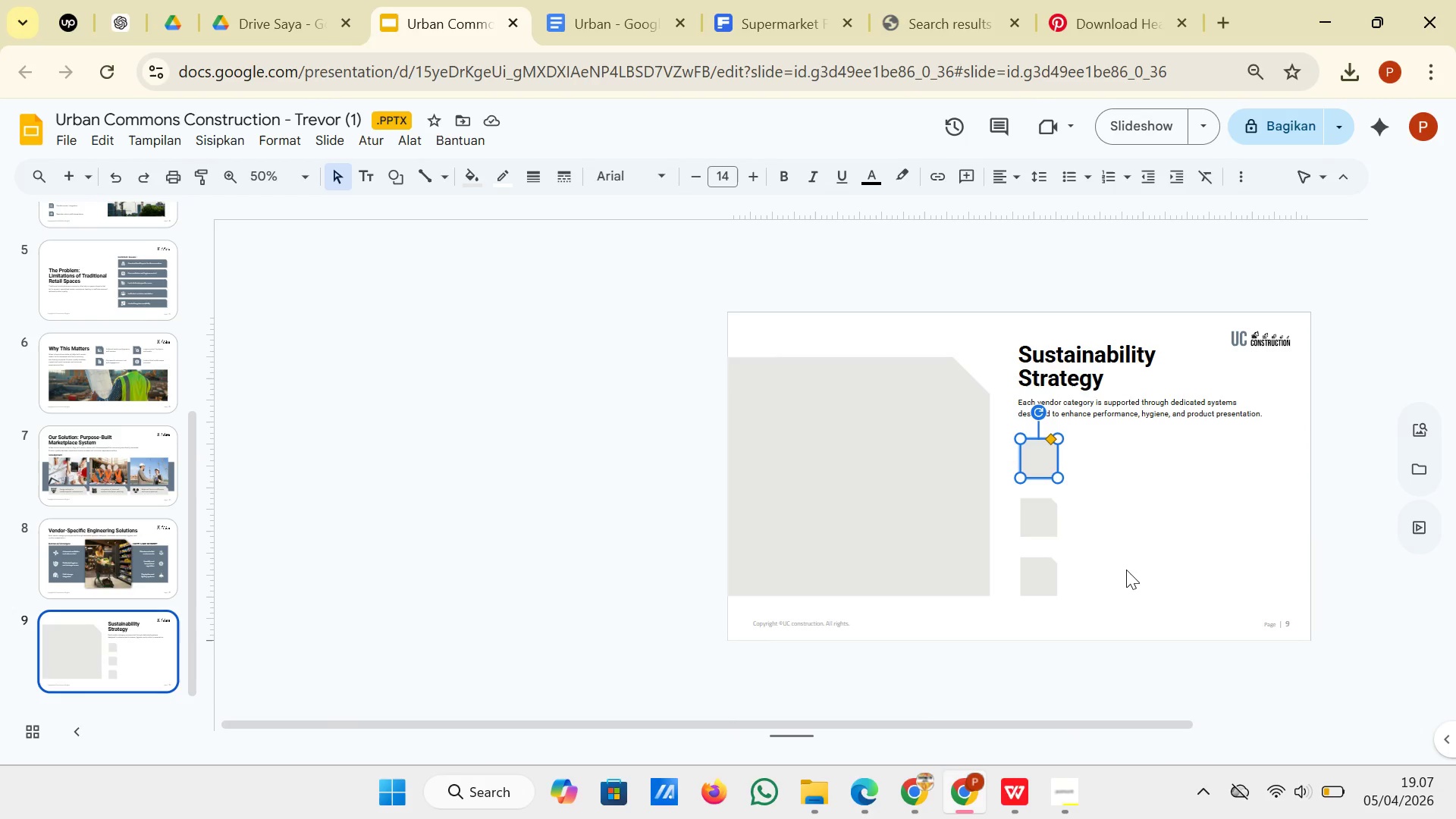 
left_click([1133, 570])
 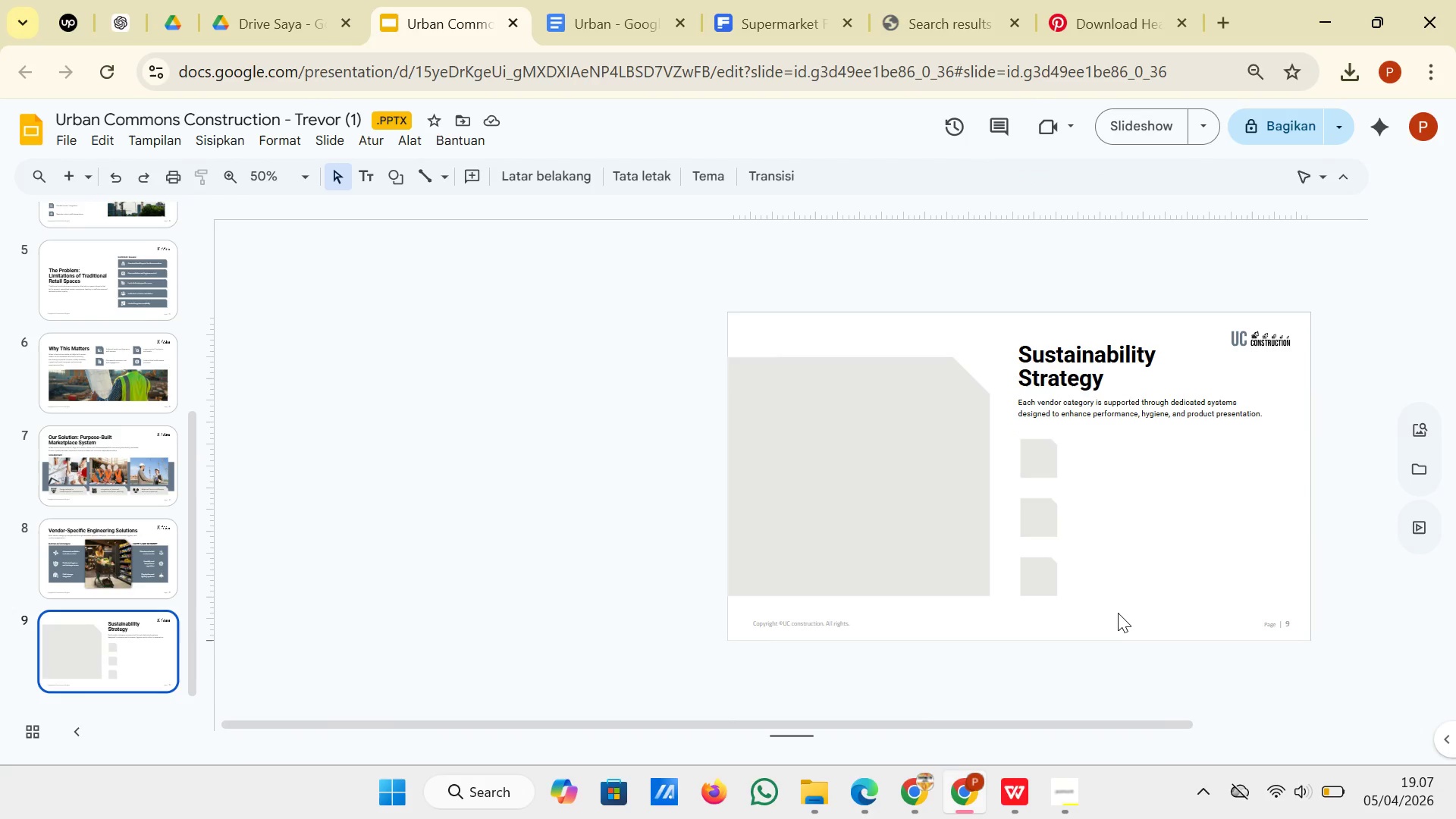 
left_click_drag(start_coordinate=[1118, 613], to_coordinate=[1003, 427])
 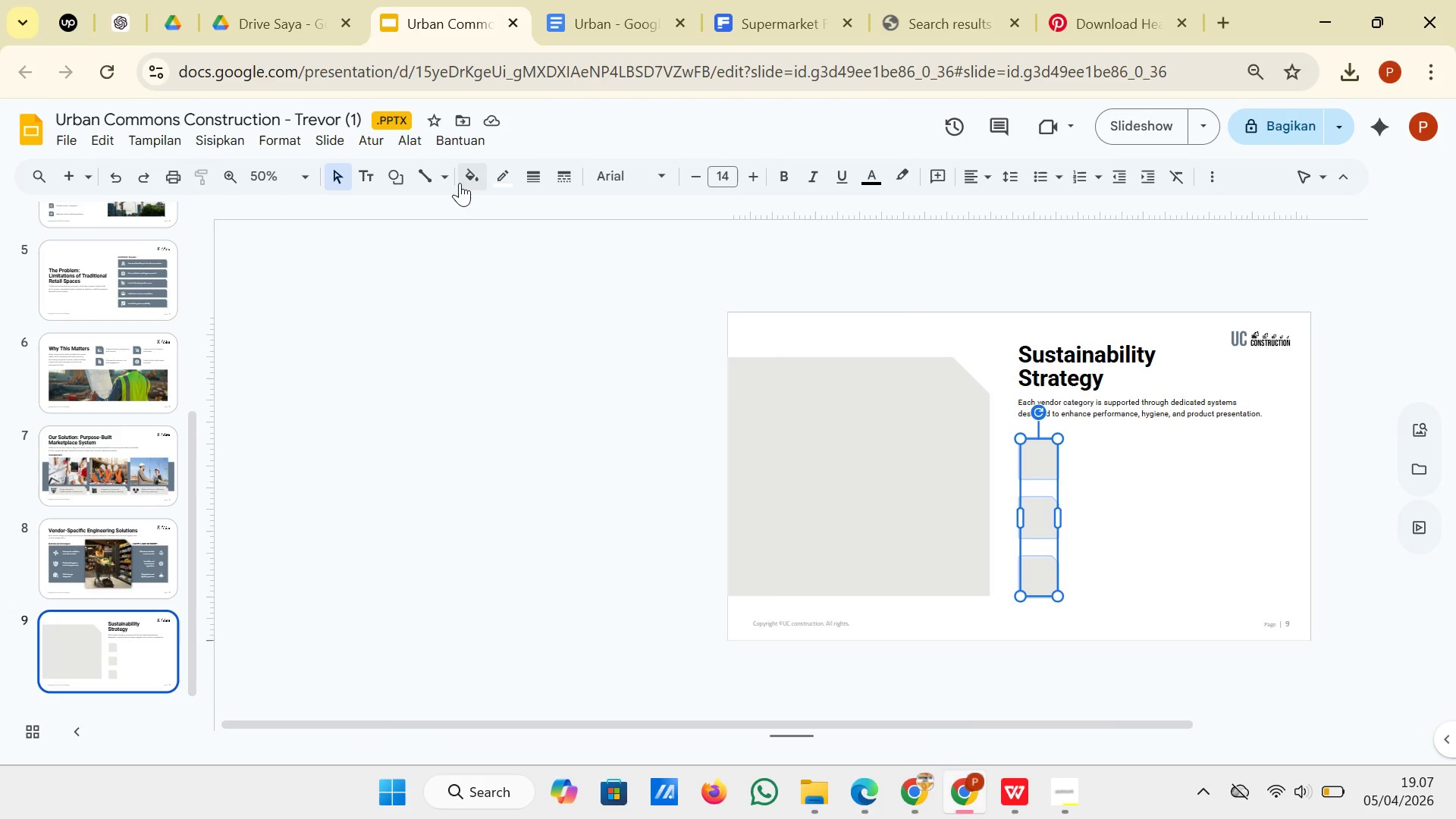 
left_click([459, 180])
 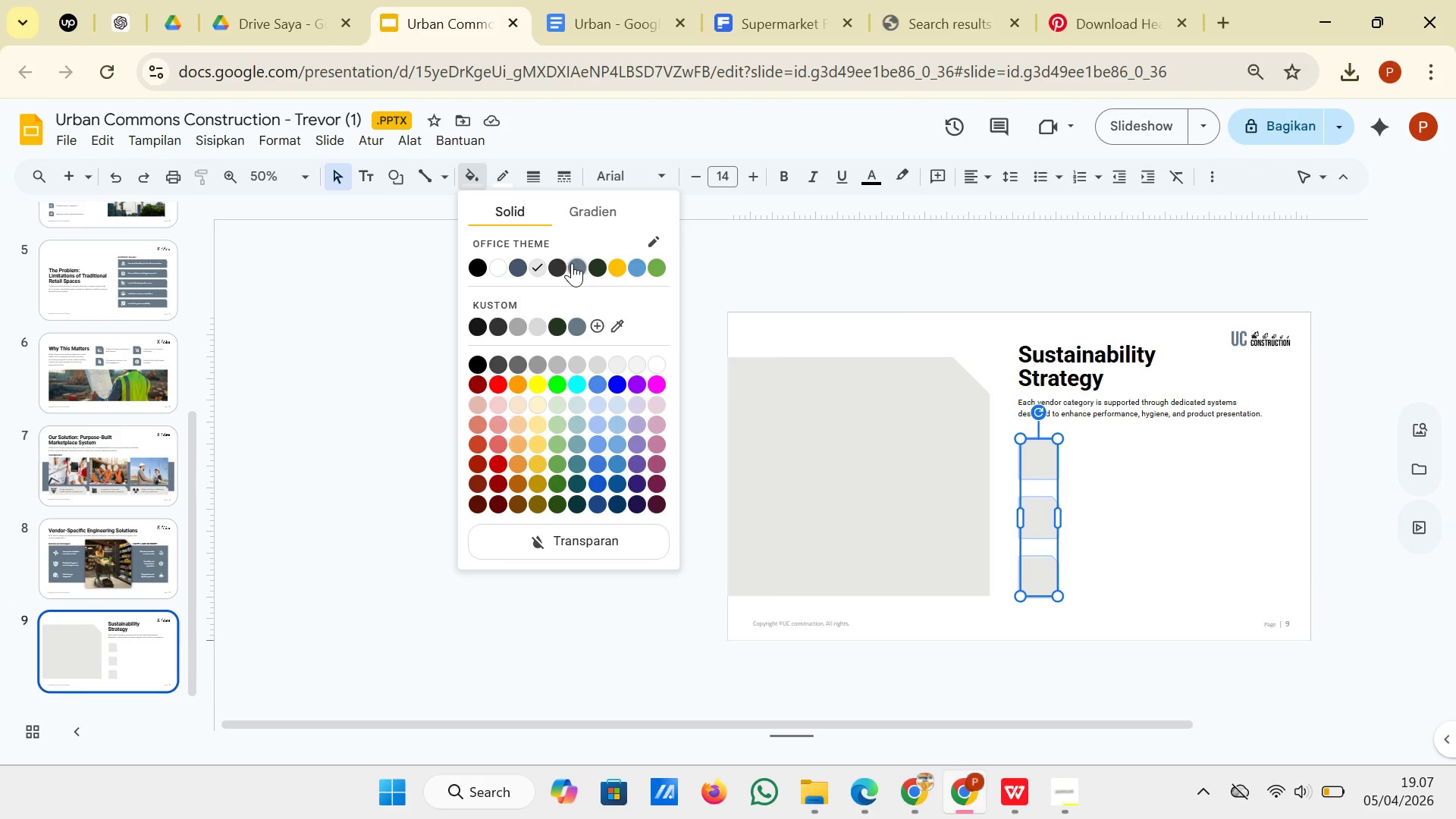 
left_click([579, 263])
 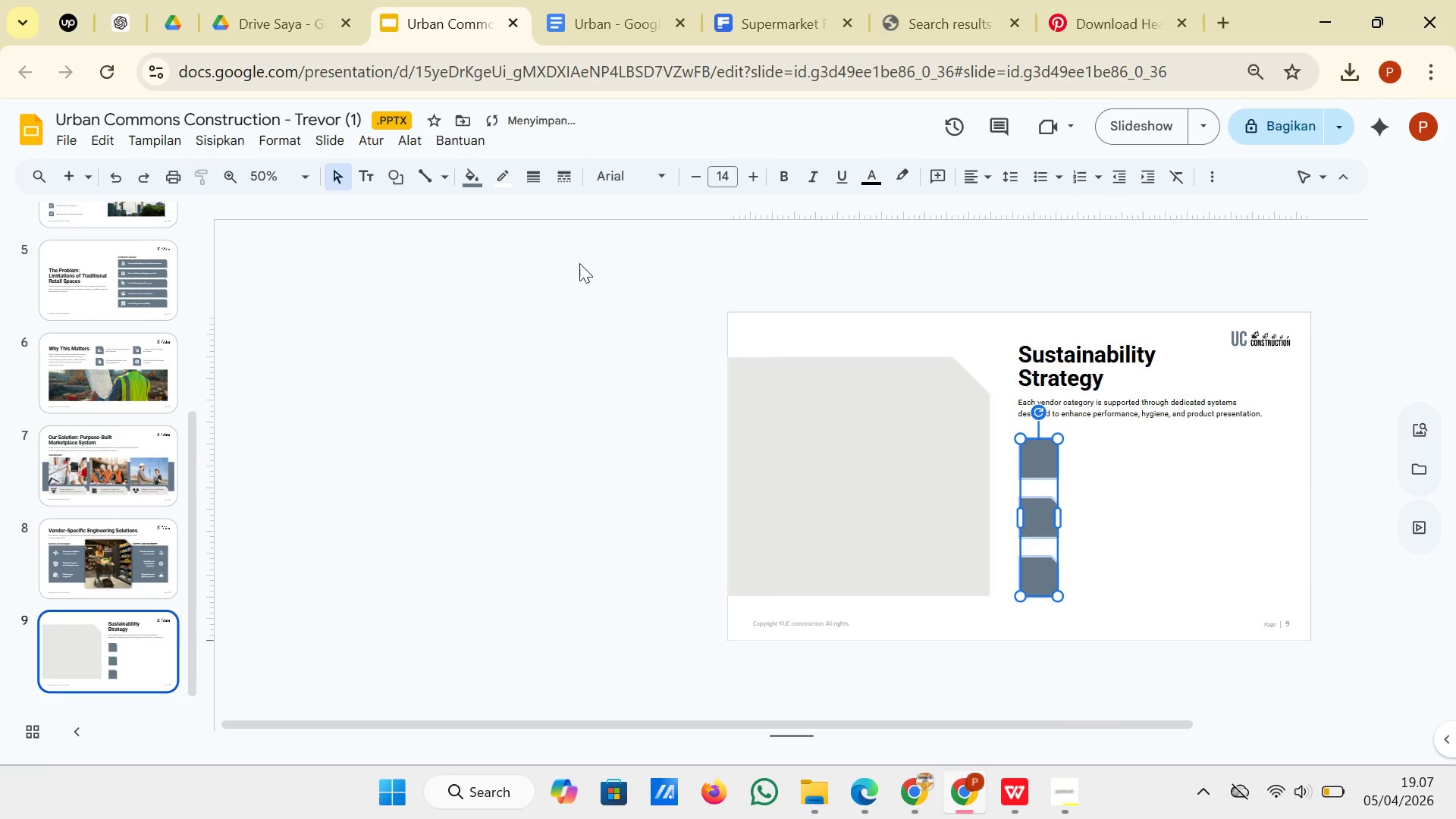 
left_click([579, 263])
 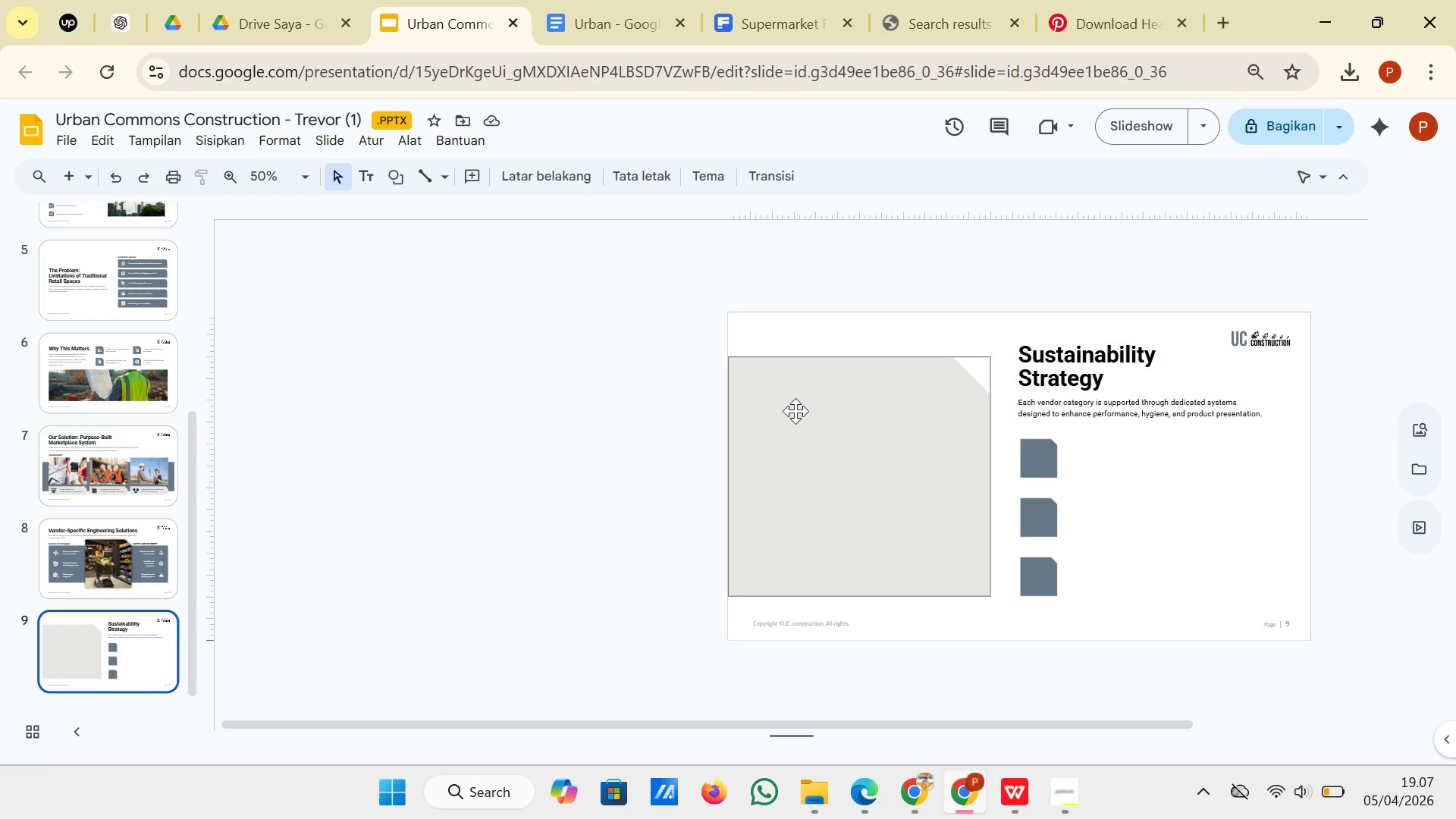 
wait(16.78)
 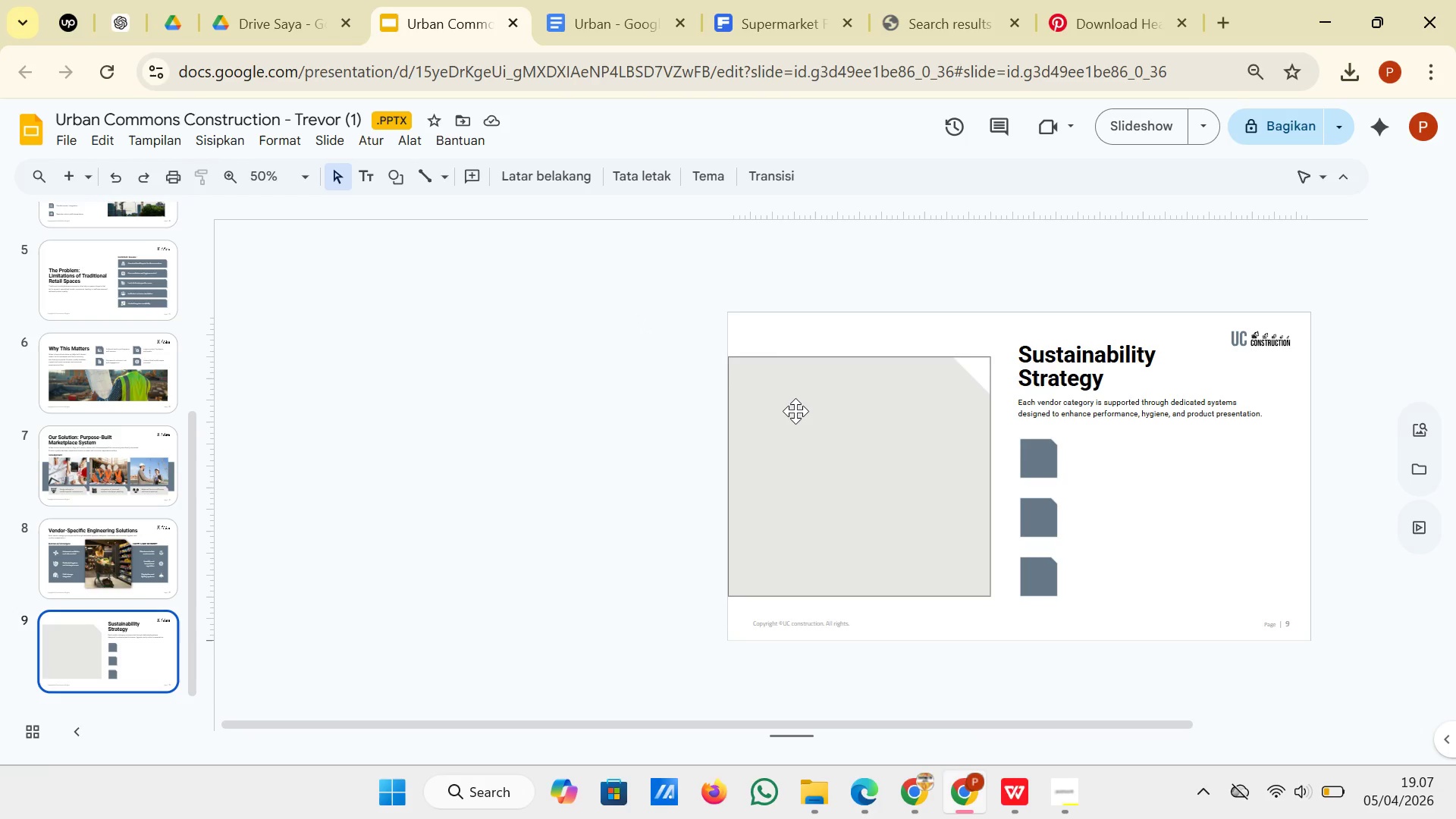 
left_click([1406, 626])
 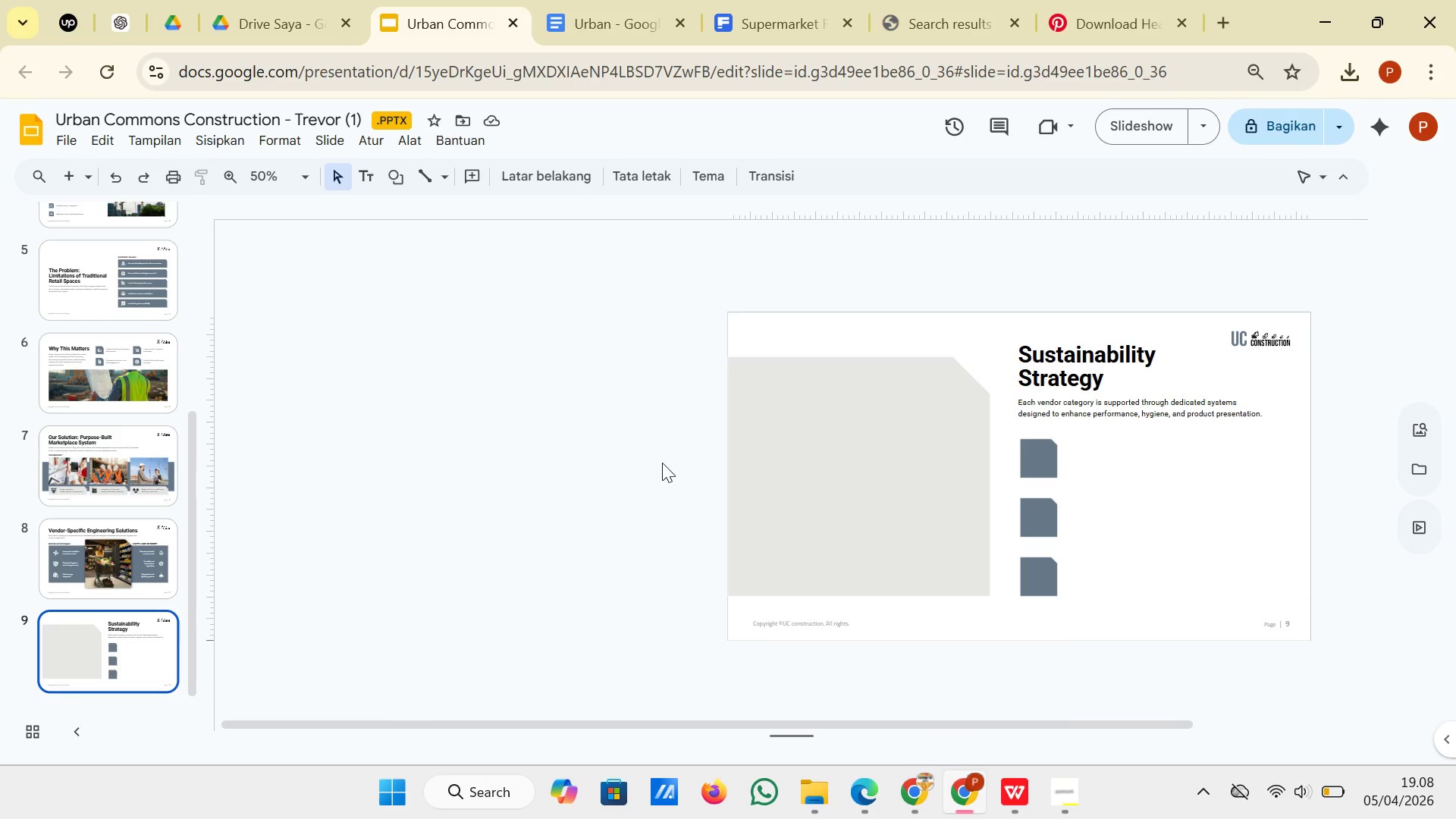 
left_click([662, 463])
 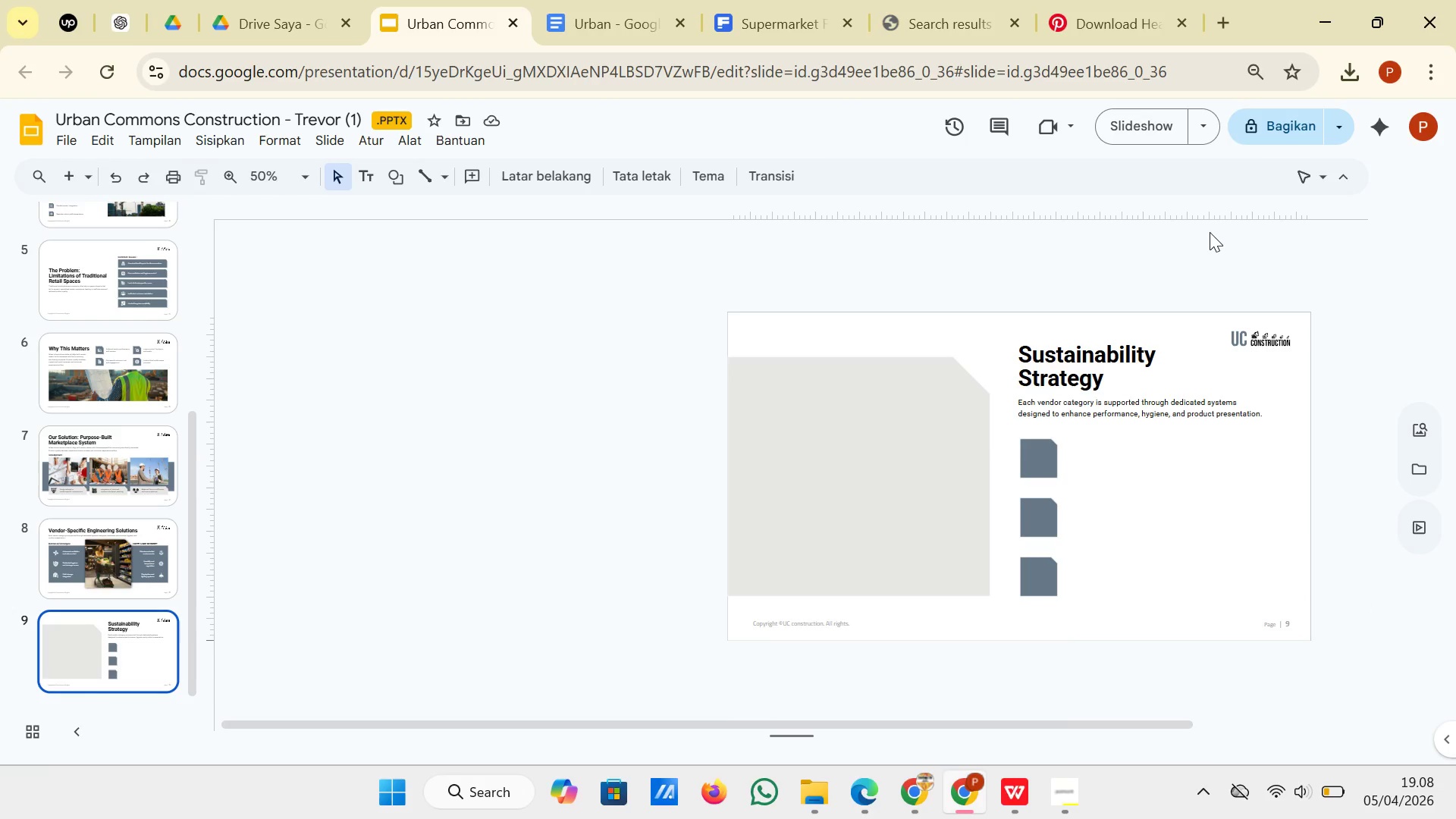 
scroll: coordinate [1192, 263], scroll_direction: down, amount: 1.0
 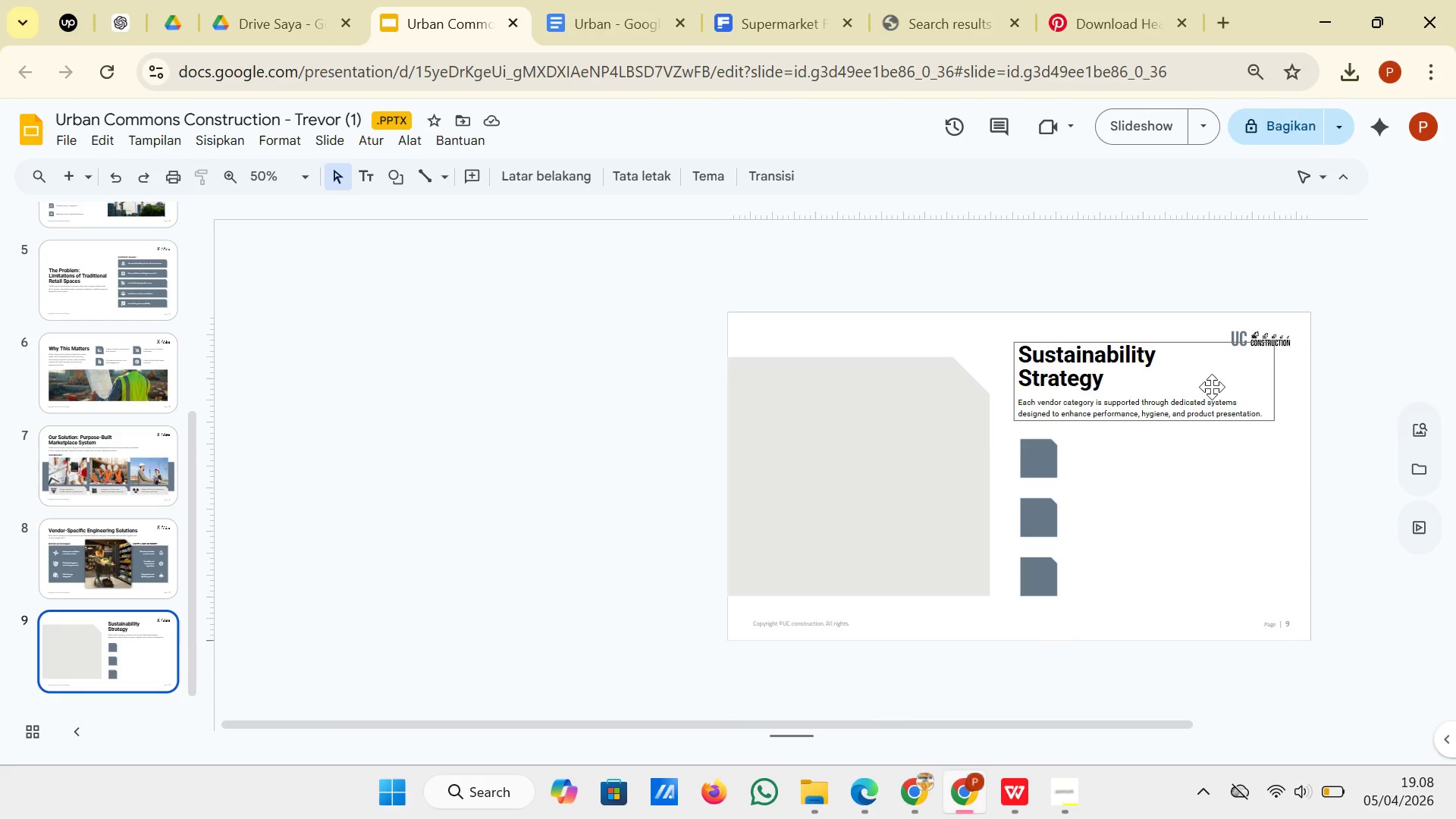 
left_click([1197, 460])
 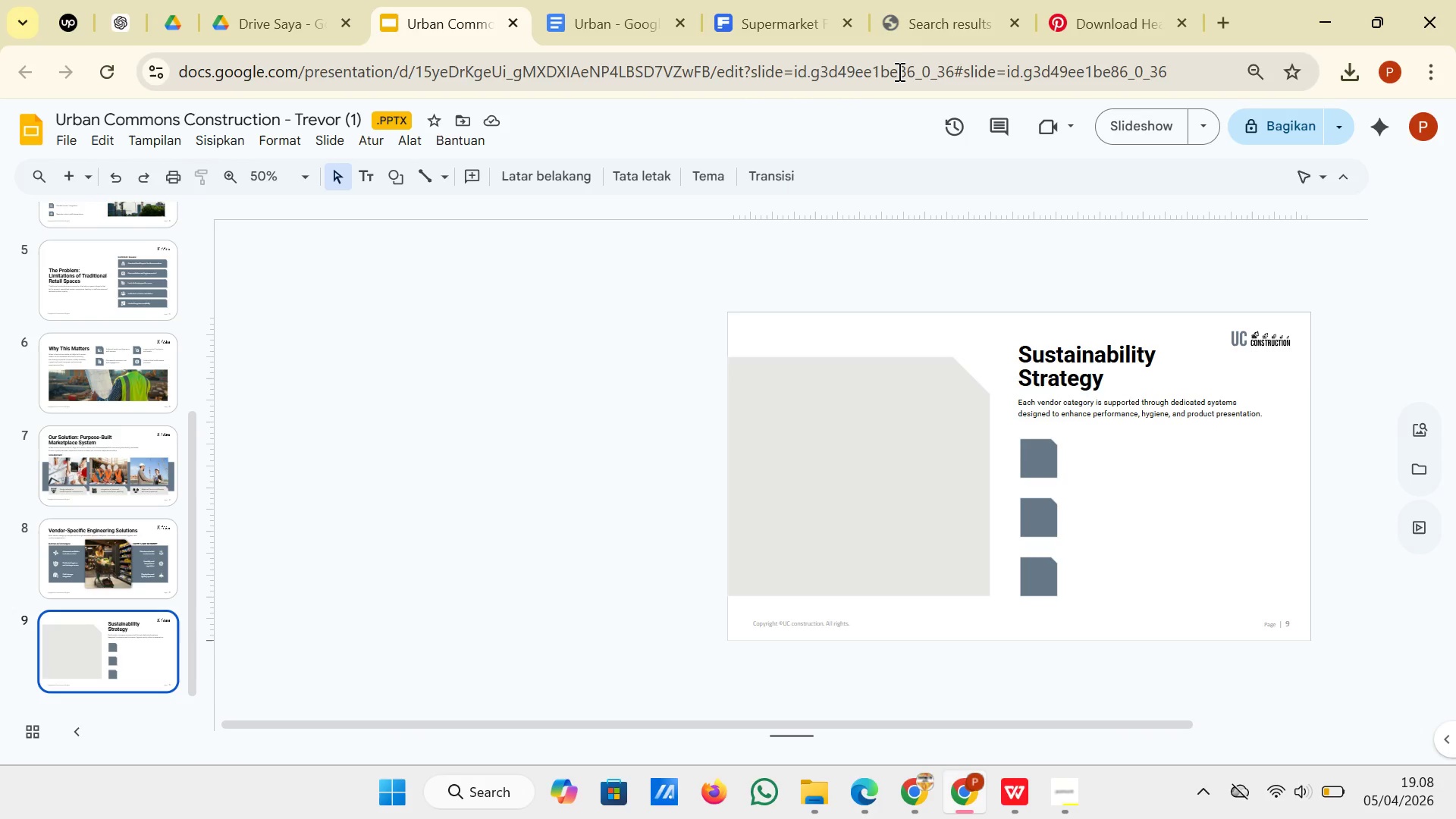 
mouse_move([1057, 21])
 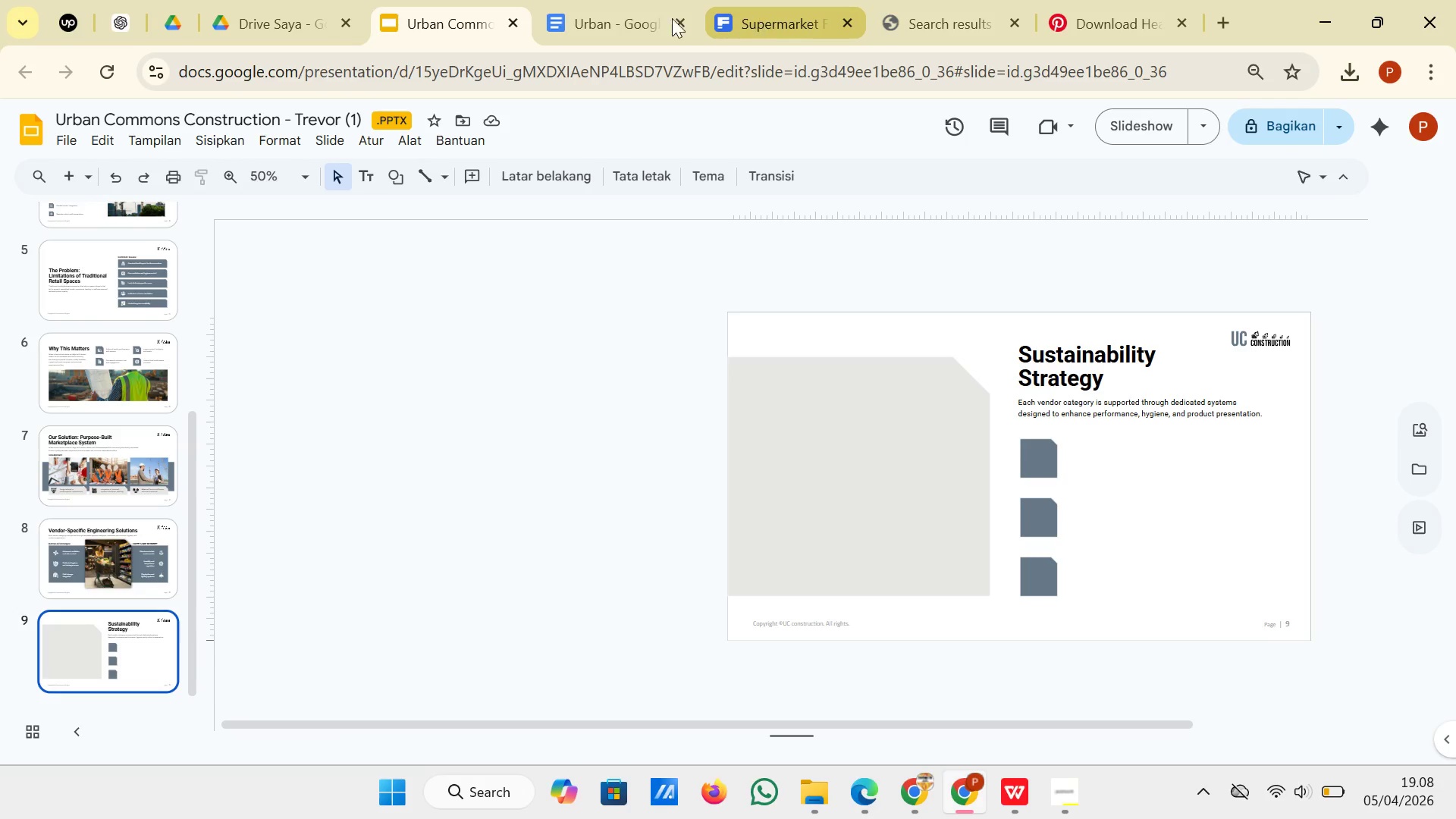 
left_click([591, 18])
 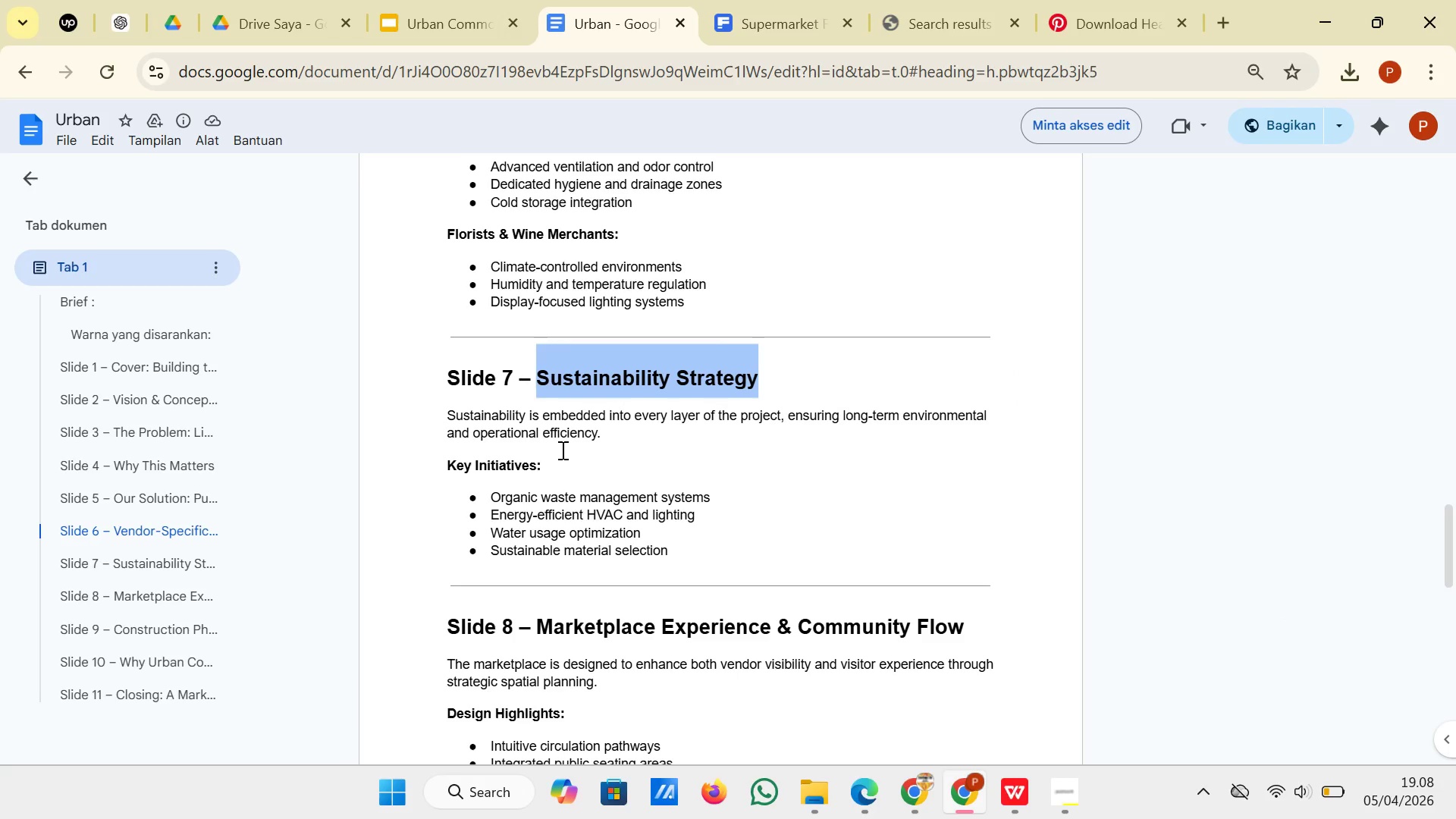 
left_click([560, 450])
 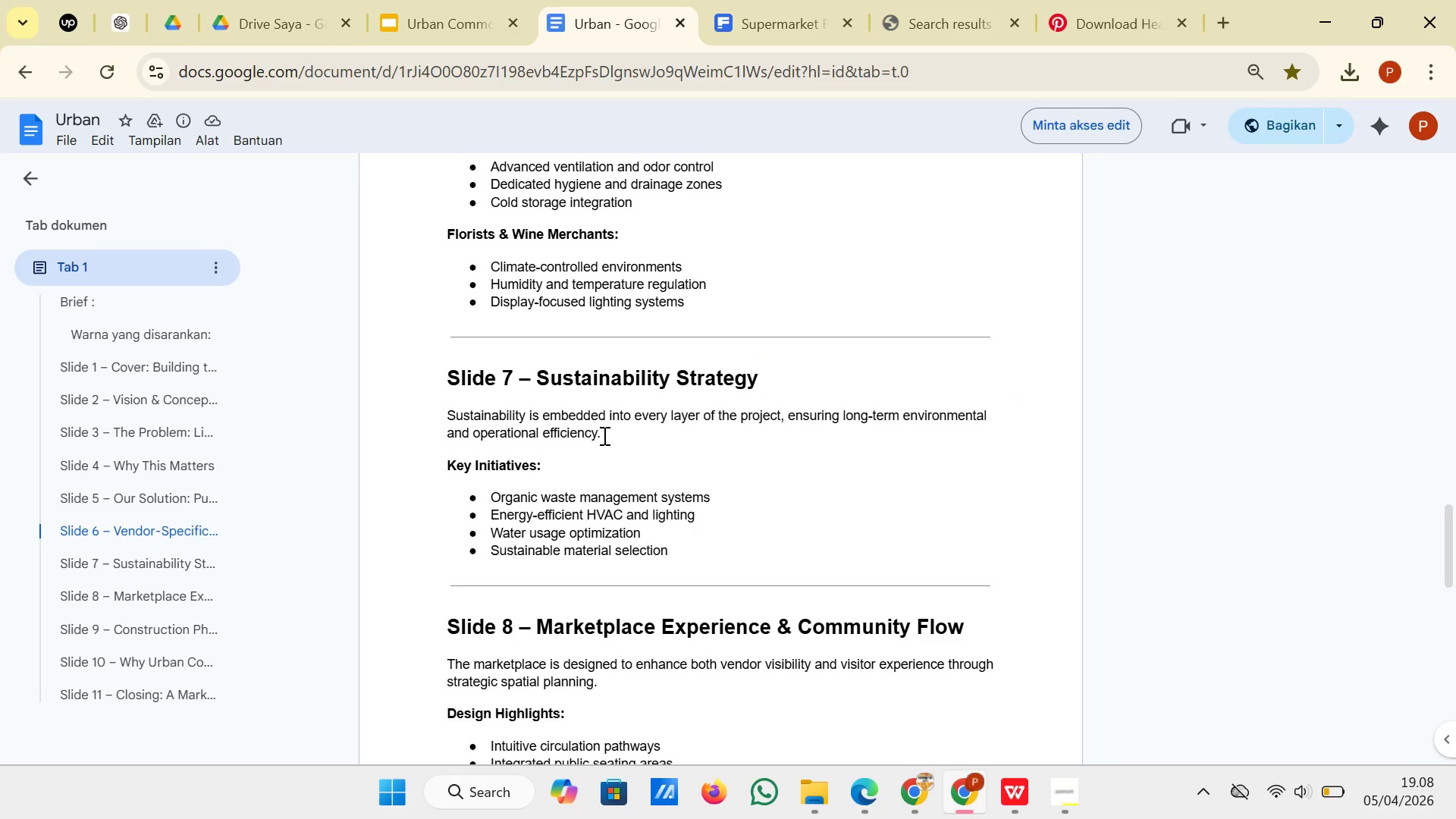 
left_click_drag(start_coordinate=[606, 435], to_coordinate=[447, 416])
 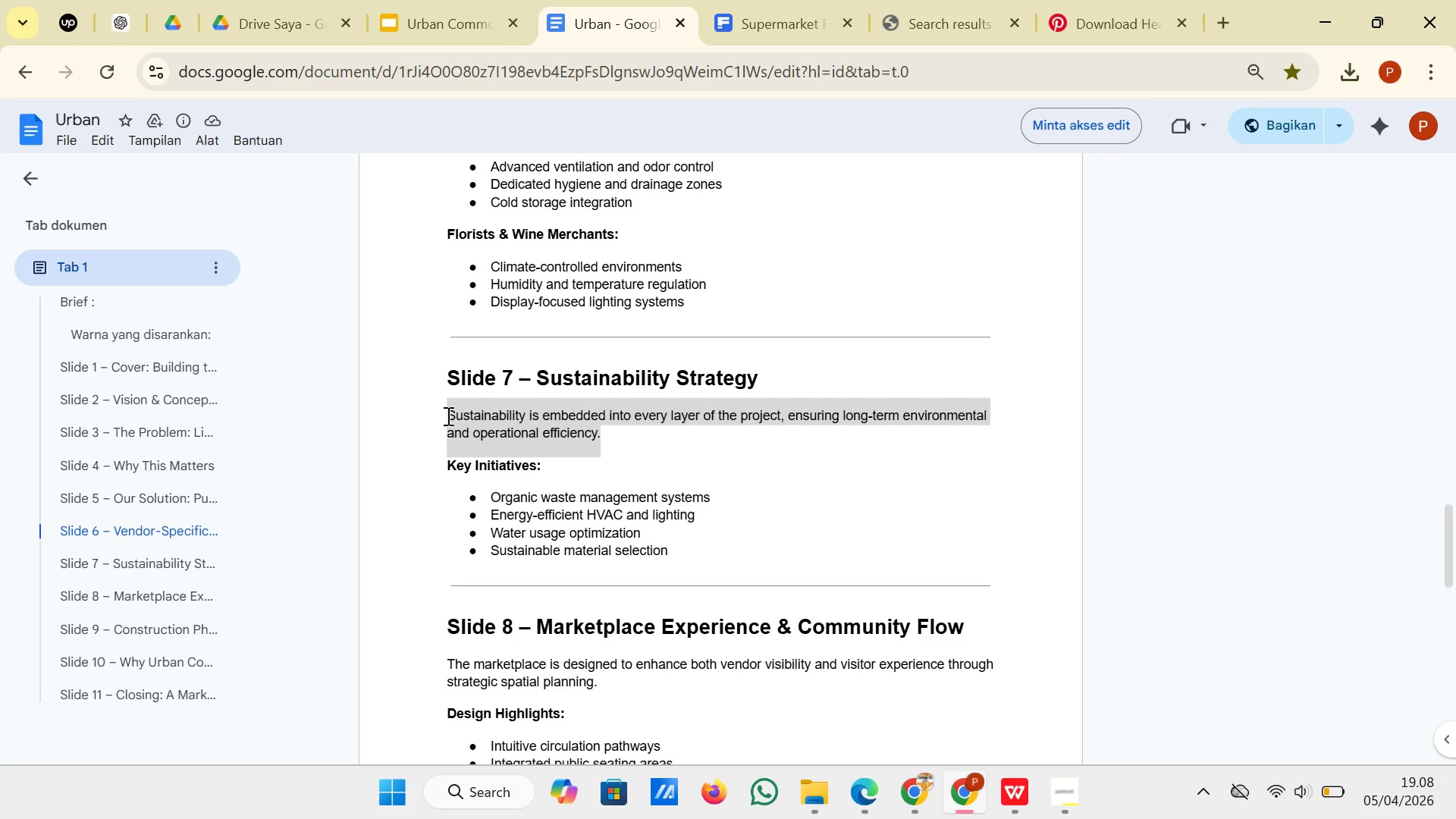 
right_click([447, 416])
 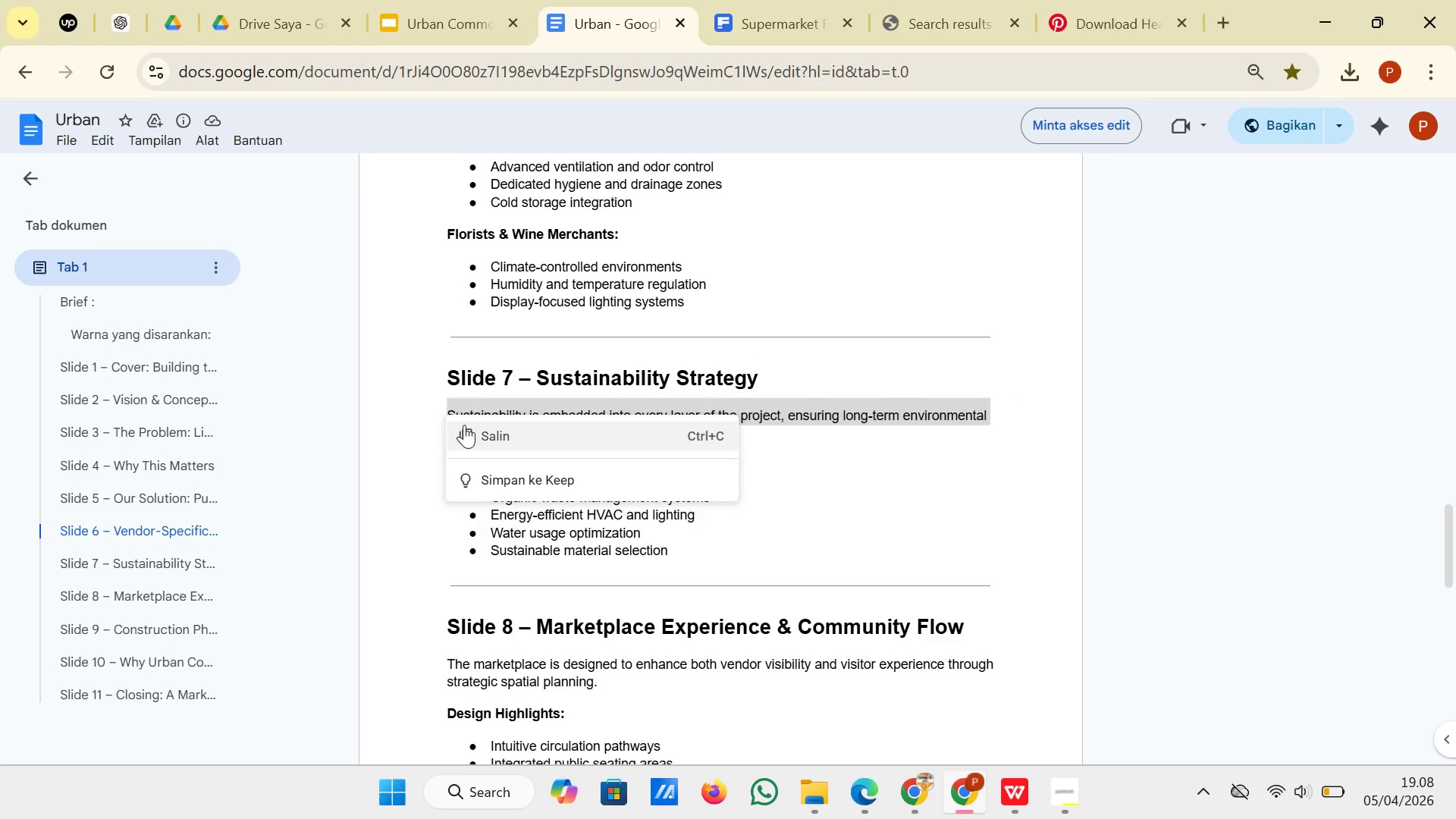 
left_click([464, 425])
 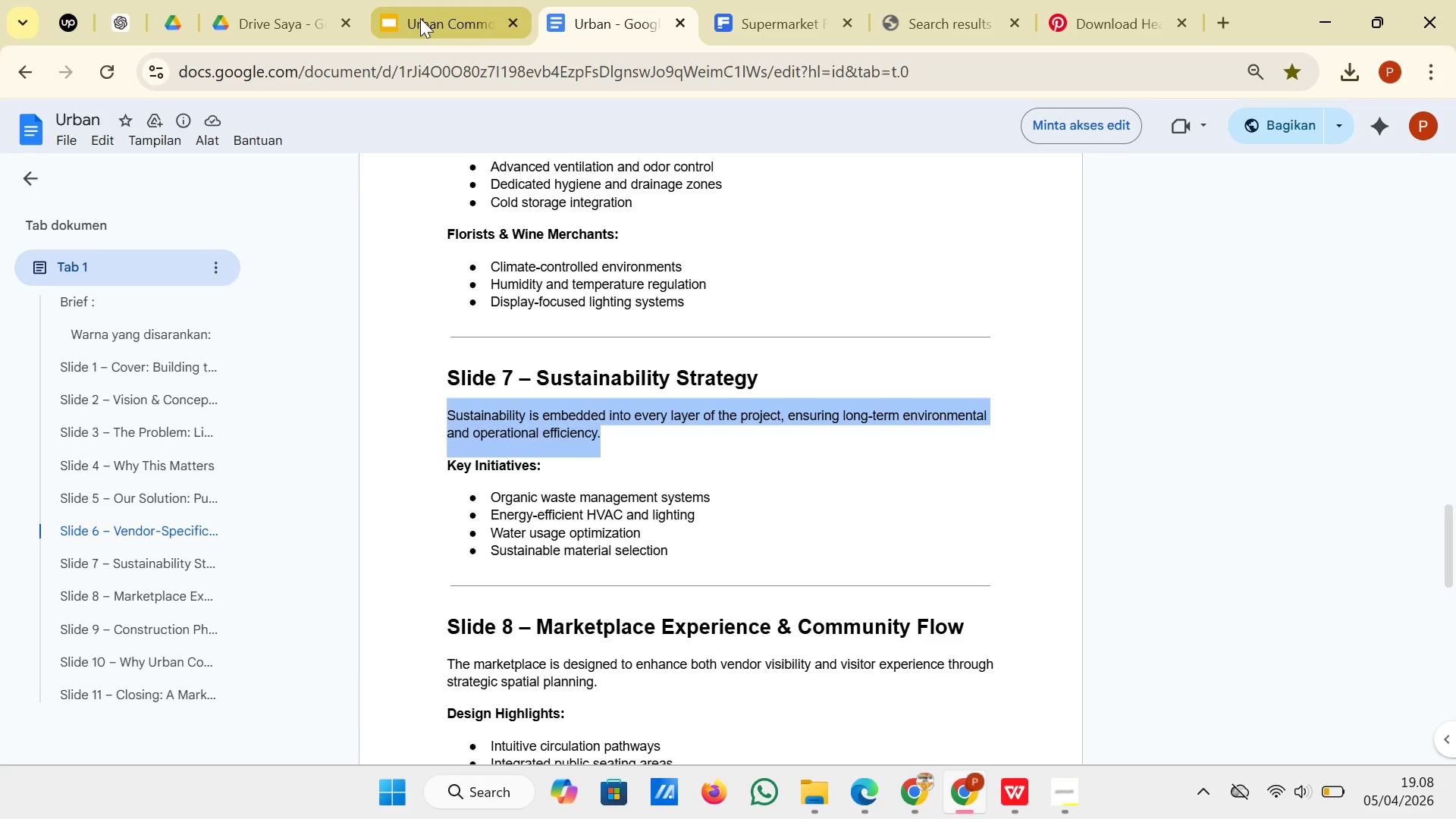 
left_click([420, 18])
 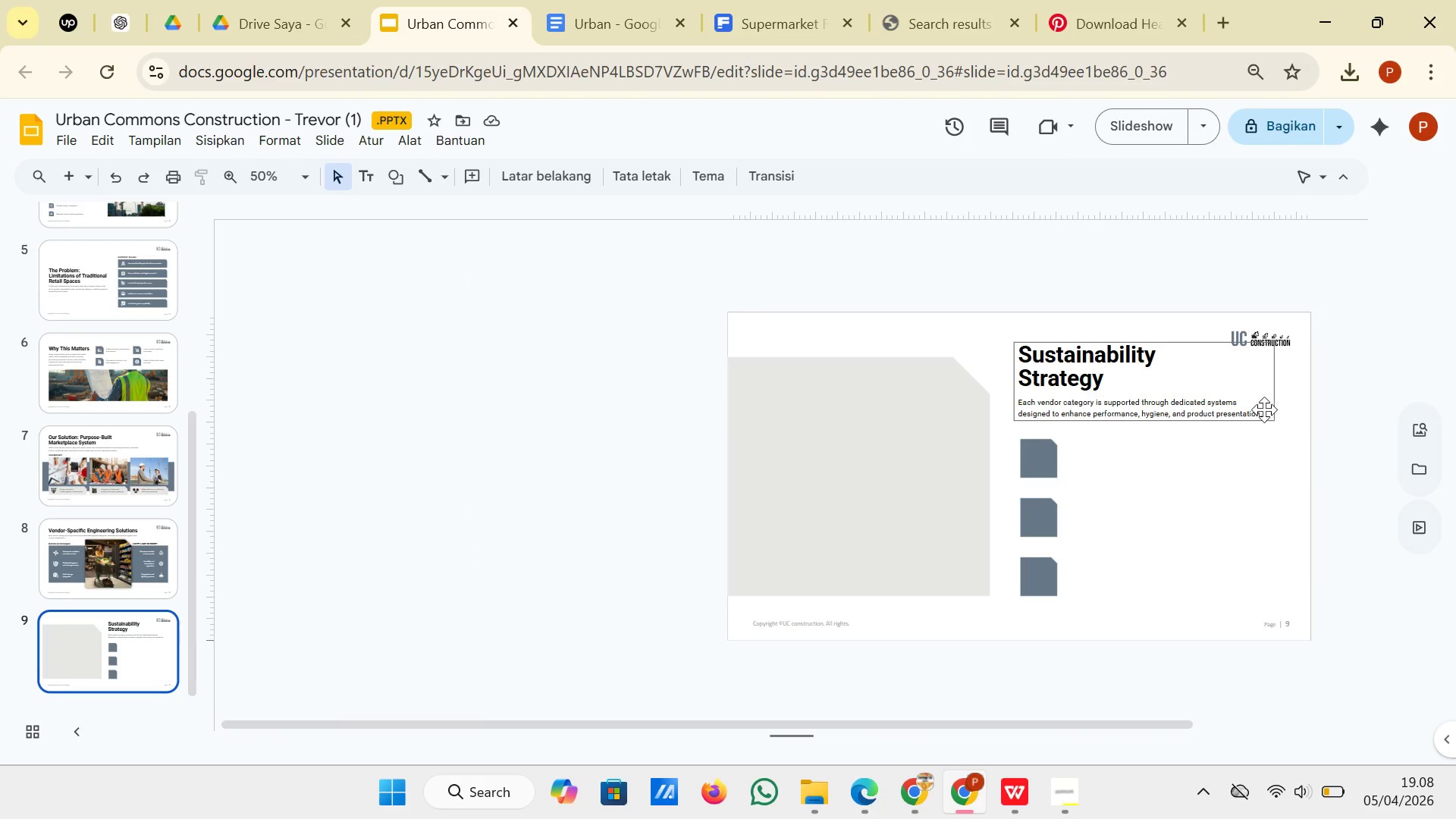 
left_click([1261, 412])
 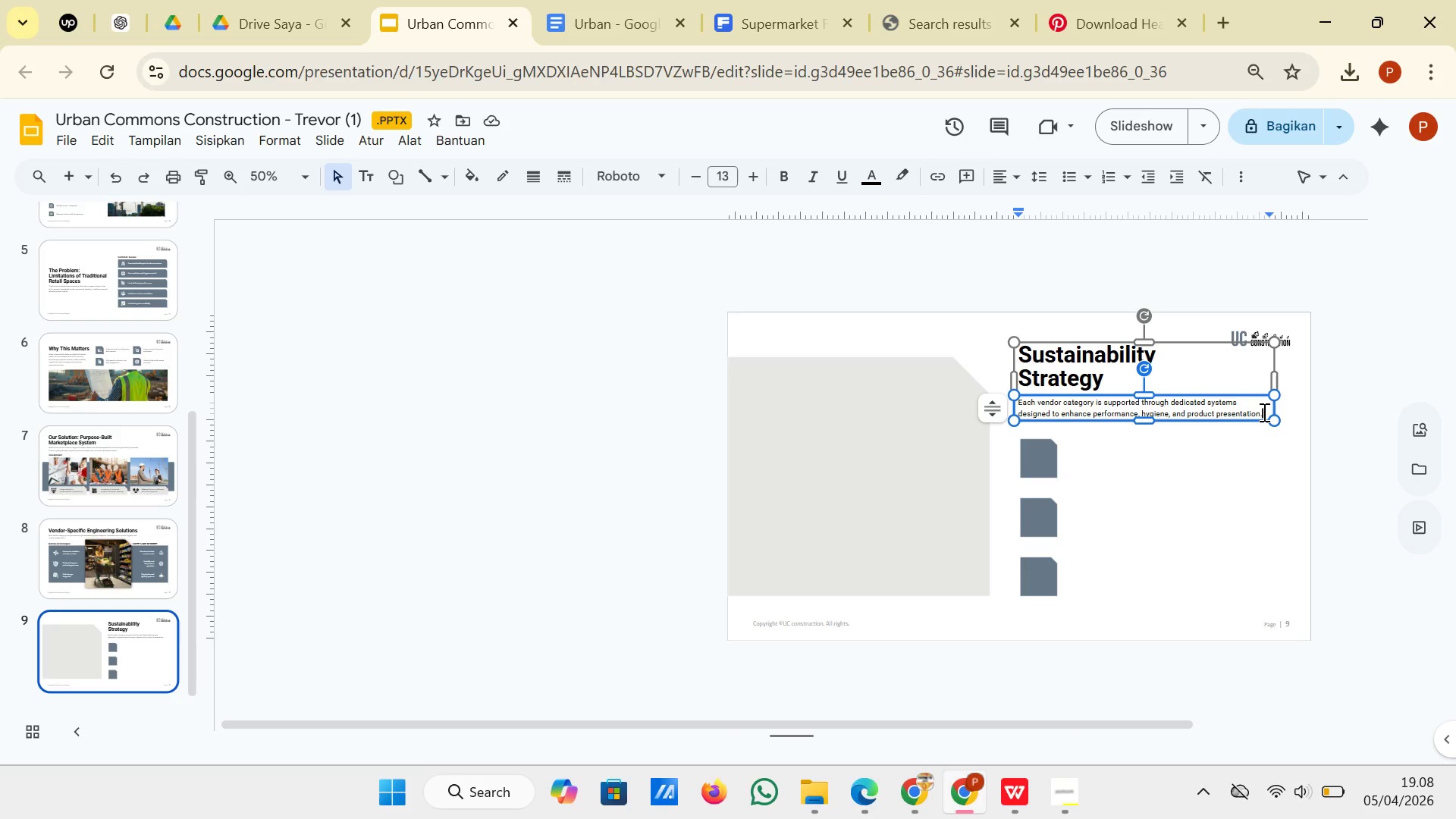 
left_click_drag(start_coordinate=[1263, 412], to_coordinate=[1019, 407])
 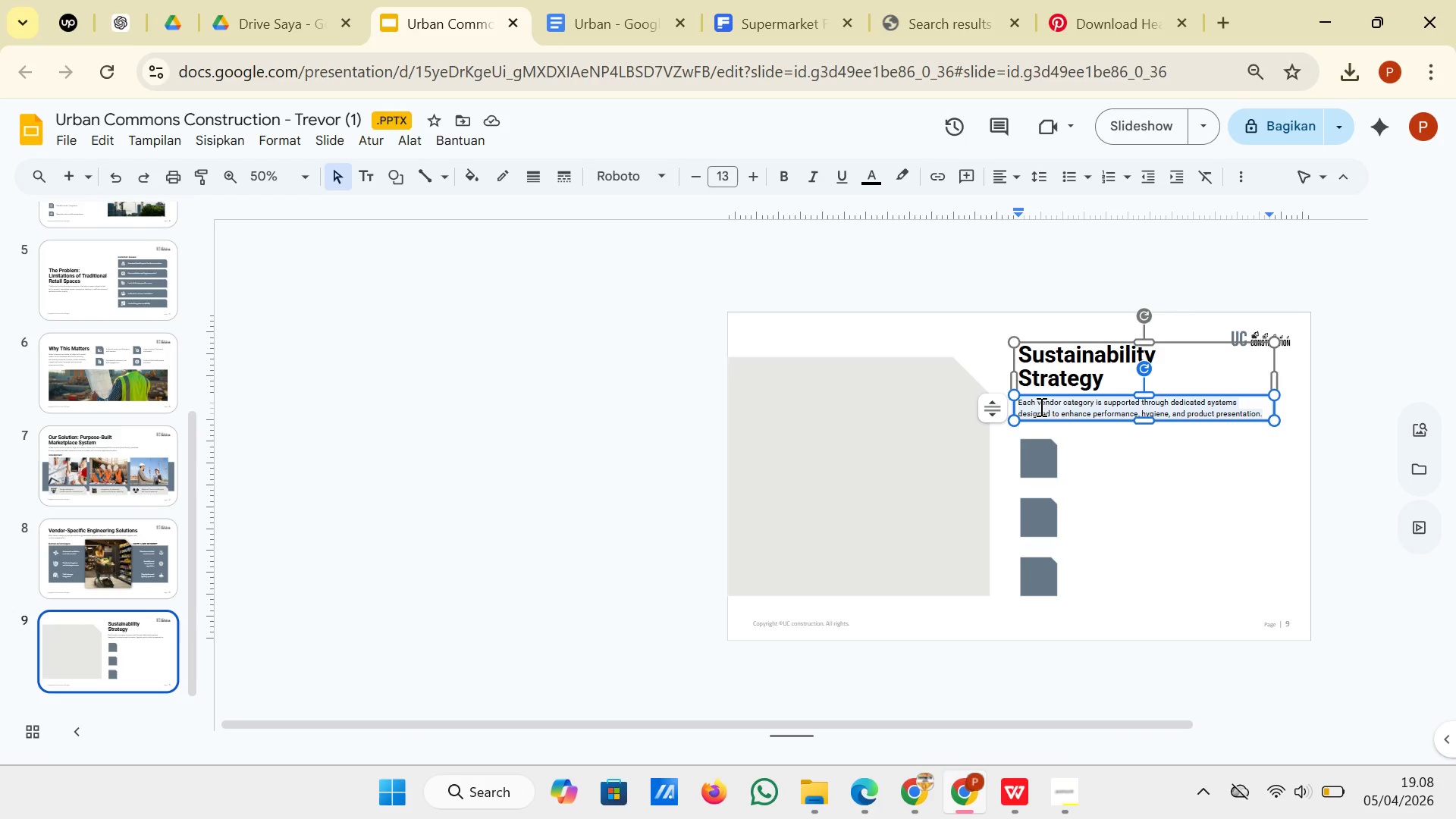 
right_click([1040, 406])
 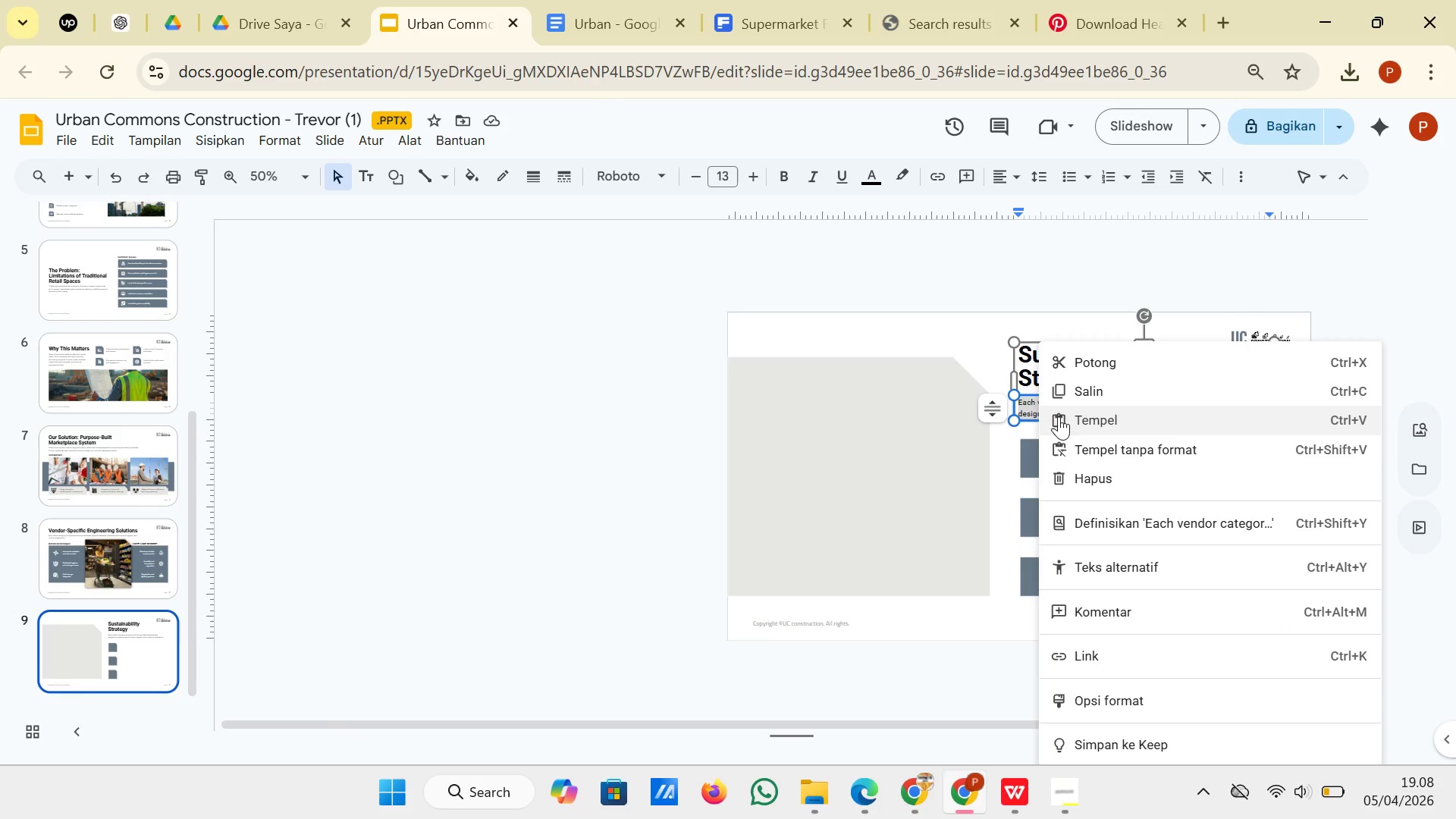 
left_click([1068, 449])
 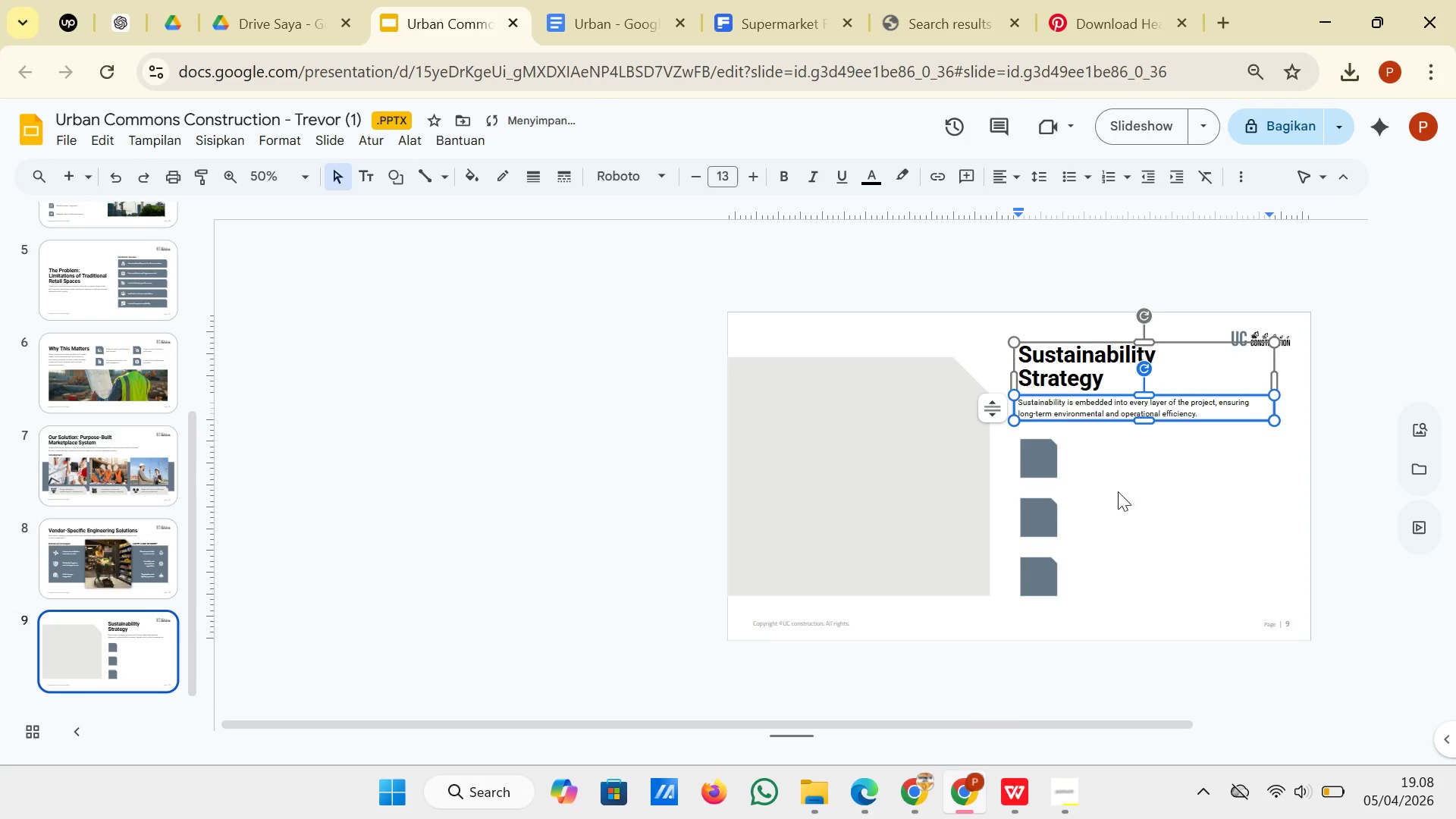 
left_click([1119, 493])
 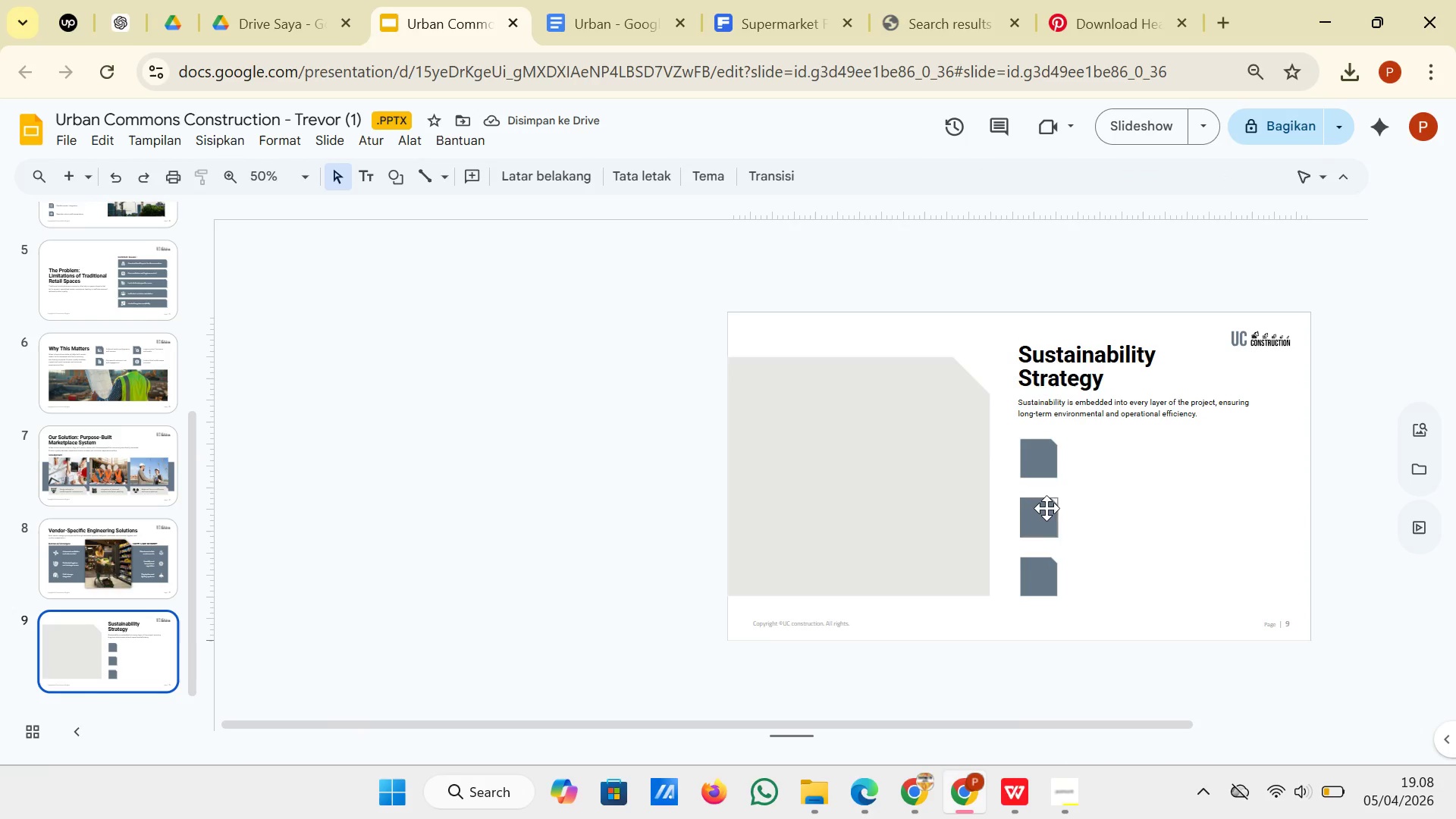 
left_click([1037, 512])
 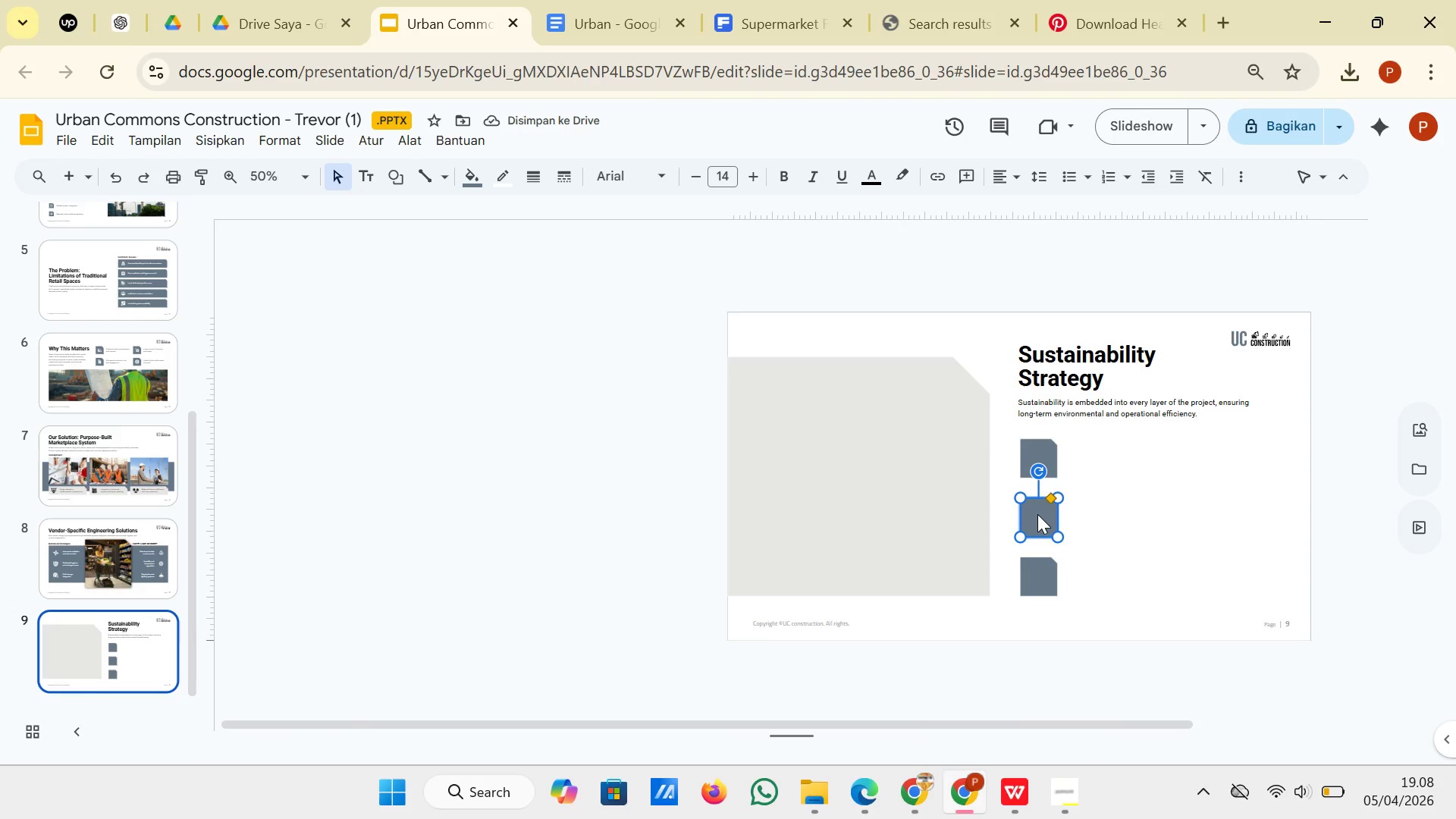 
left_click_drag(start_coordinate=[1037, 514], to_coordinate=[1037, 521])
 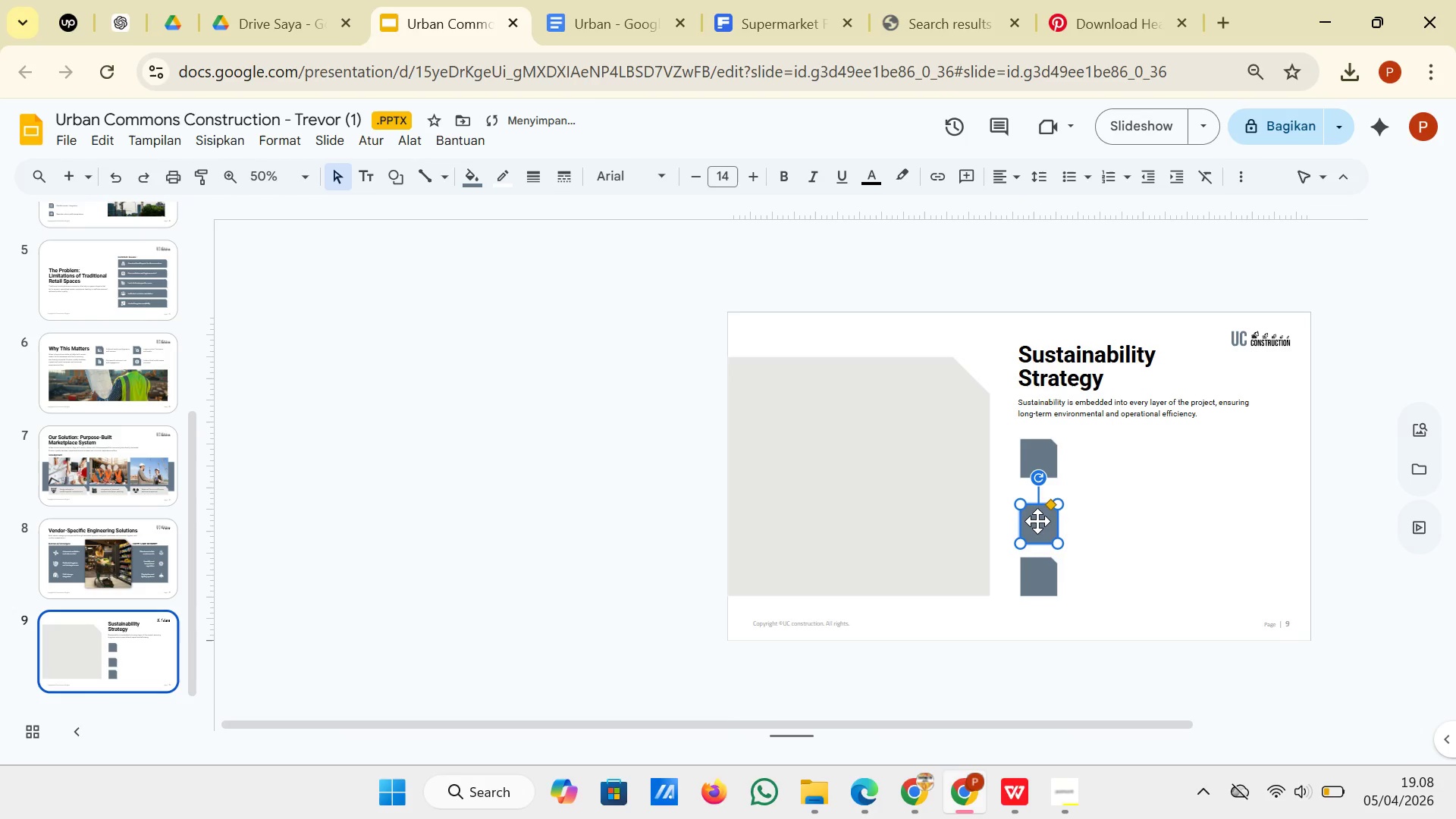 
left_click([1037, 521])
 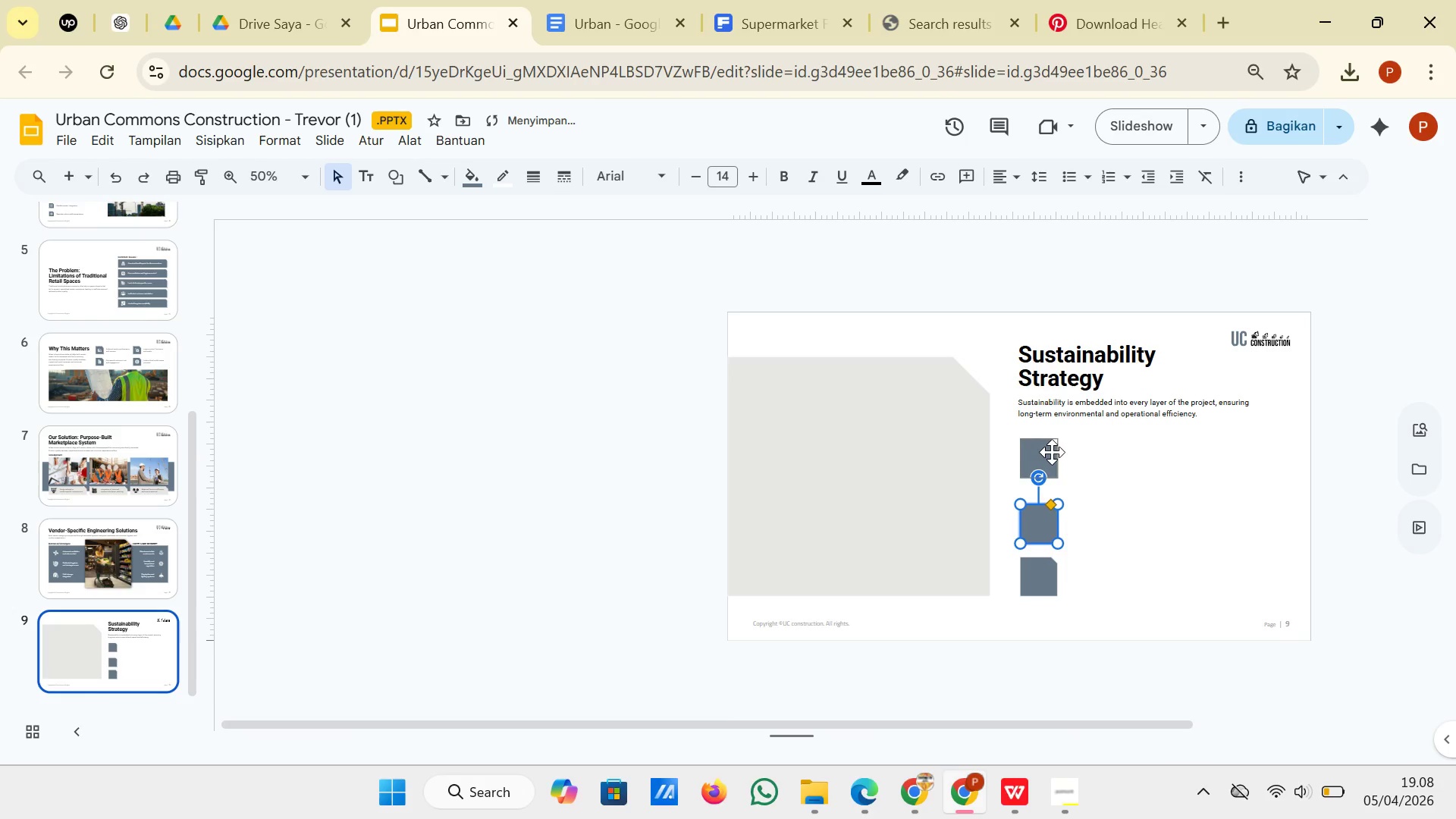 
left_click([1052, 452])
 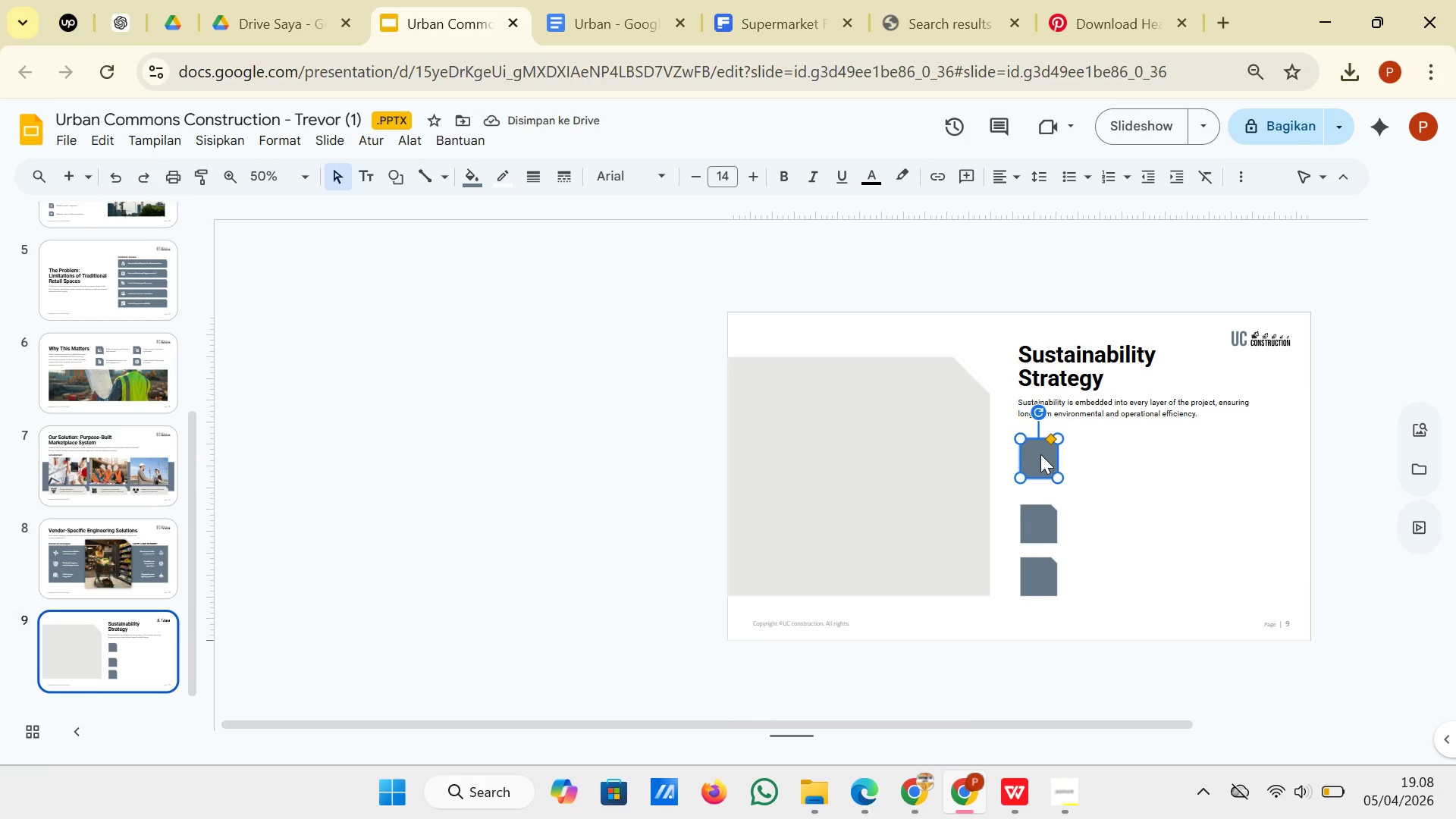 
left_click_drag(start_coordinate=[1040, 454], to_coordinate=[1040, 467])
 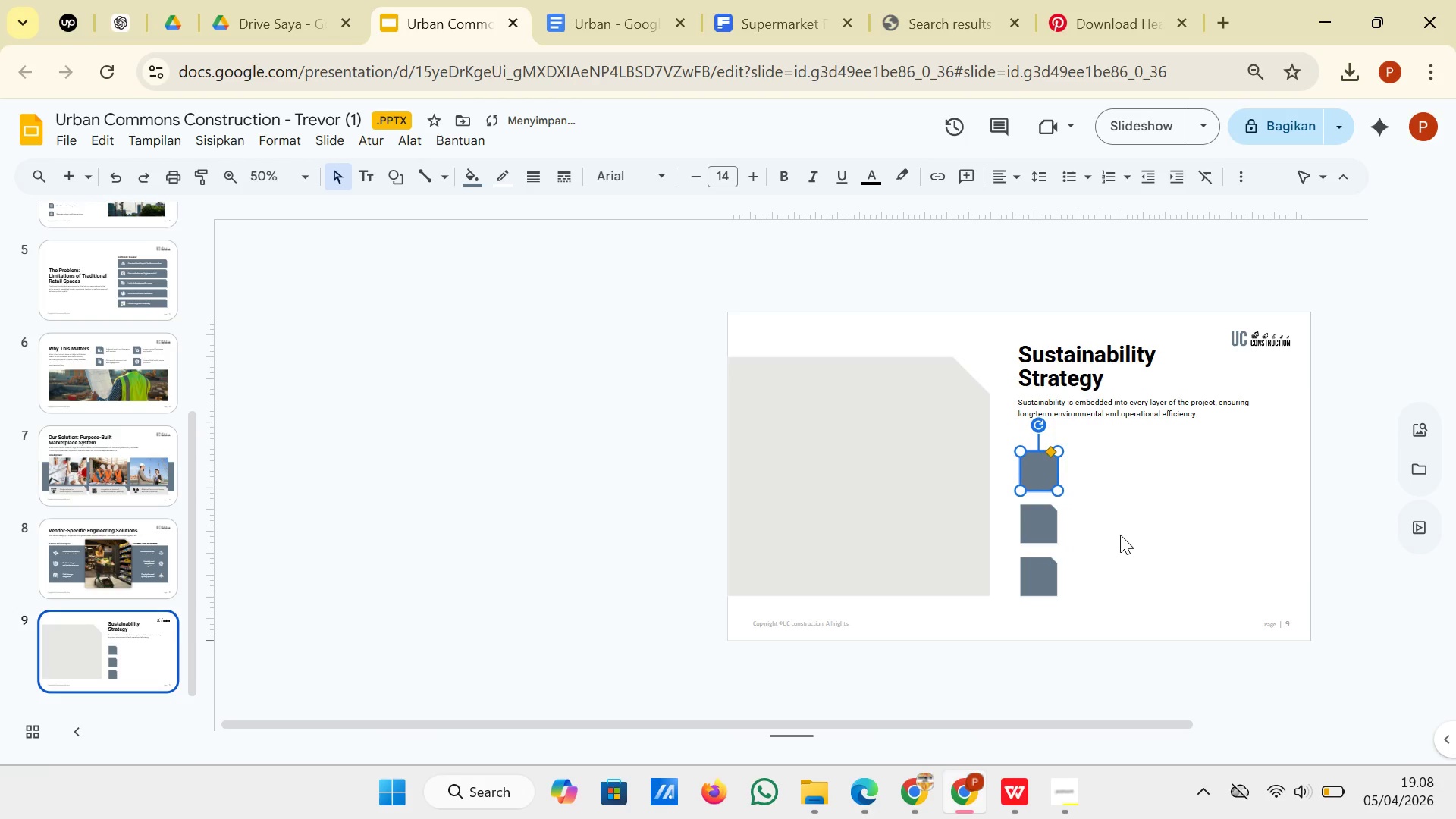 
left_click([1120, 535])
 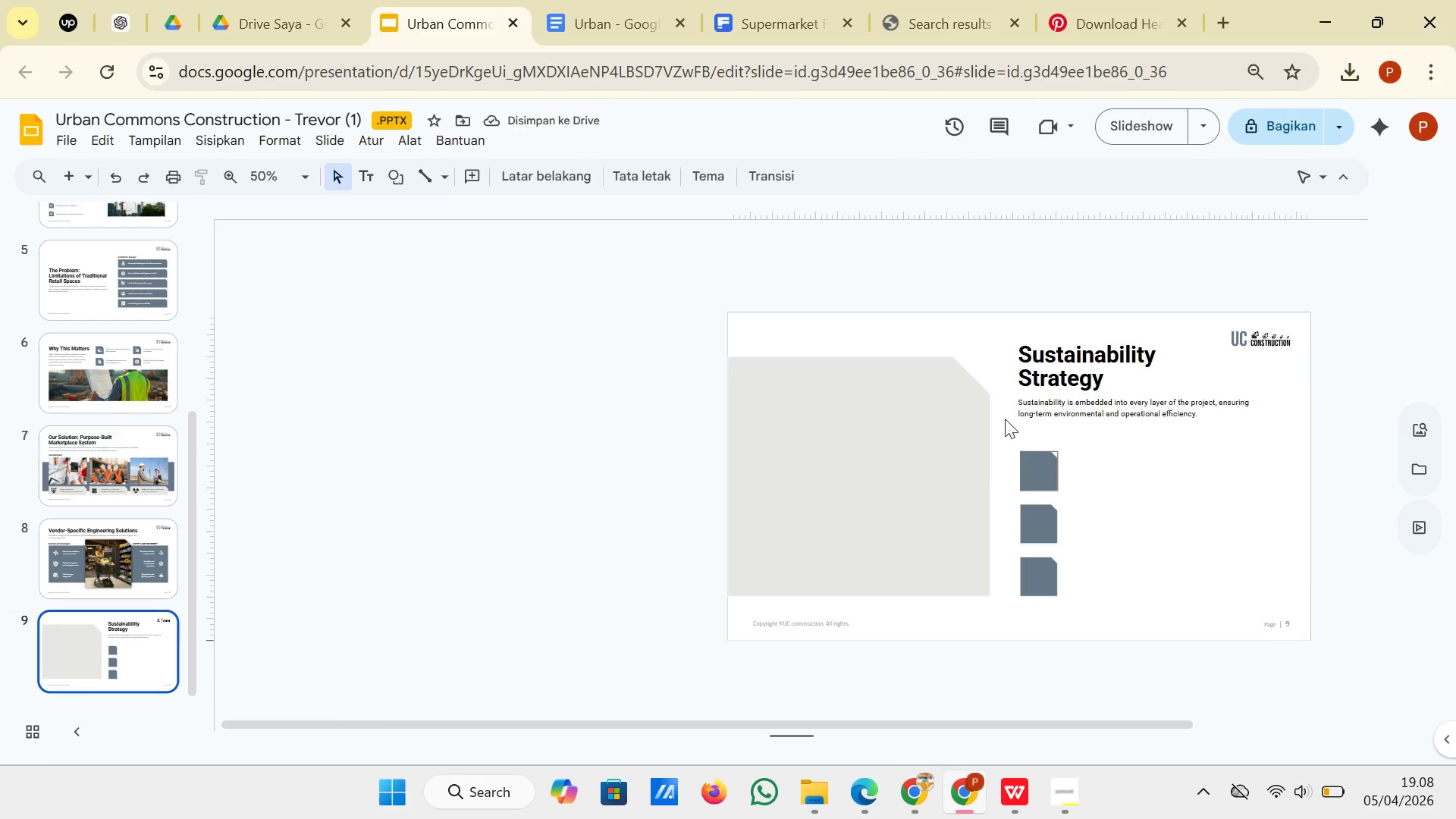 
wait(5.22)
 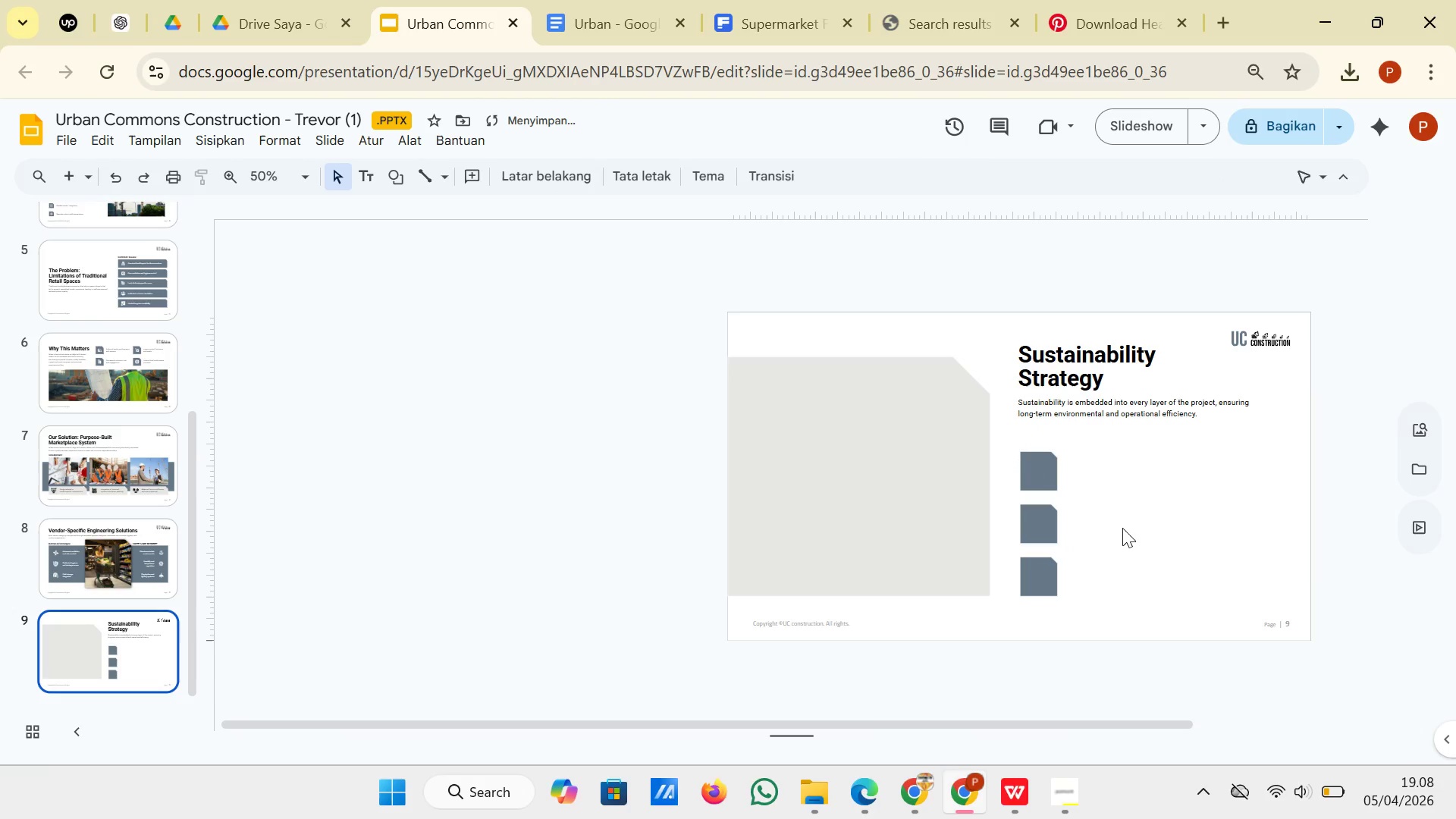 
left_click([578, 27])
 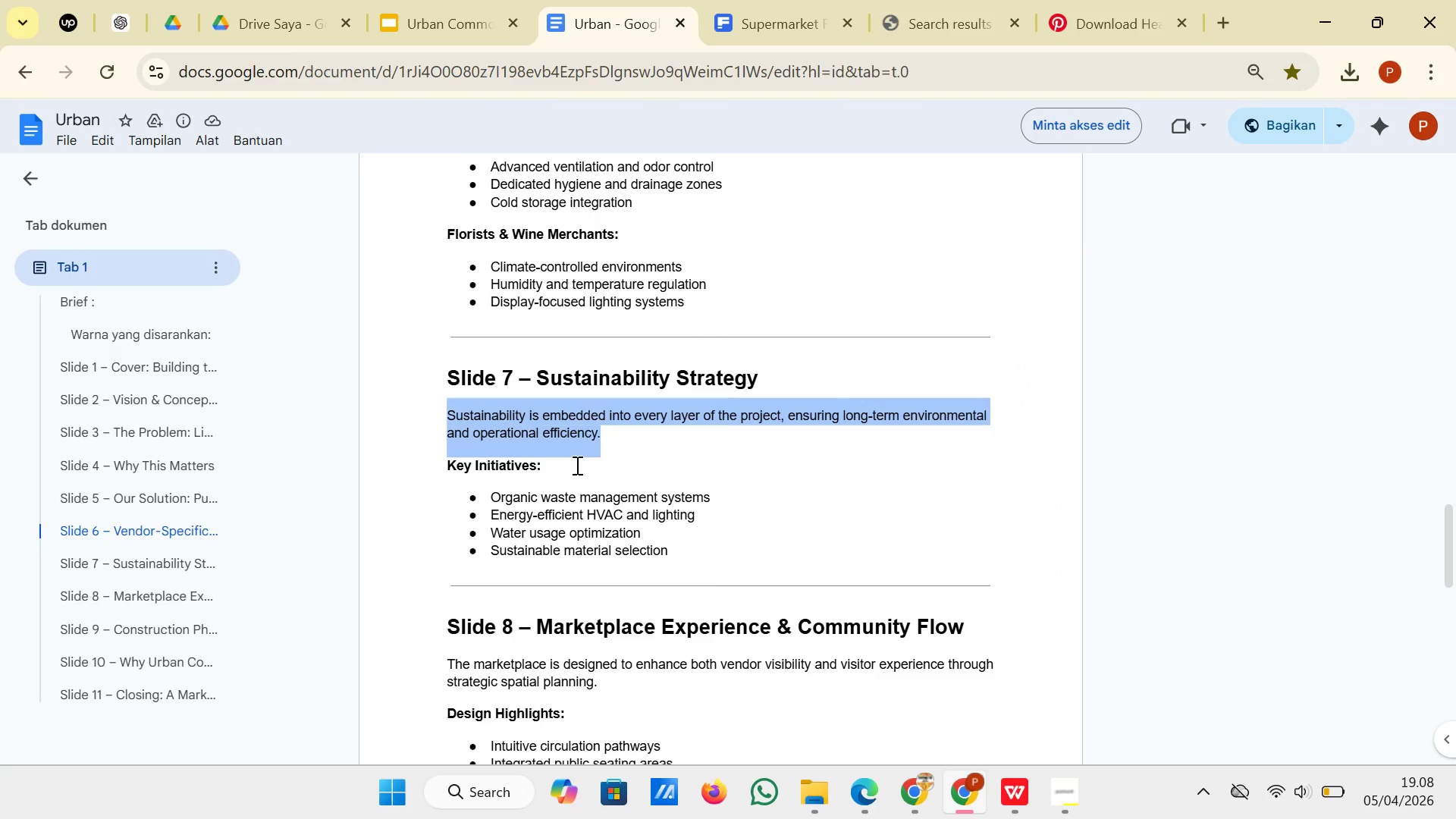 
left_click([560, 466])
 